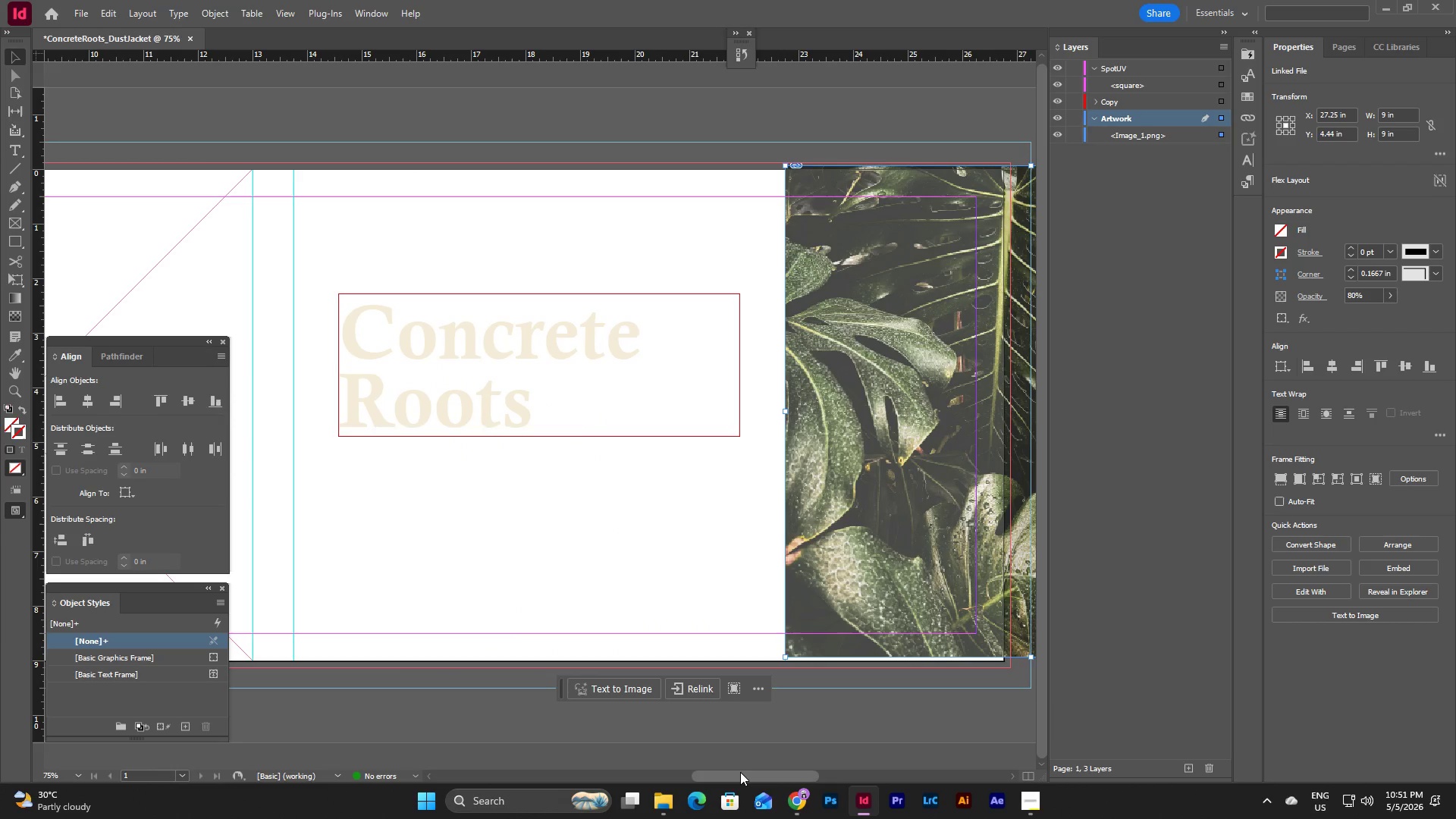 
left_click_drag(start_coordinate=[740, 775], to_coordinate=[727, 770])
 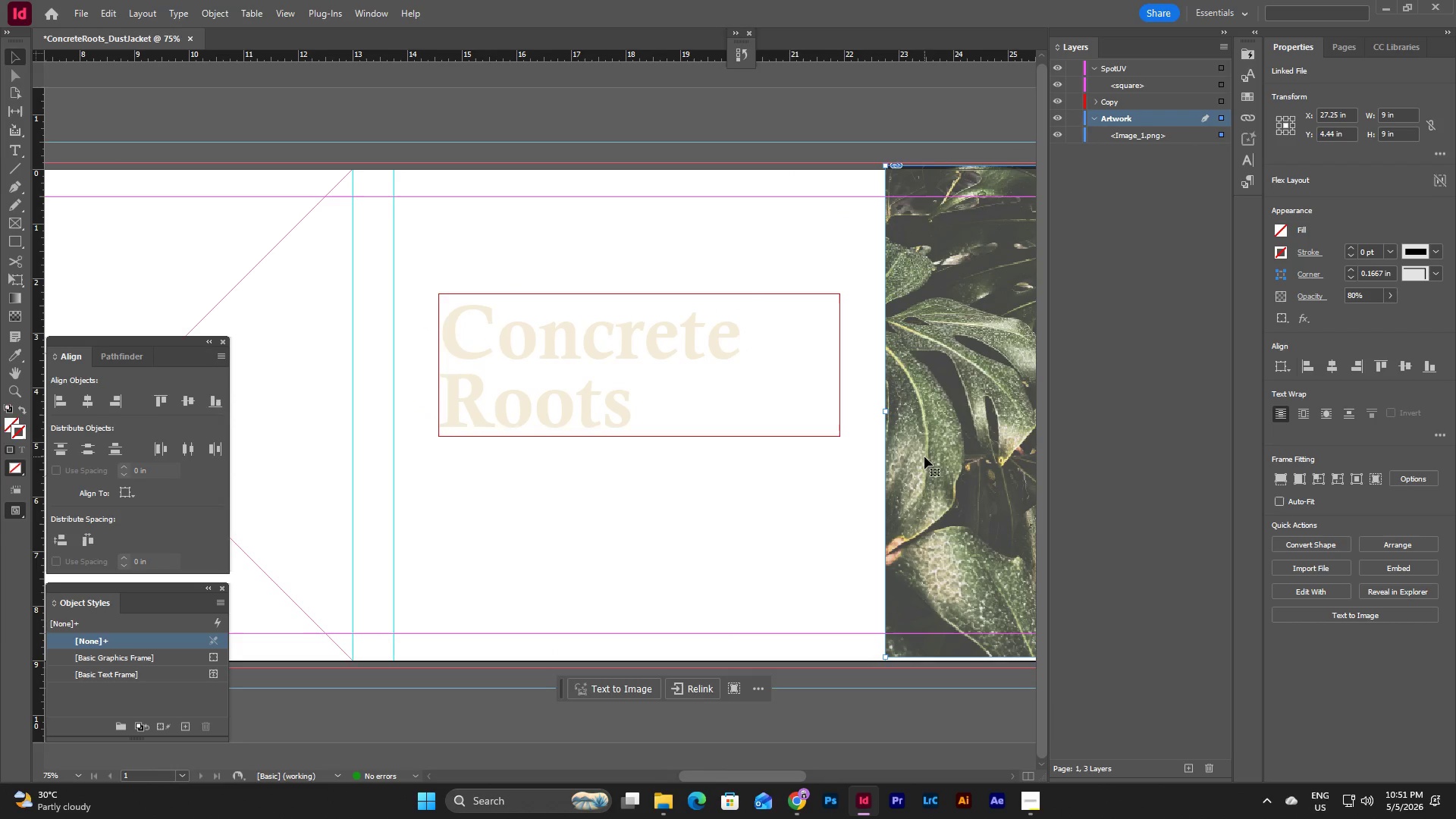 
left_click_drag(start_coordinate=[924, 457], to_coordinate=[941, 462])
 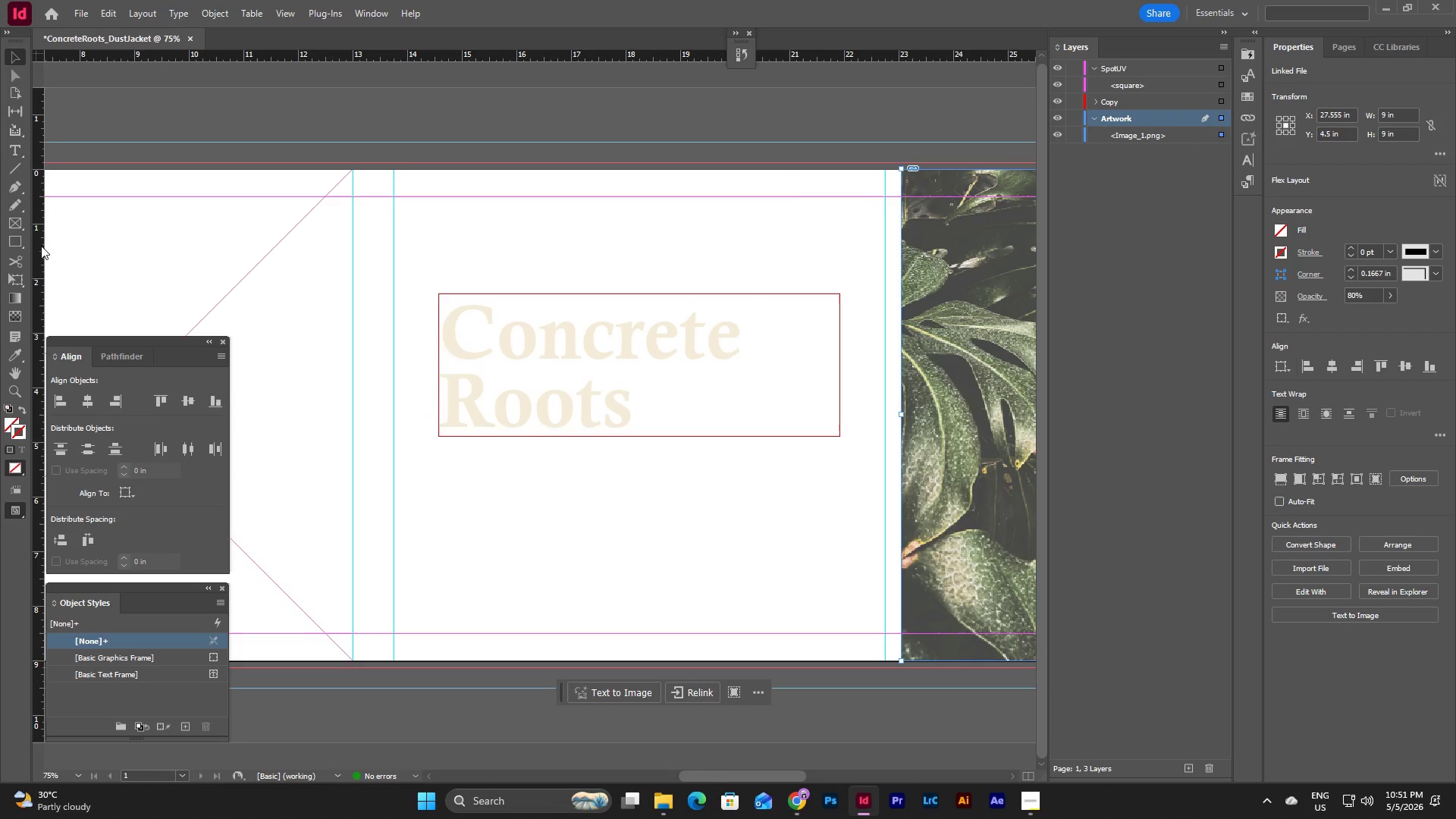 
left_click([19, 241])
 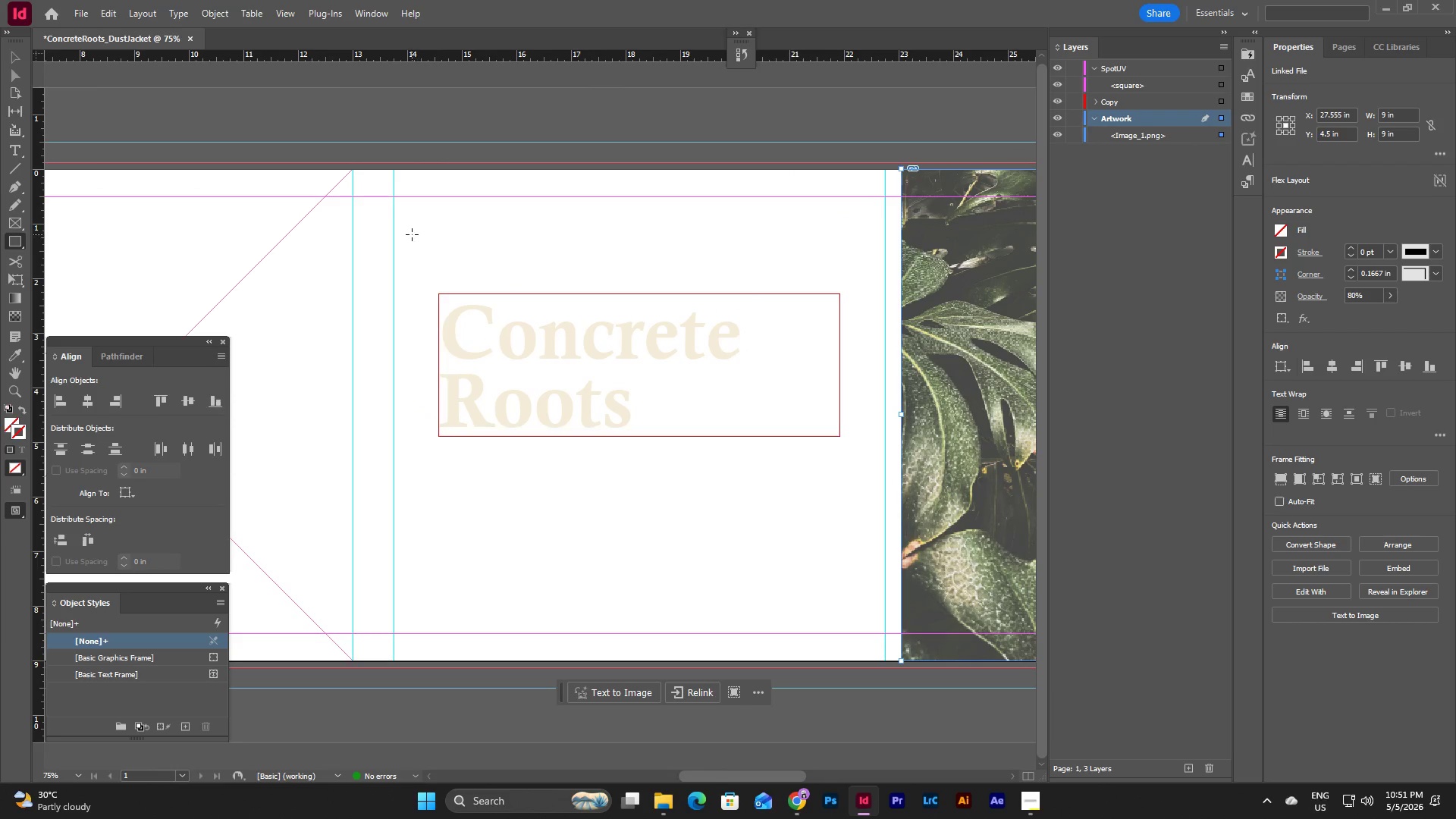 
left_click_drag(start_coordinate=[410, 218], to_coordinate=[786, 580])
 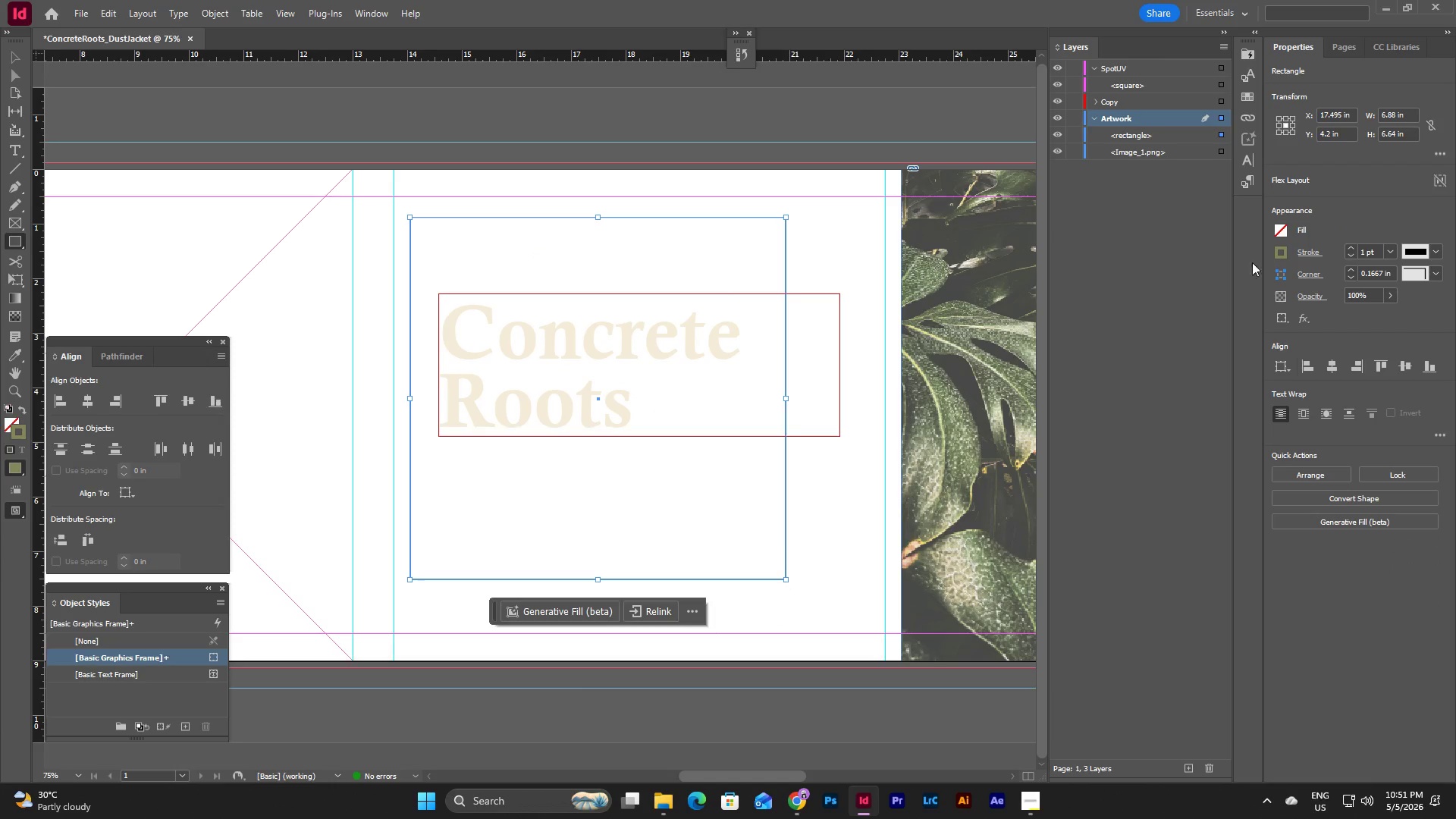 
left_click([1279, 250])
 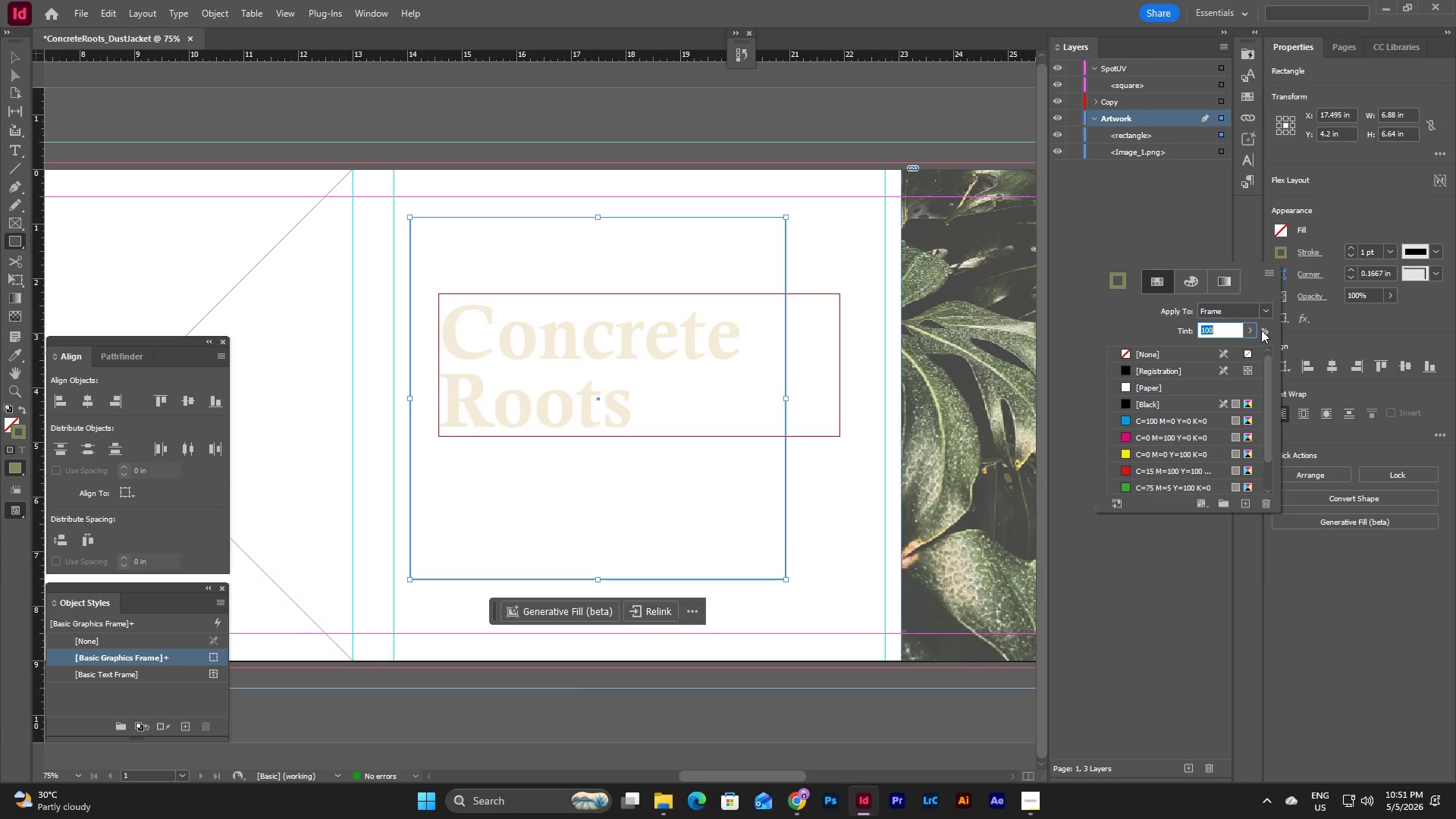 
left_click([1161, 350])
 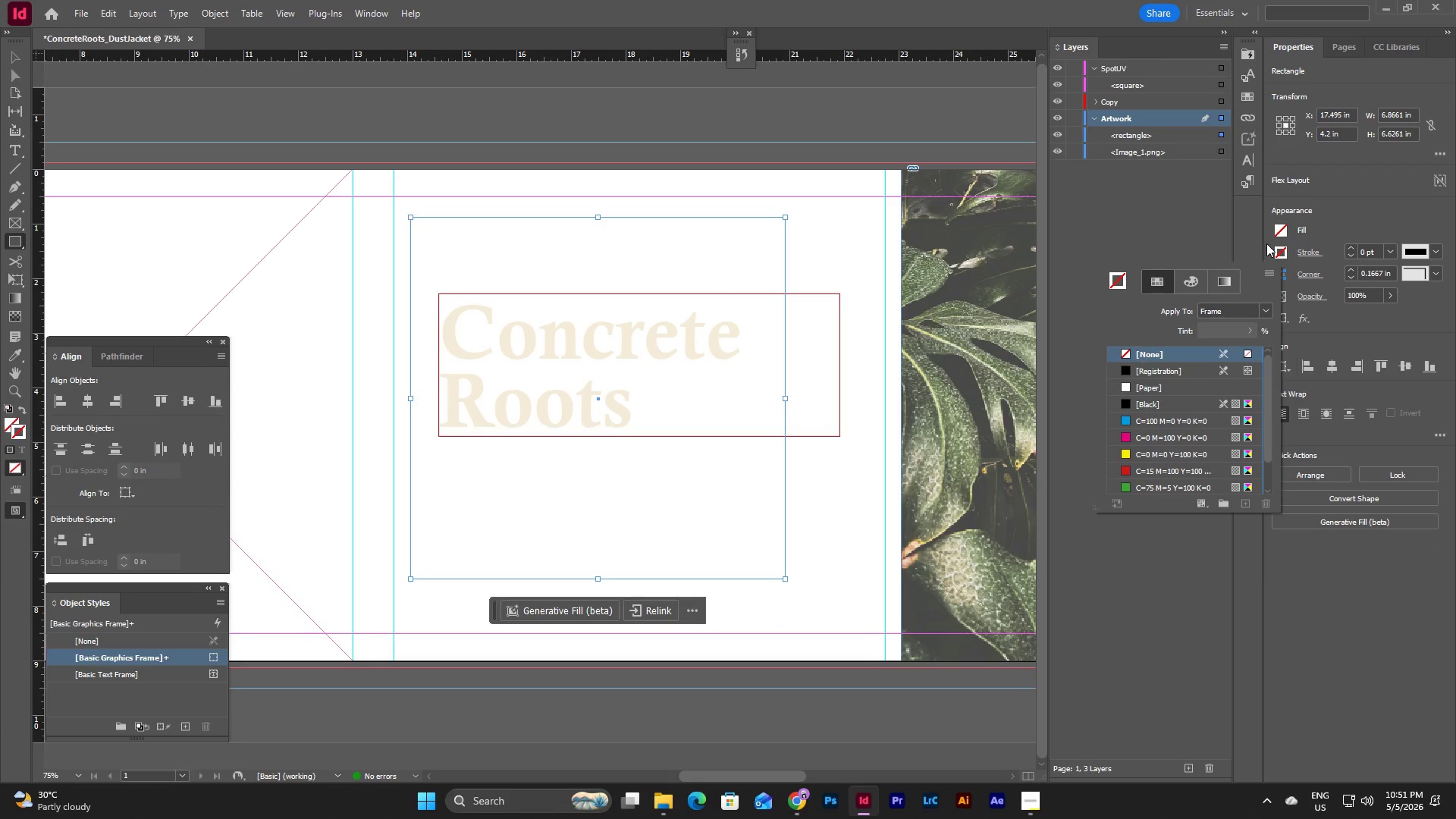 
left_click([1285, 226])
 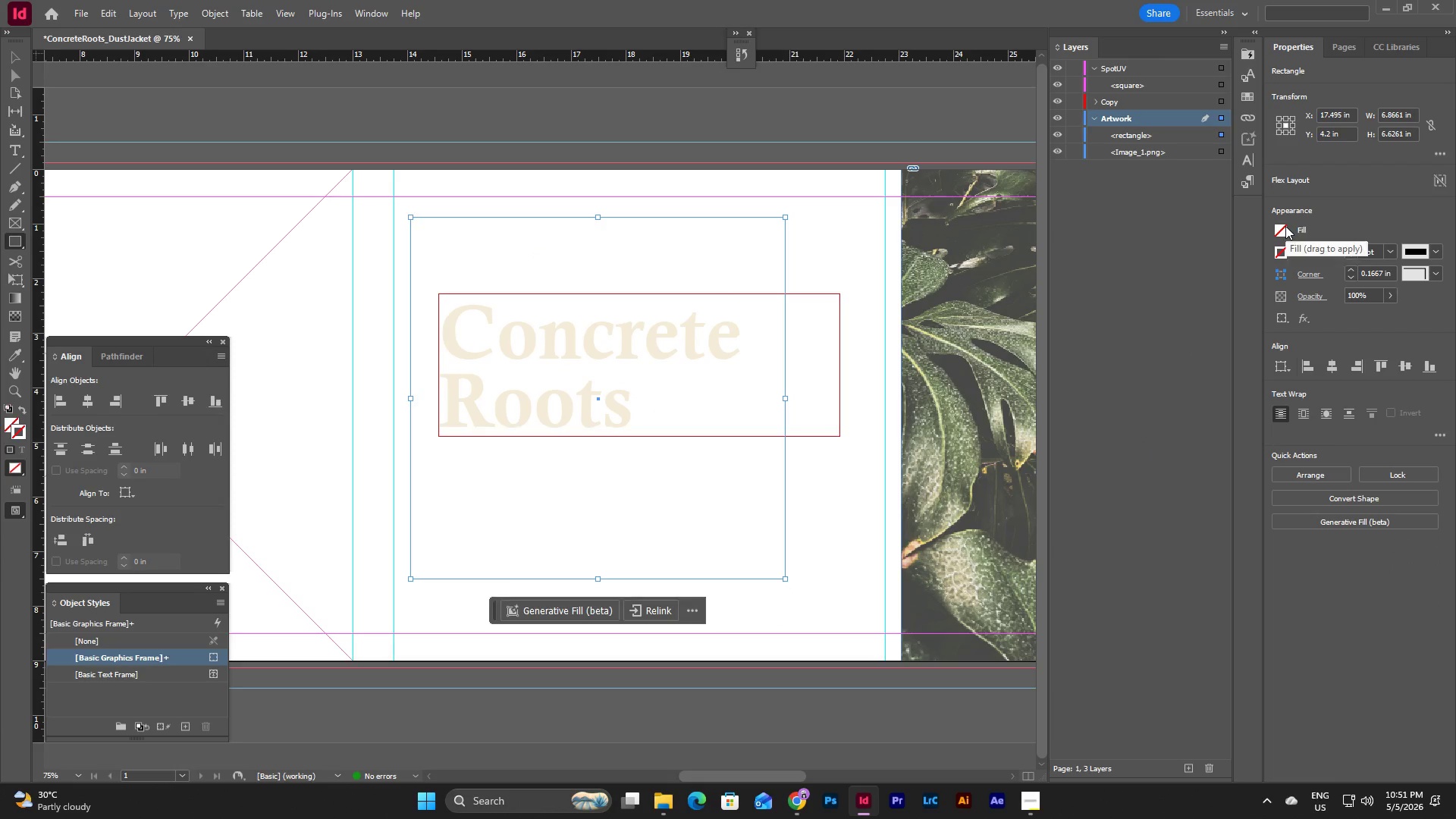 
left_click([1285, 226])
 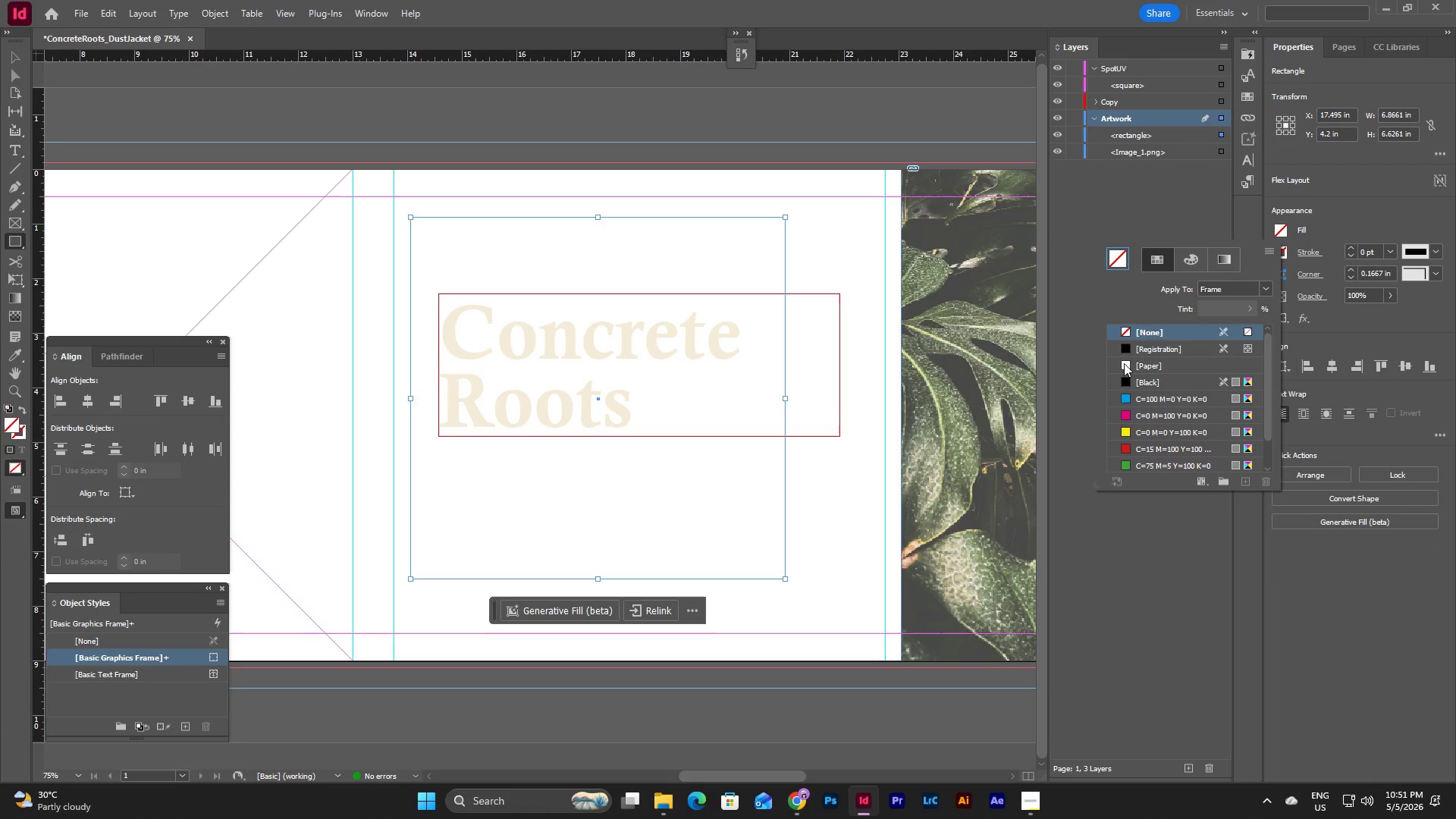 
scroll: coordinate [1124, 363], scroll_direction: down, amount: 8.0
 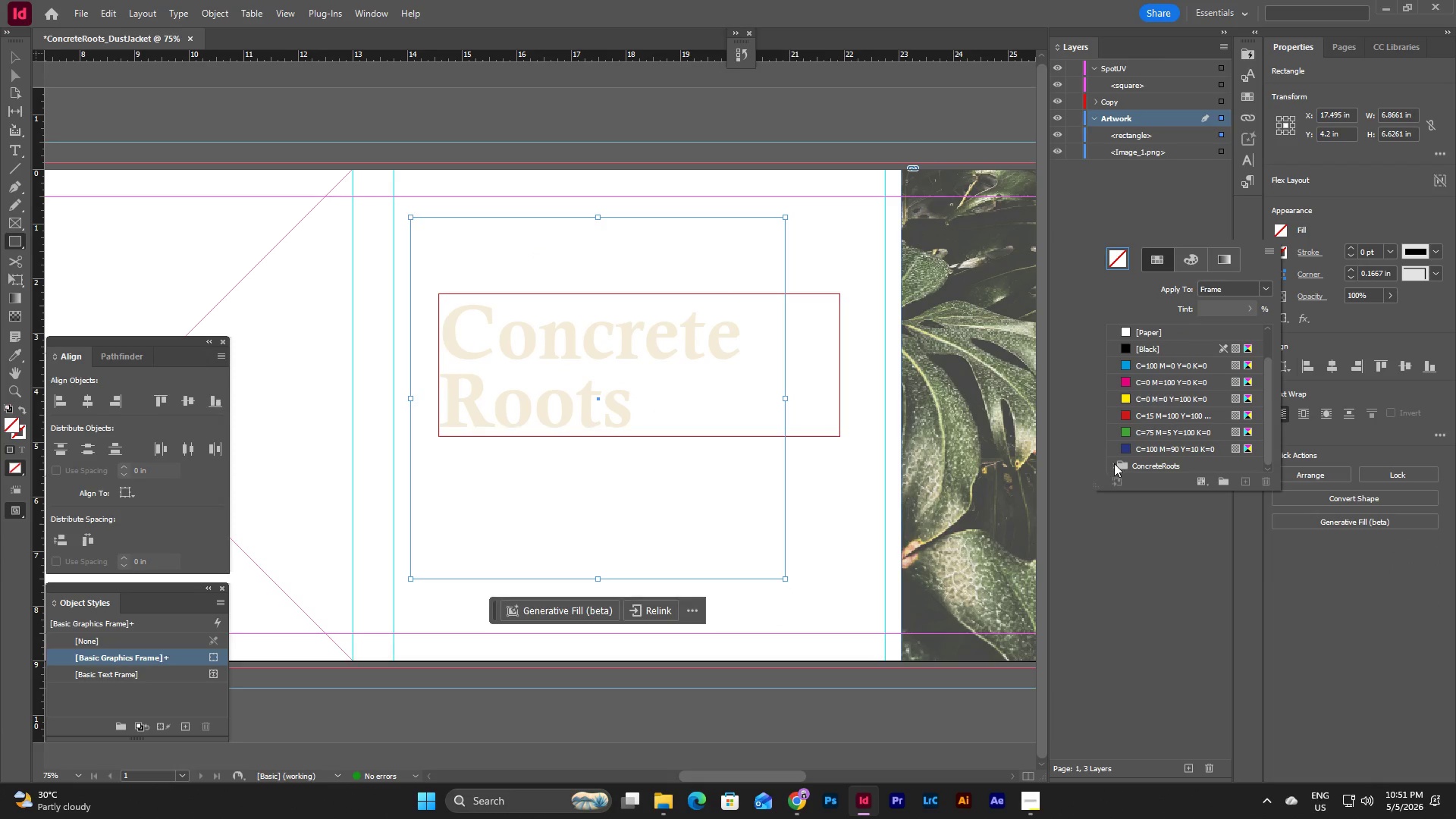 
left_click([1114, 463])
 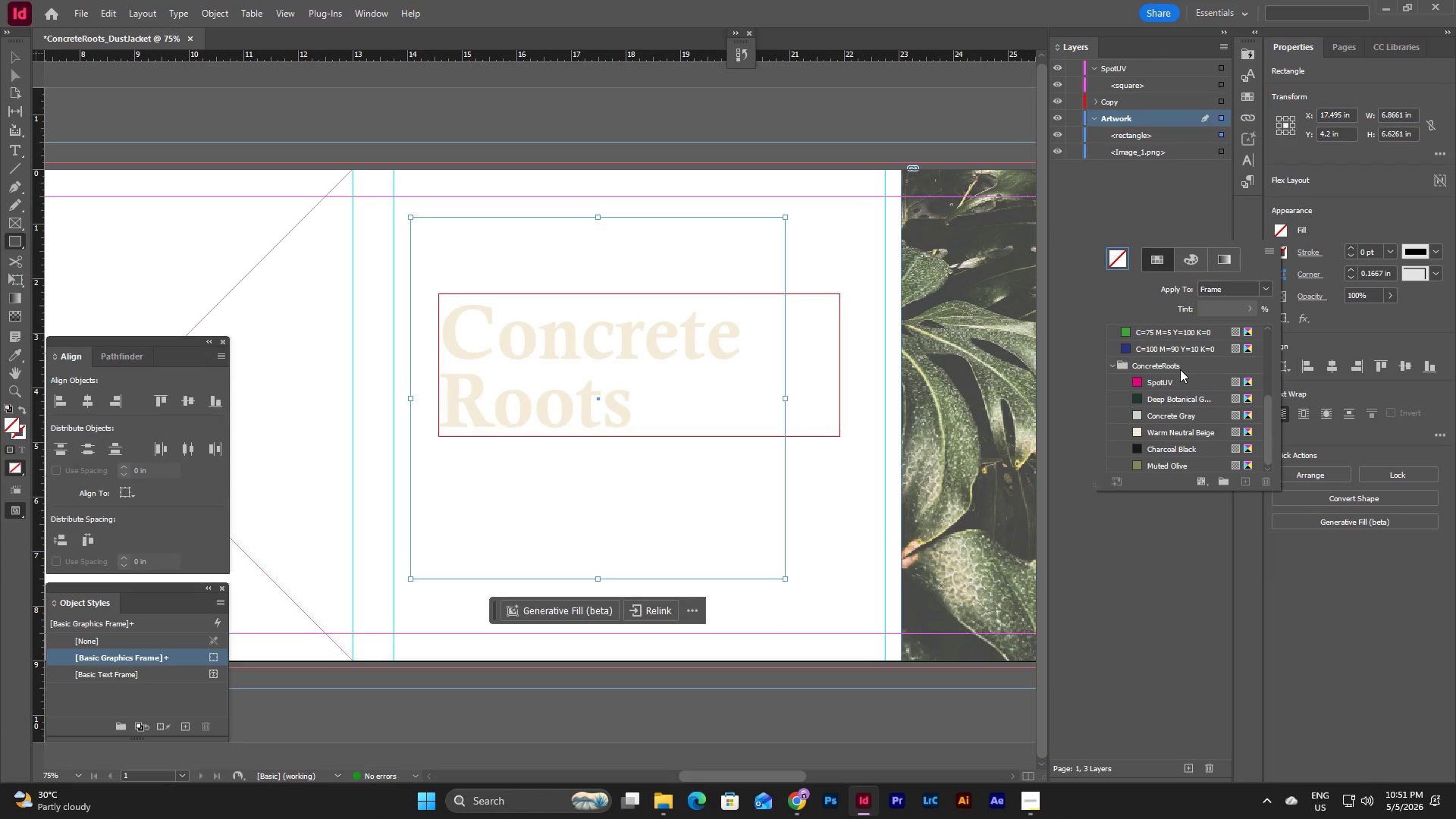 
scroll: coordinate [1168, 415], scroll_direction: down, amount: 6.0
 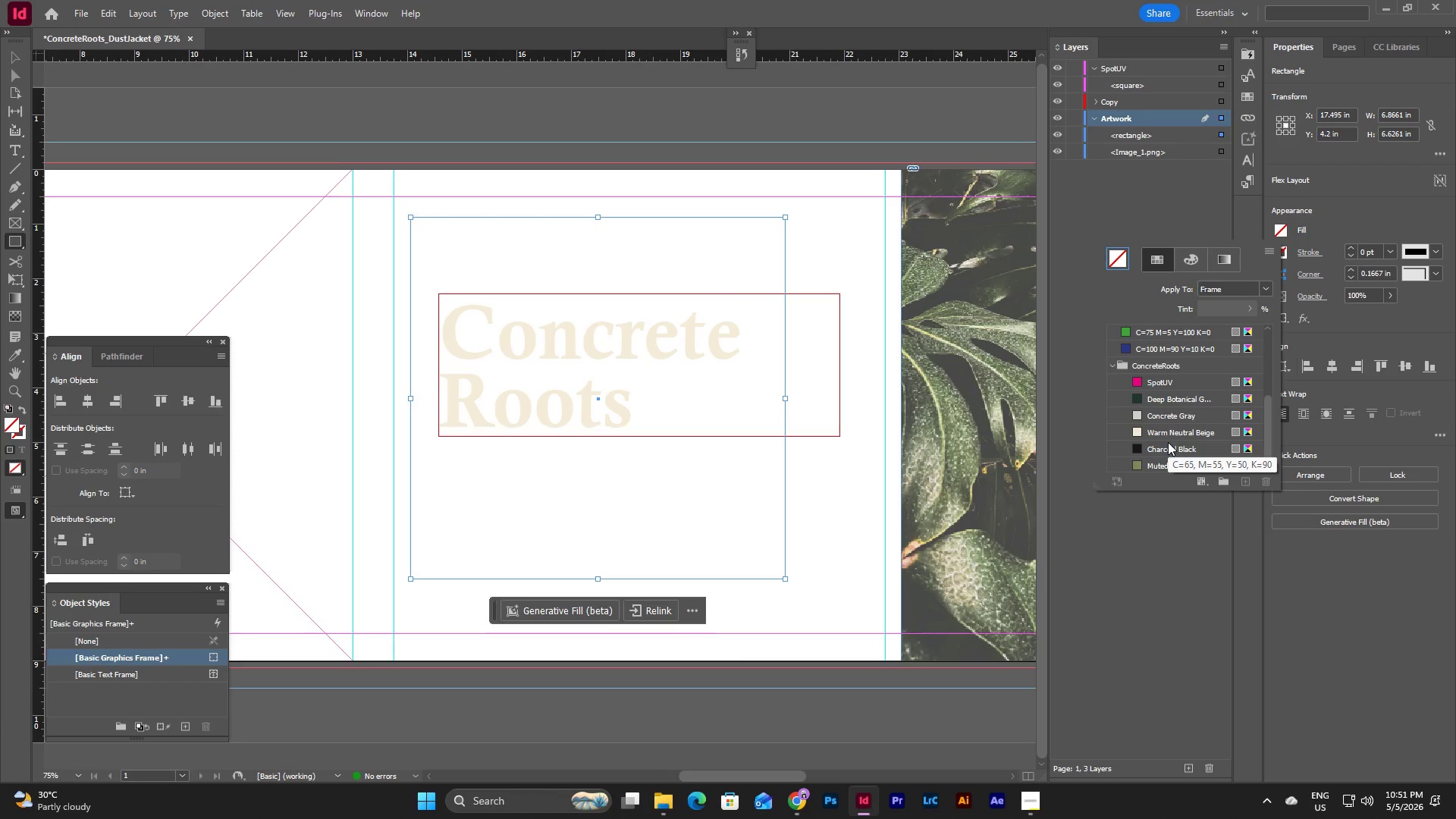 
left_click([1168, 450])
 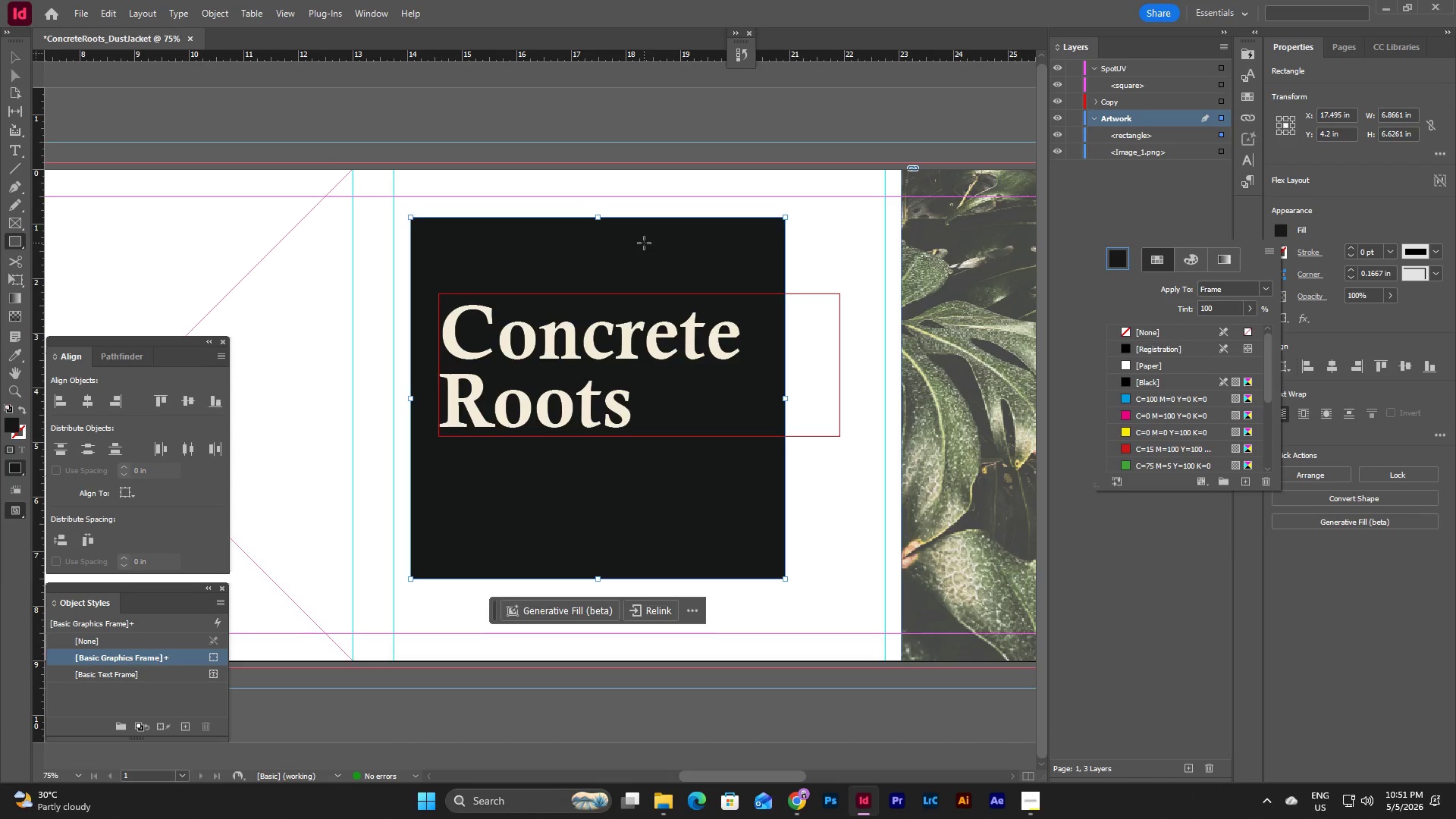 
key(Escape)
 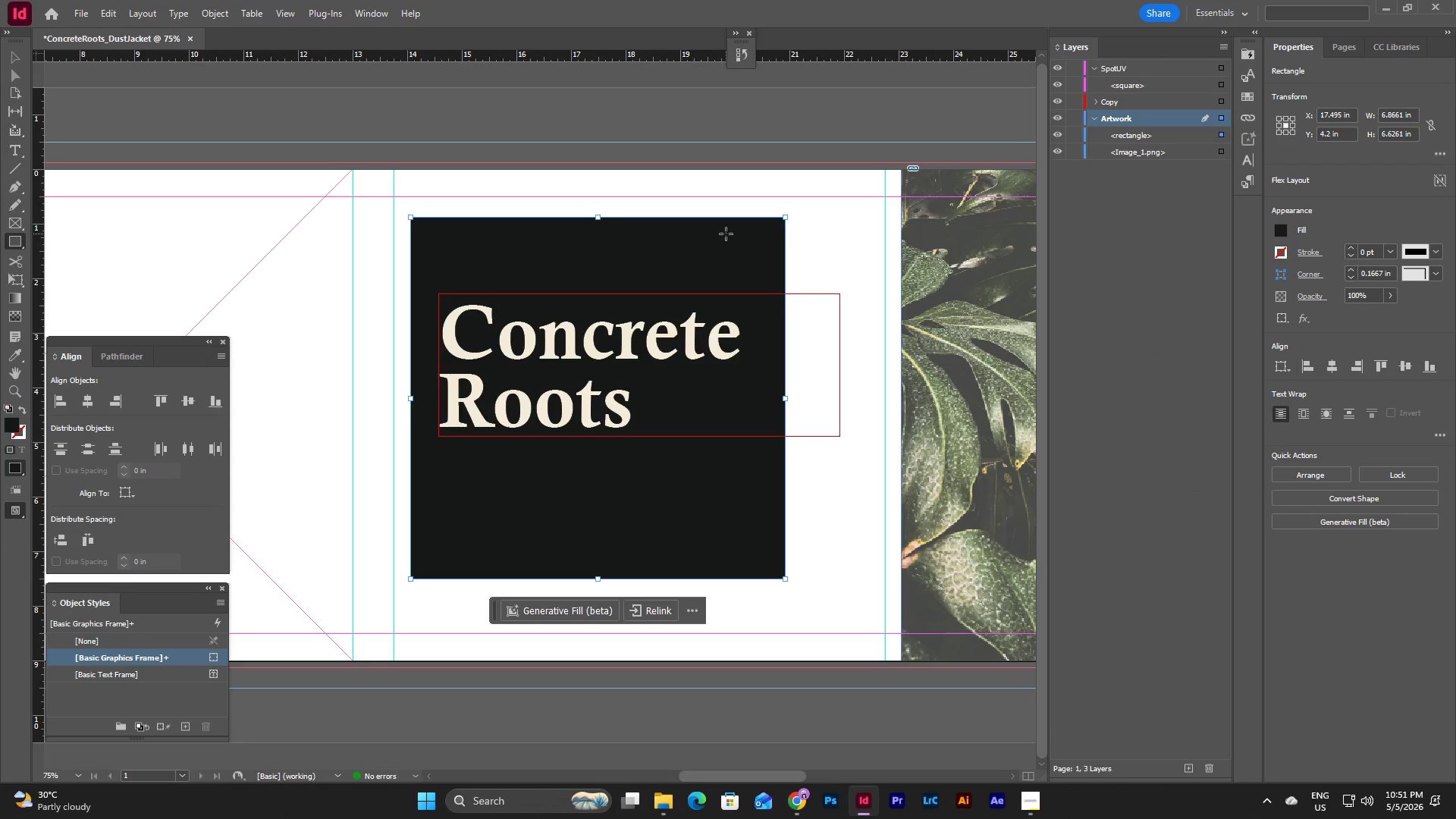 
key(V)
 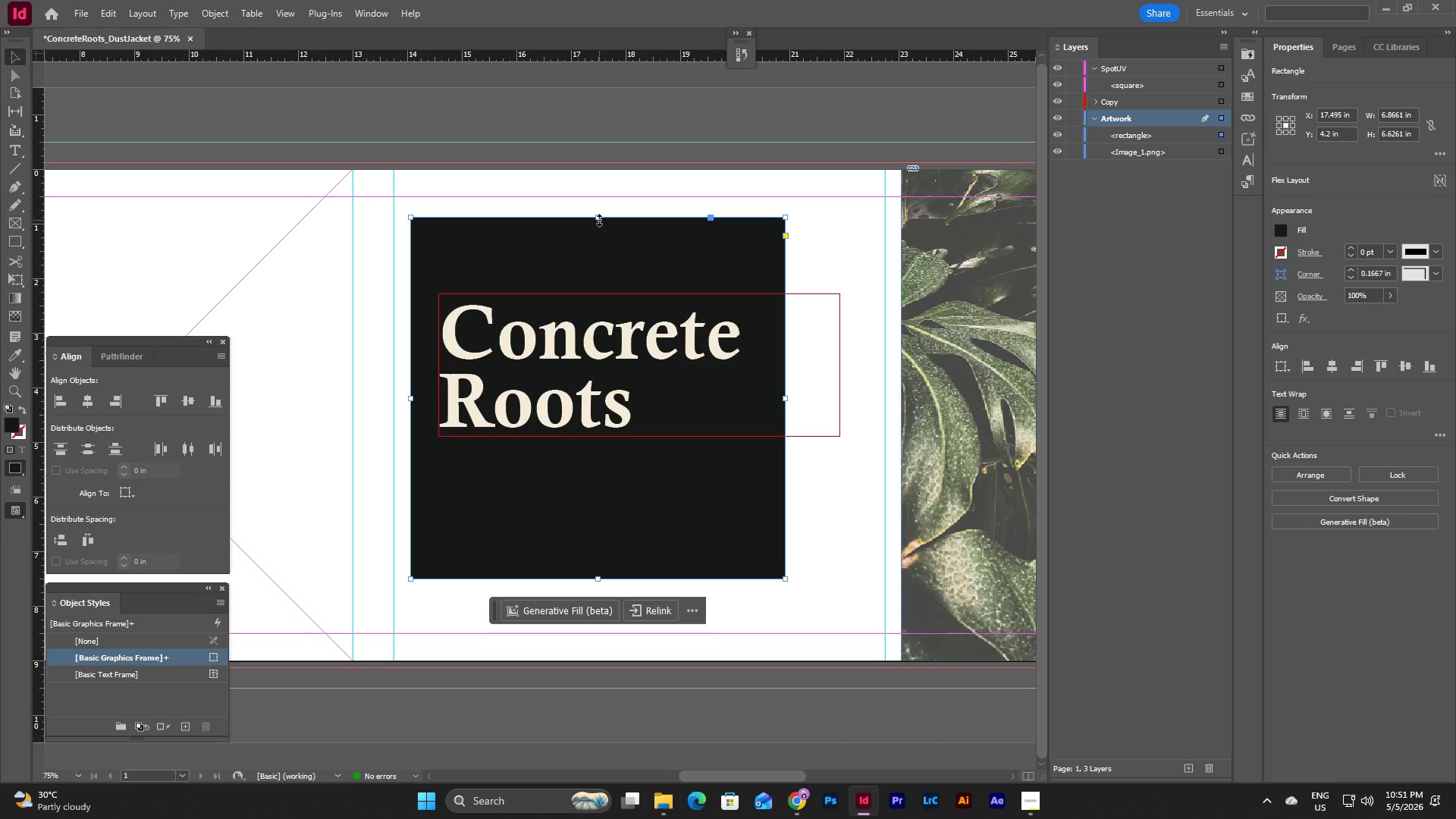 
left_click_drag(start_coordinate=[598, 220], to_coordinate=[596, 171])
 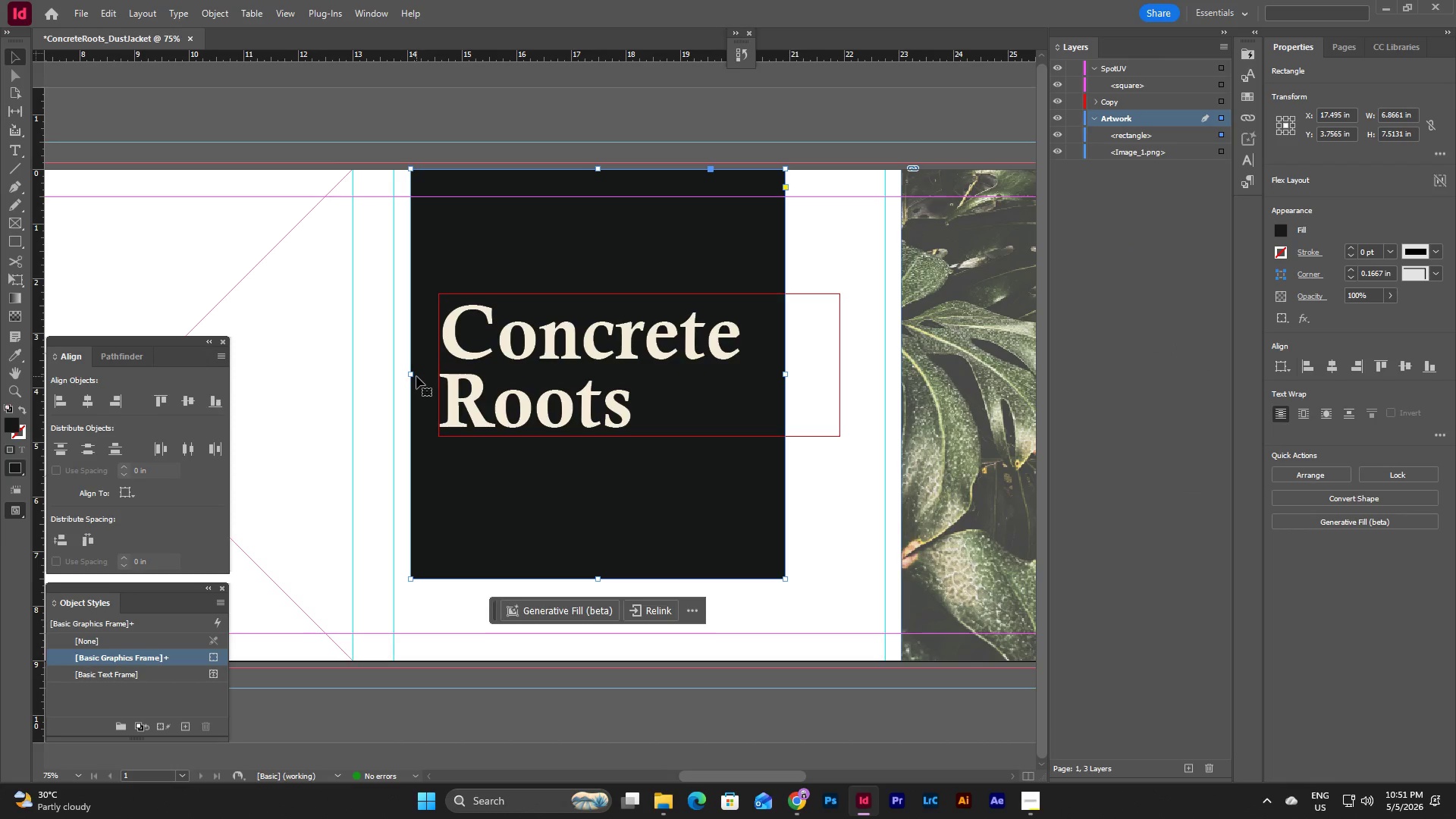 
left_click_drag(start_coordinate=[413, 376], to_coordinate=[397, 376])
 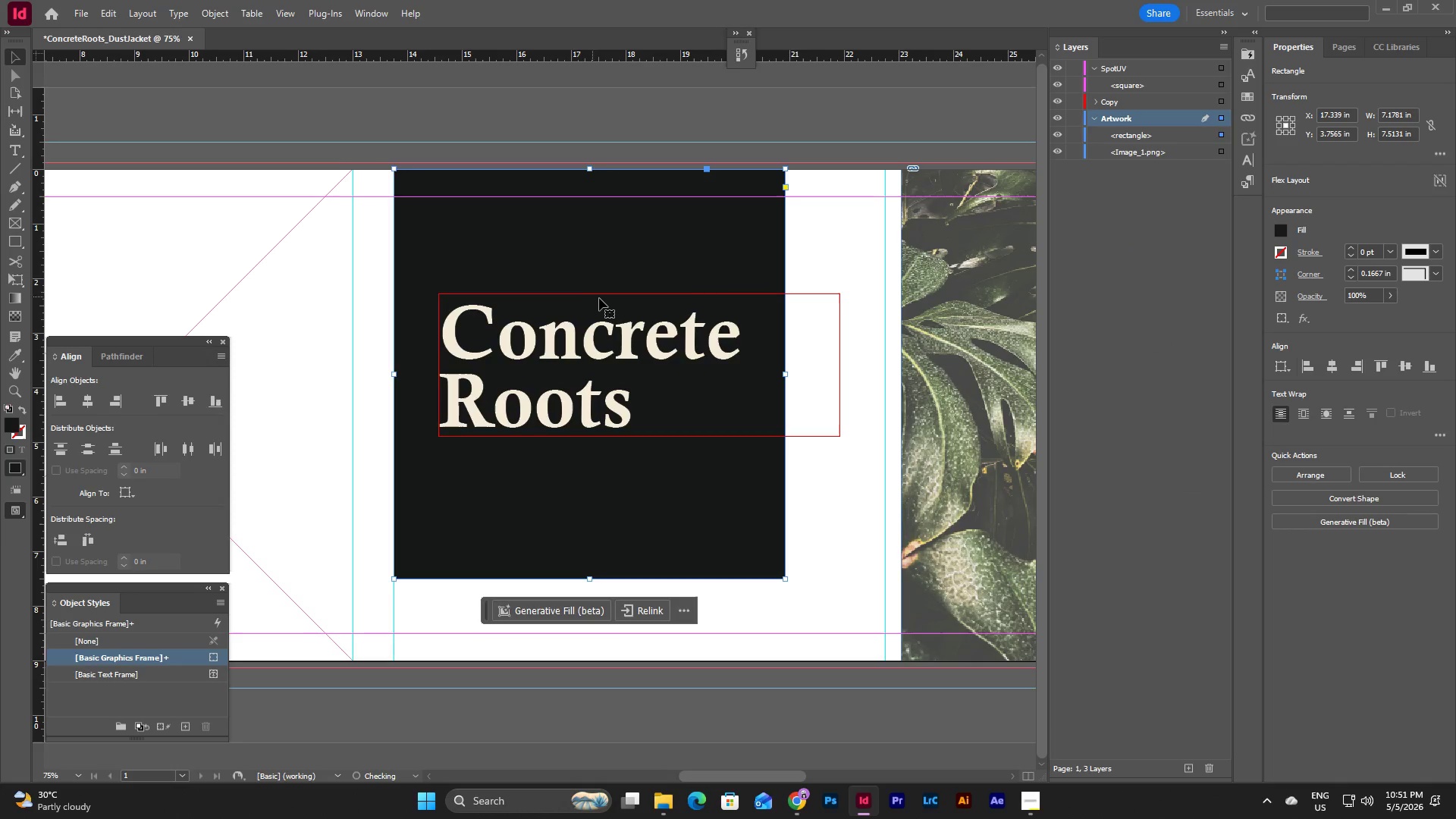 
scroll: coordinate [601, 298], scroll_direction: down, amount: 4.0
 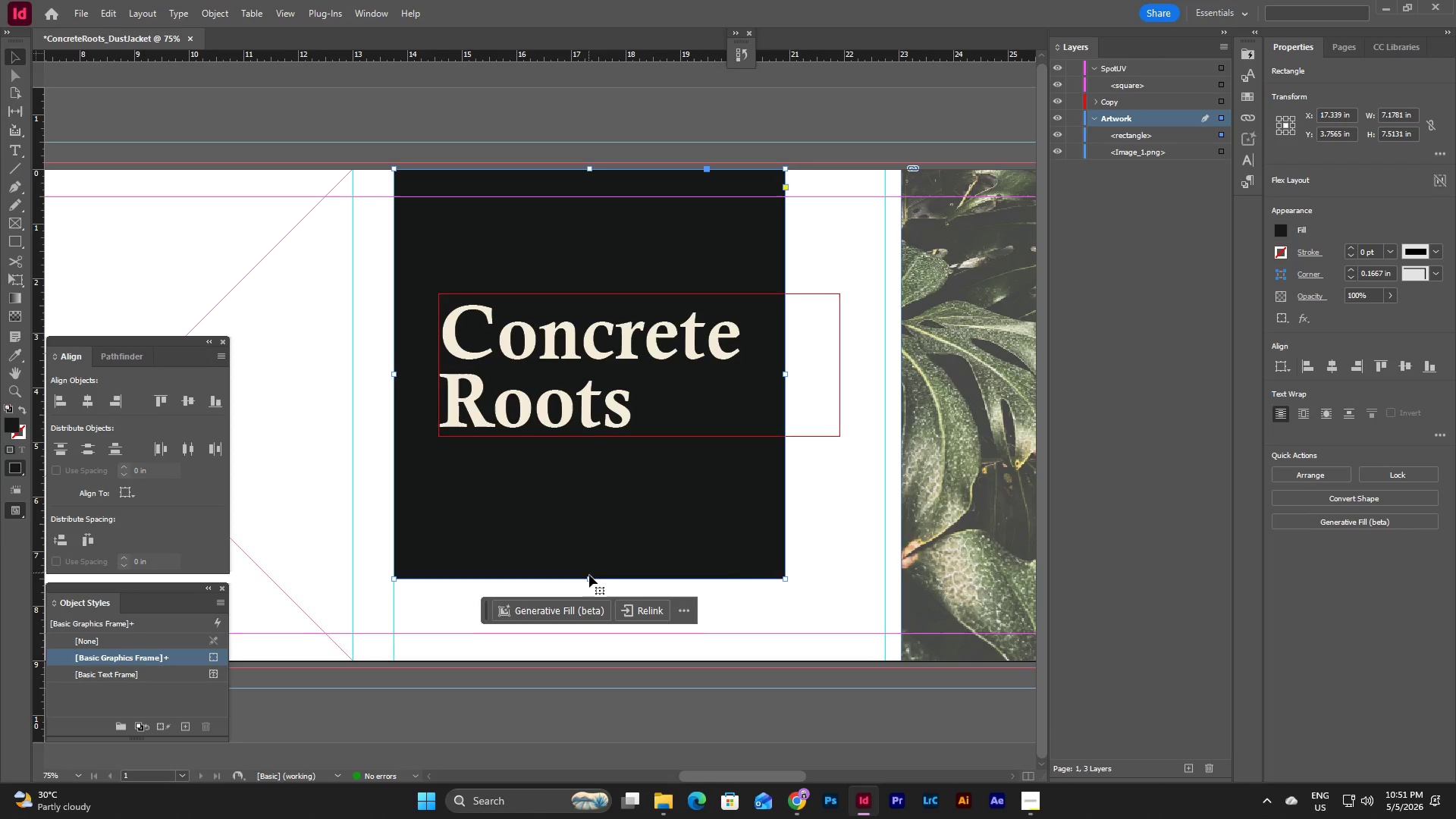 
left_click_drag(start_coordinate=[589, 580], to_coordinate=[589, 657])
 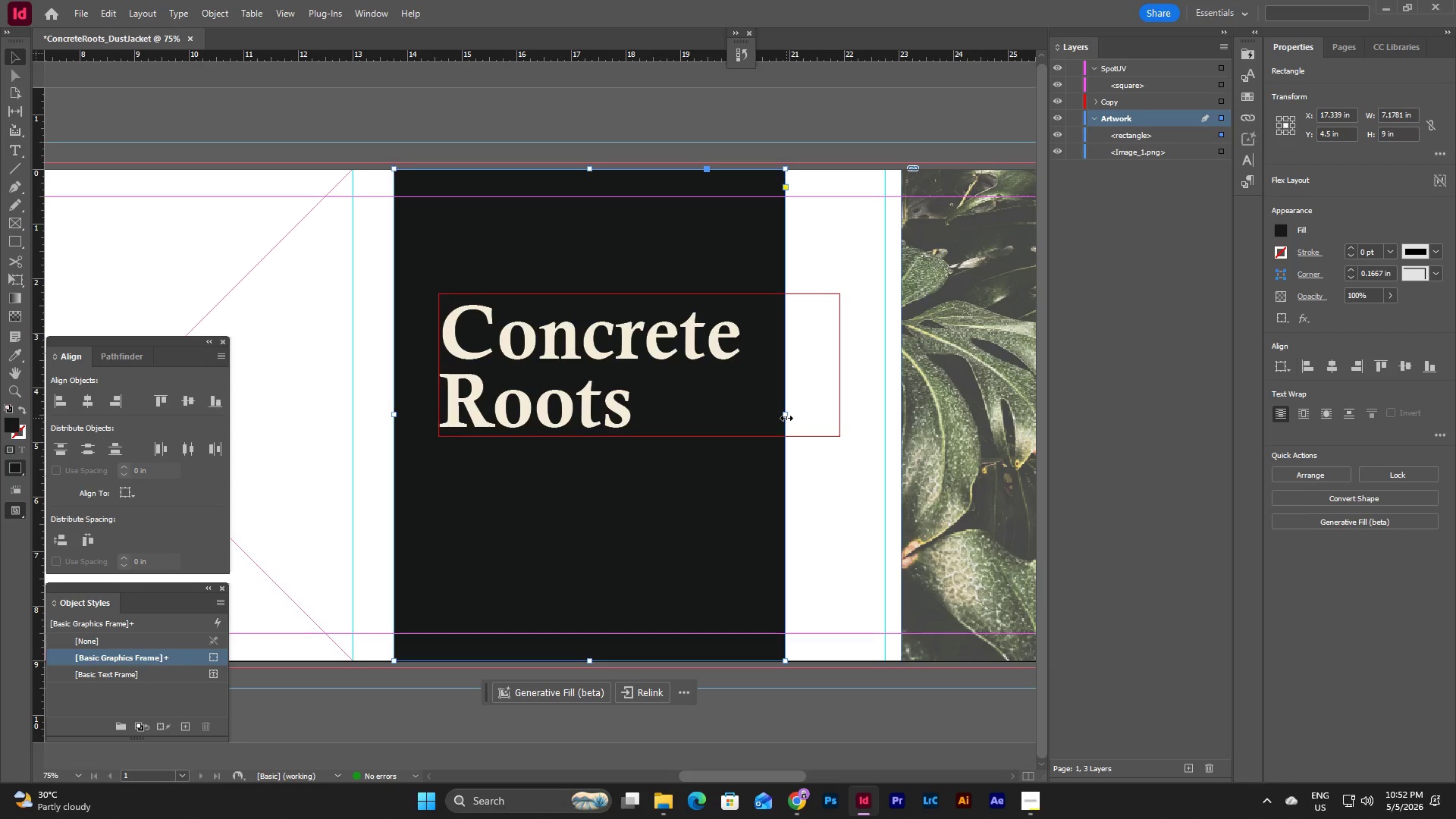 
left_click_drag(start_coordinate=[786, 416], to_coordinate=[884, 430])
 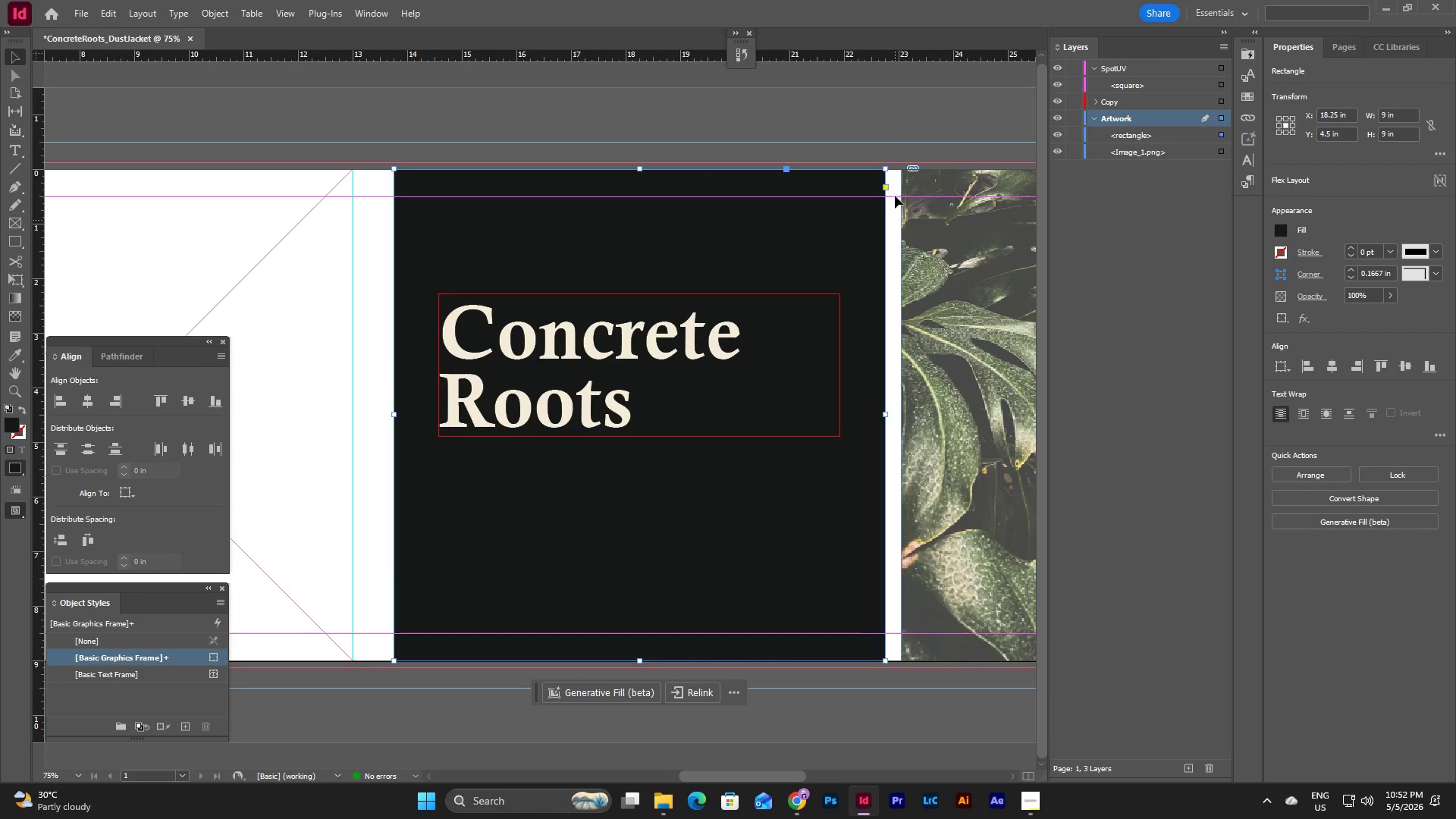 
left_click([896, 130])
 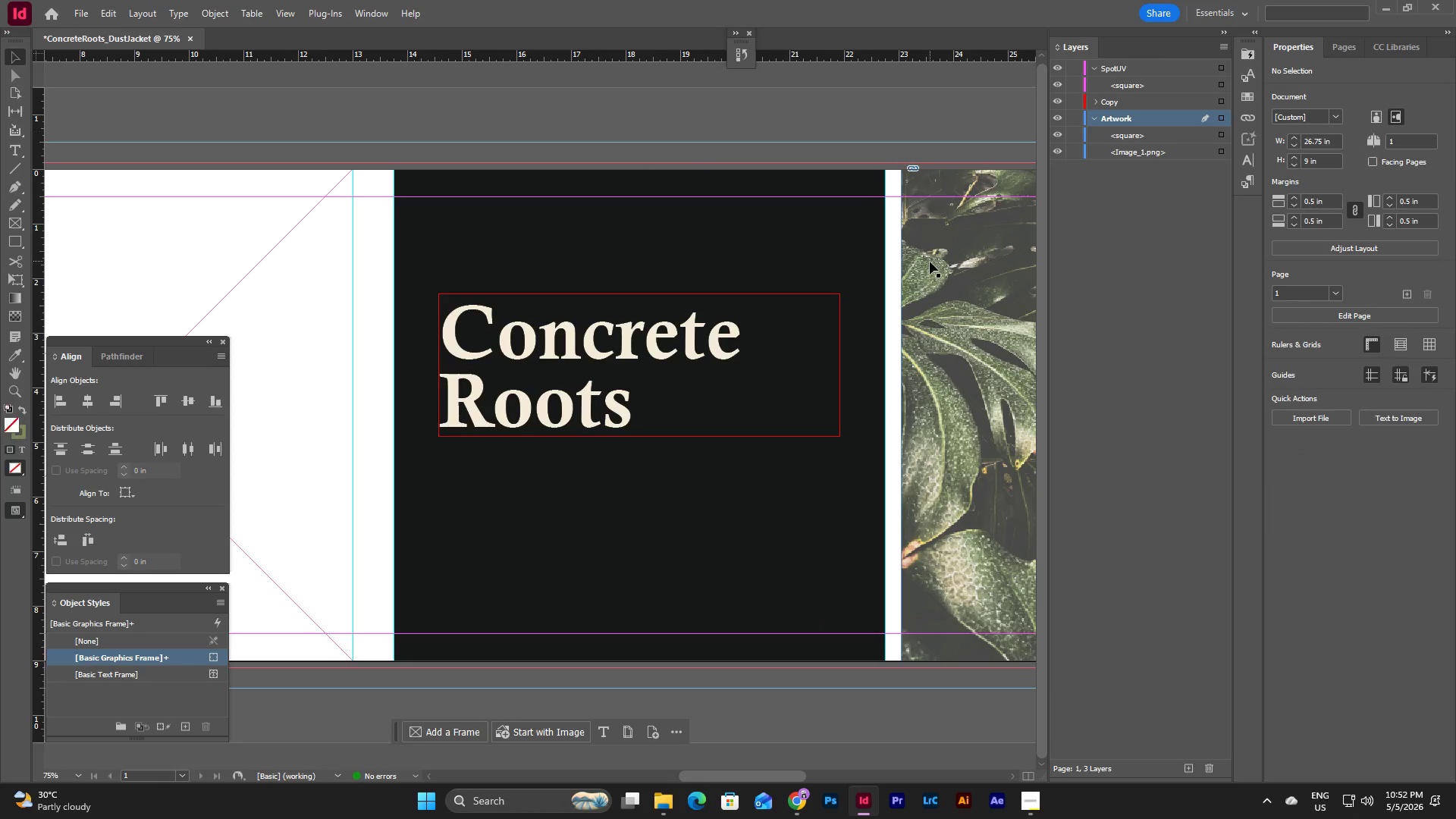 
left_click([930, 262])
 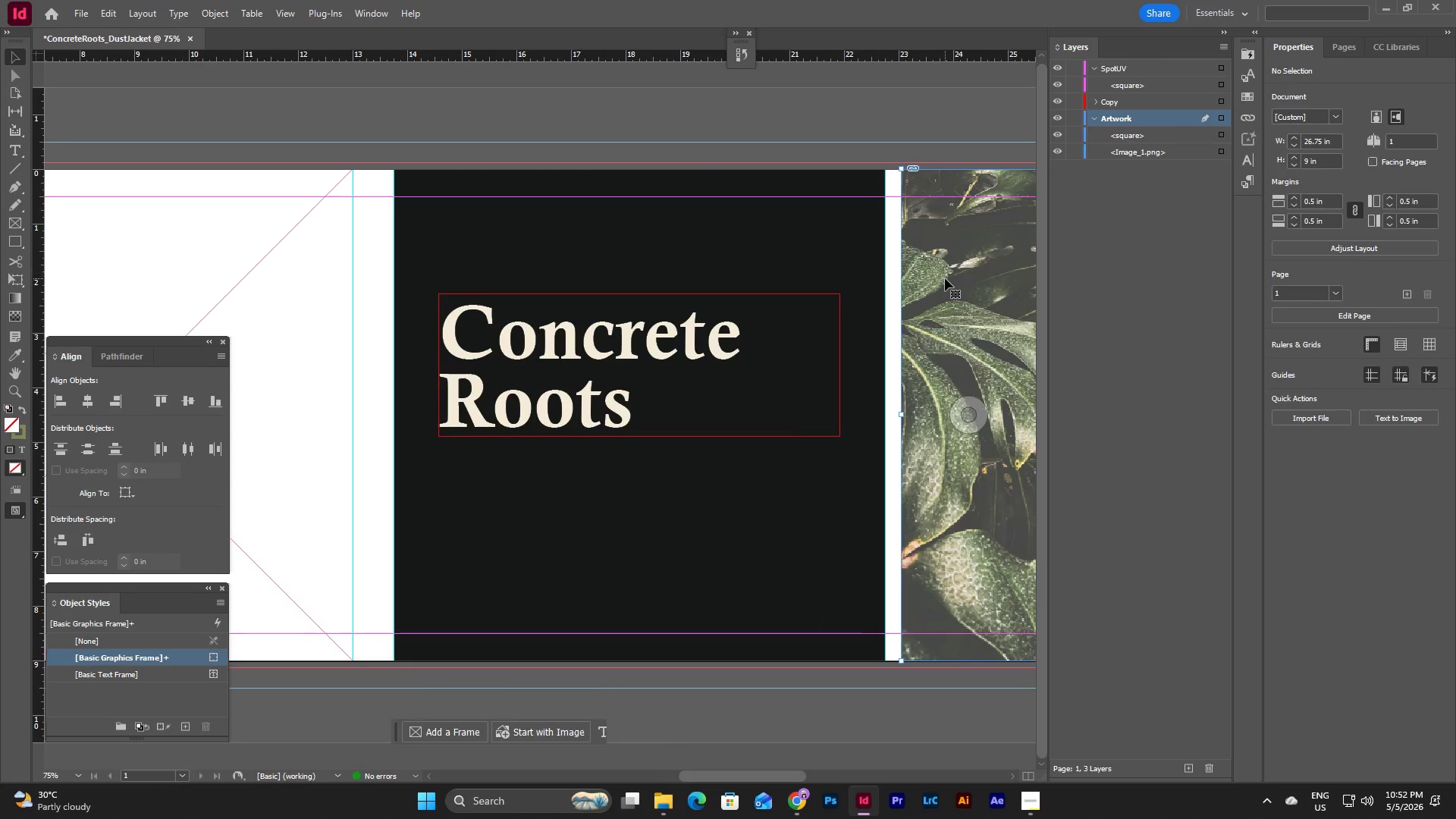 
left_click_drag(start_coordinate=[945, 278], to_coordinate=[440, 278])
 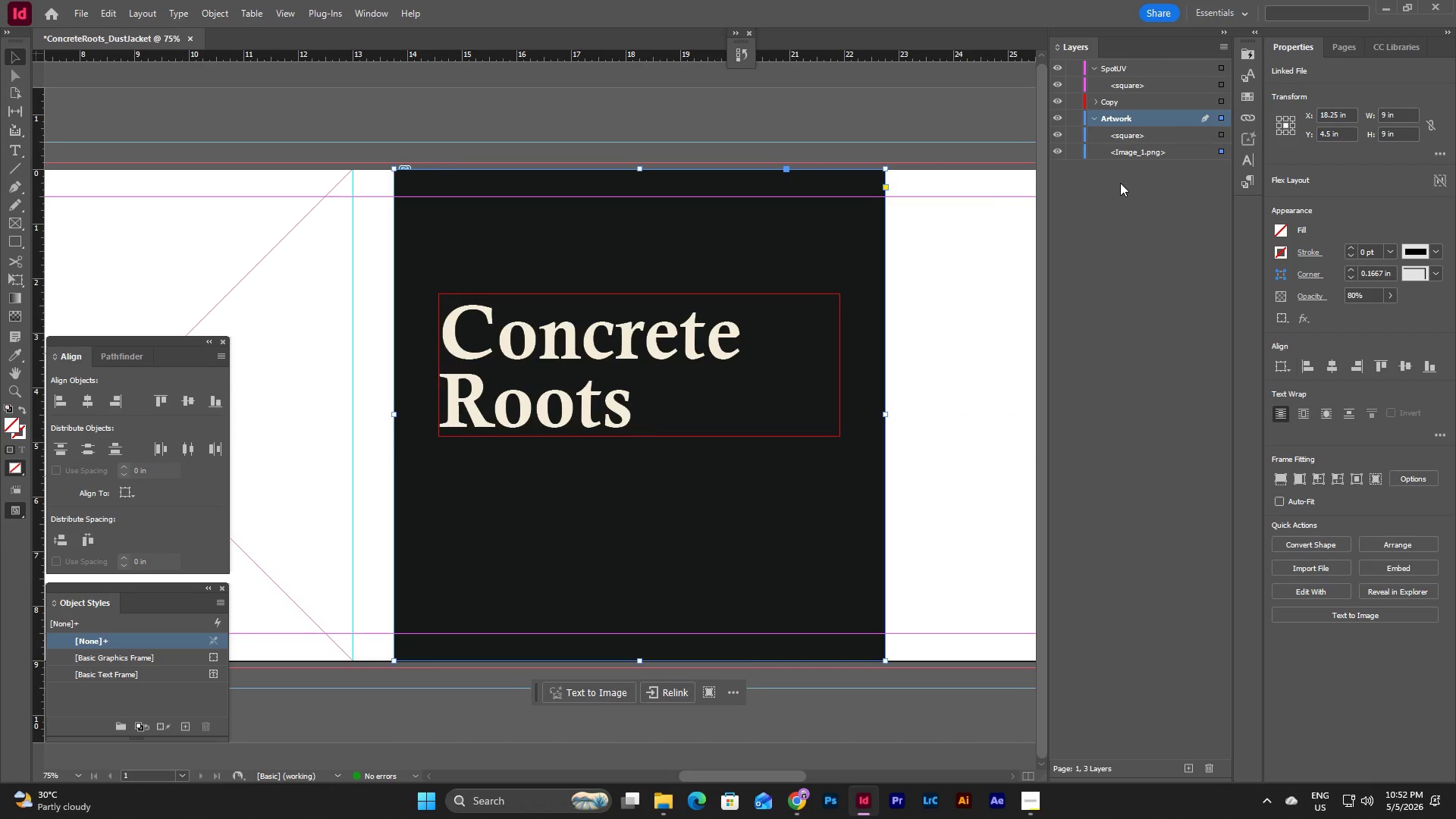 
left_click_drag(start_coordinate=[1130, 150], to_coordinate=[1132, 130])
 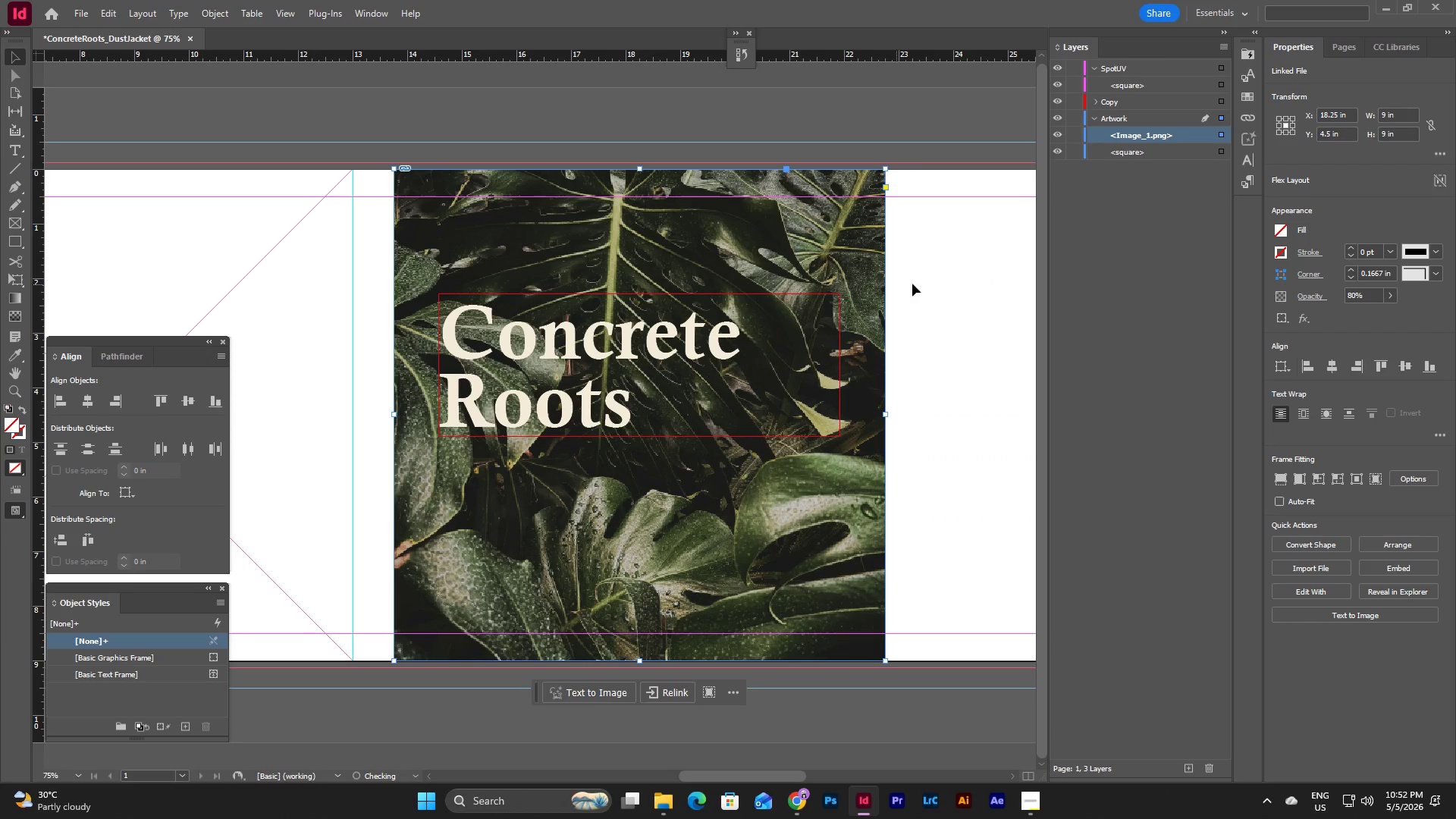 
left_click([956, 279])
 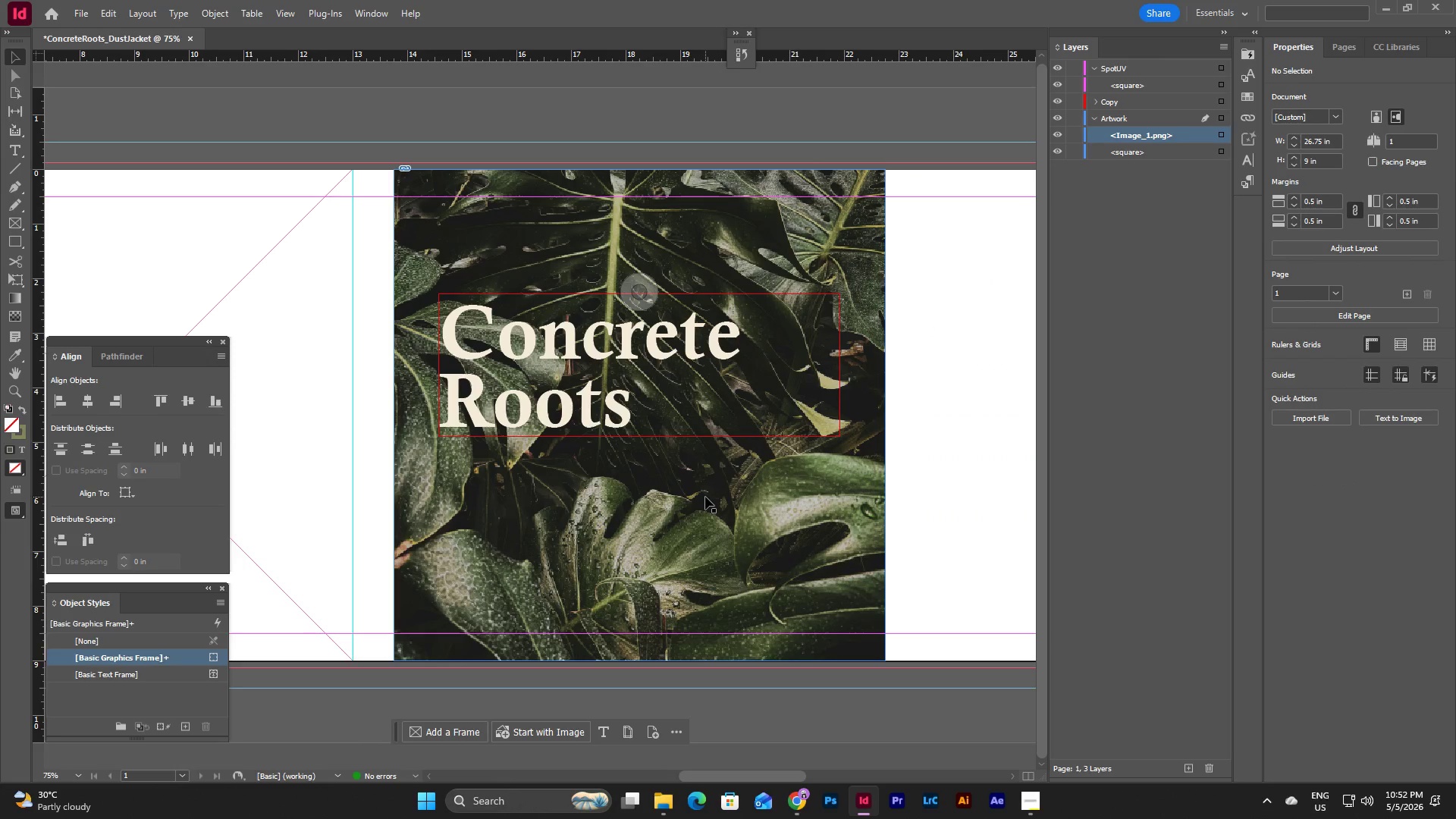 
left_click([705, 497])
 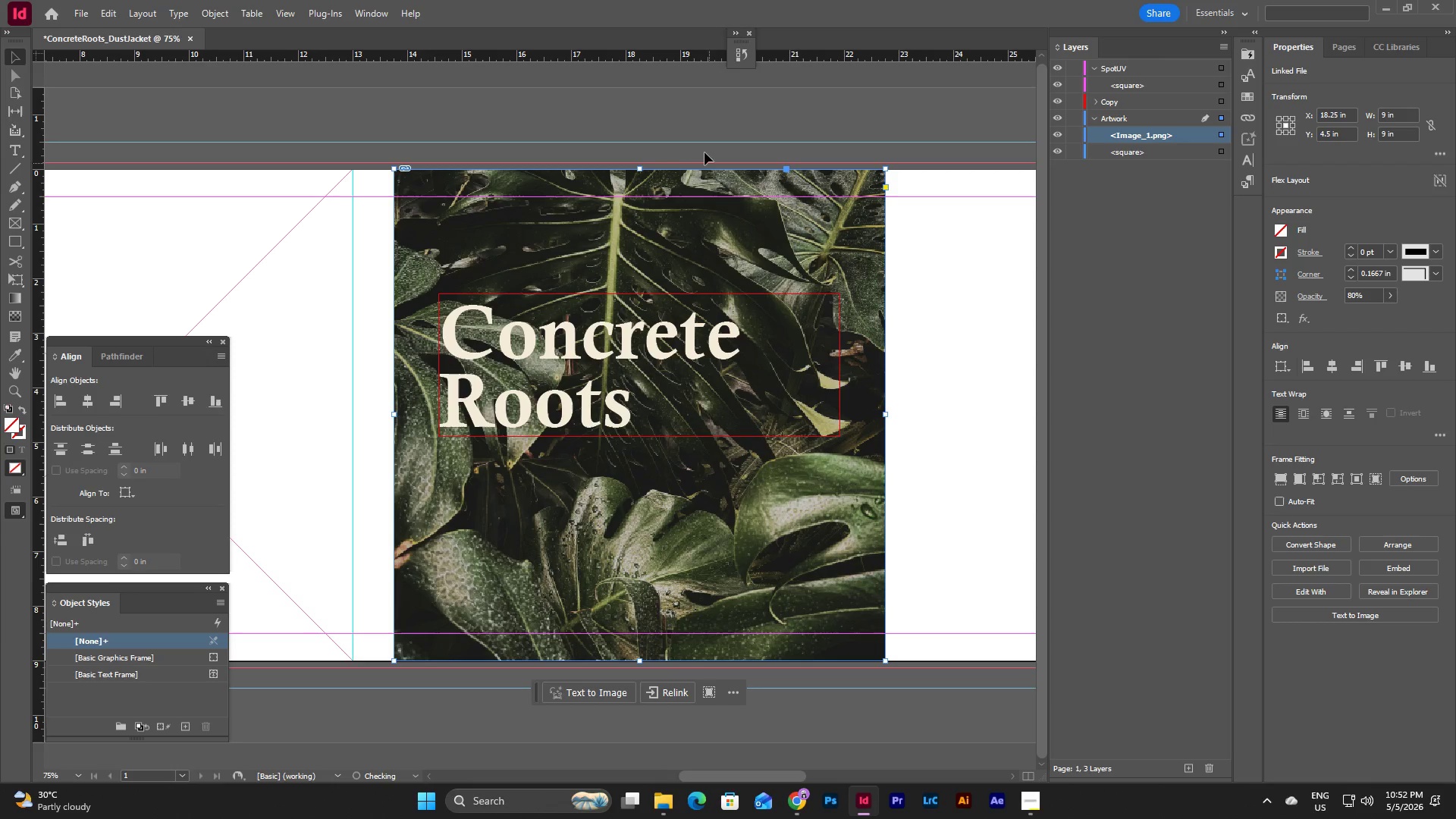 
left_click_drag(start_coordinate=[643, 171], to_coordinate=[642, 187])
 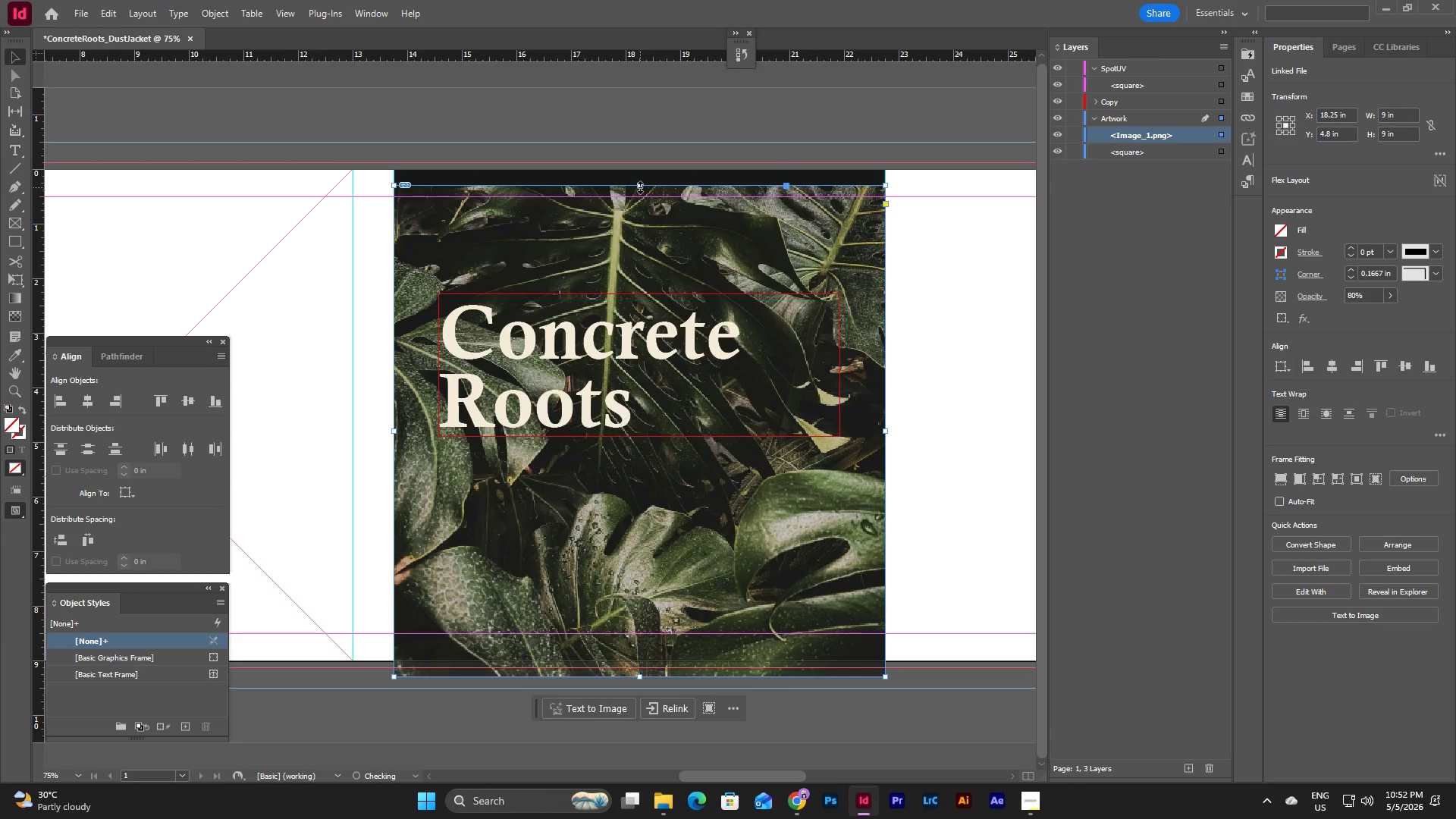 
left_click_drag(start_coordinate=[640, 187], to_coordinate=[640, 171])
 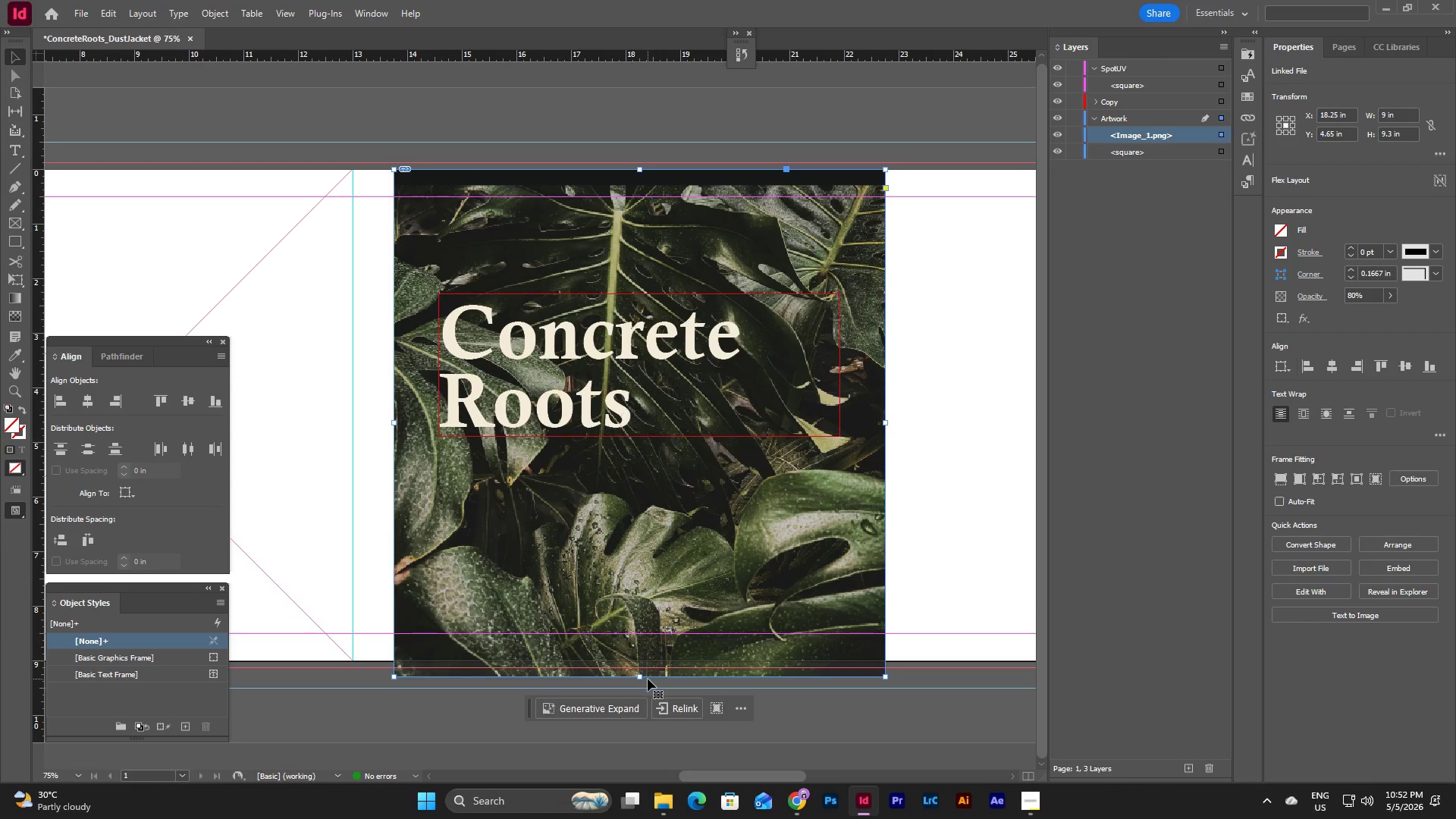 
left_click_drag(start_coordinate=[639, 676], to_coordinate=[640, 658])
 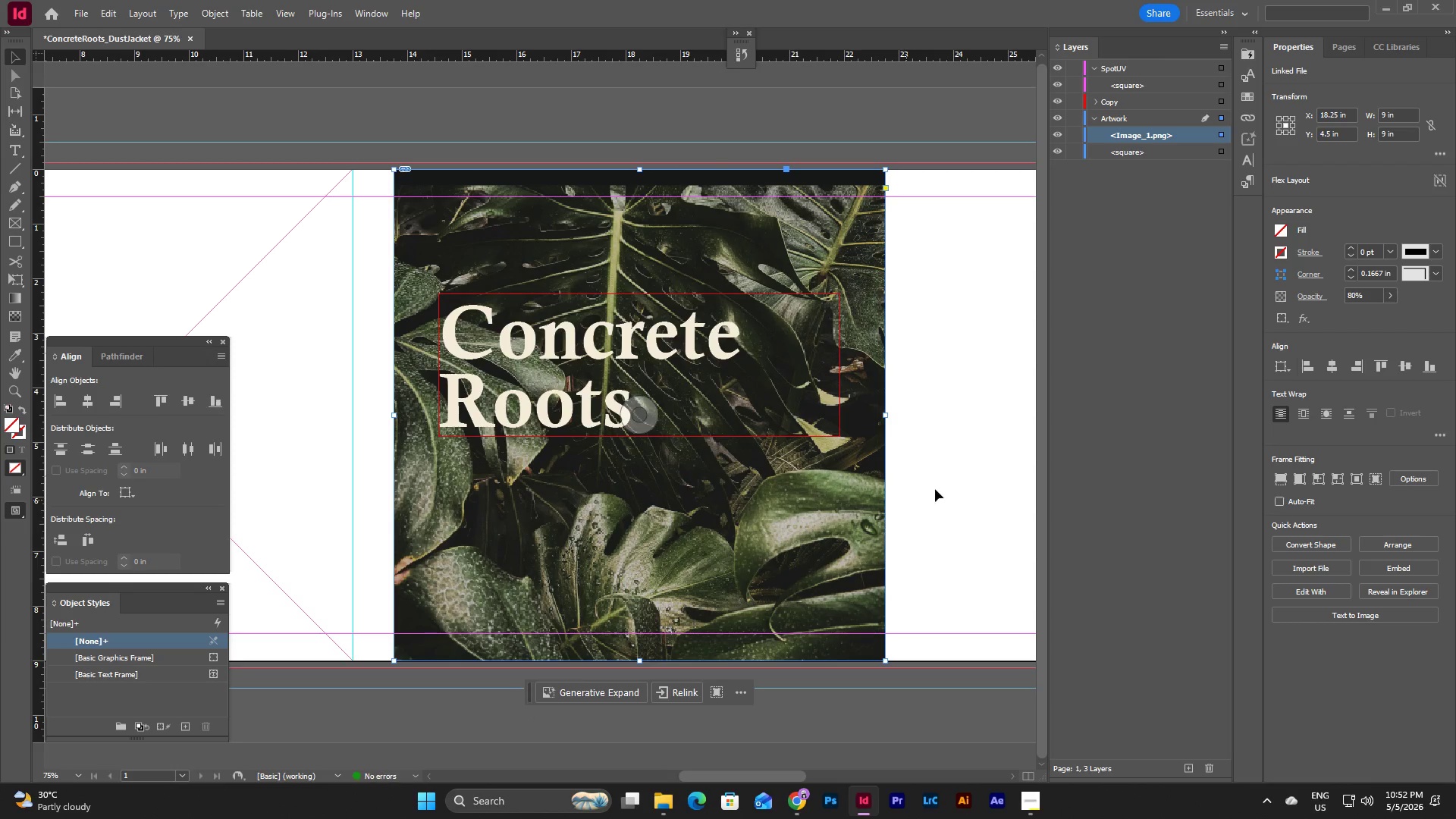 
left_click([972, 469])
 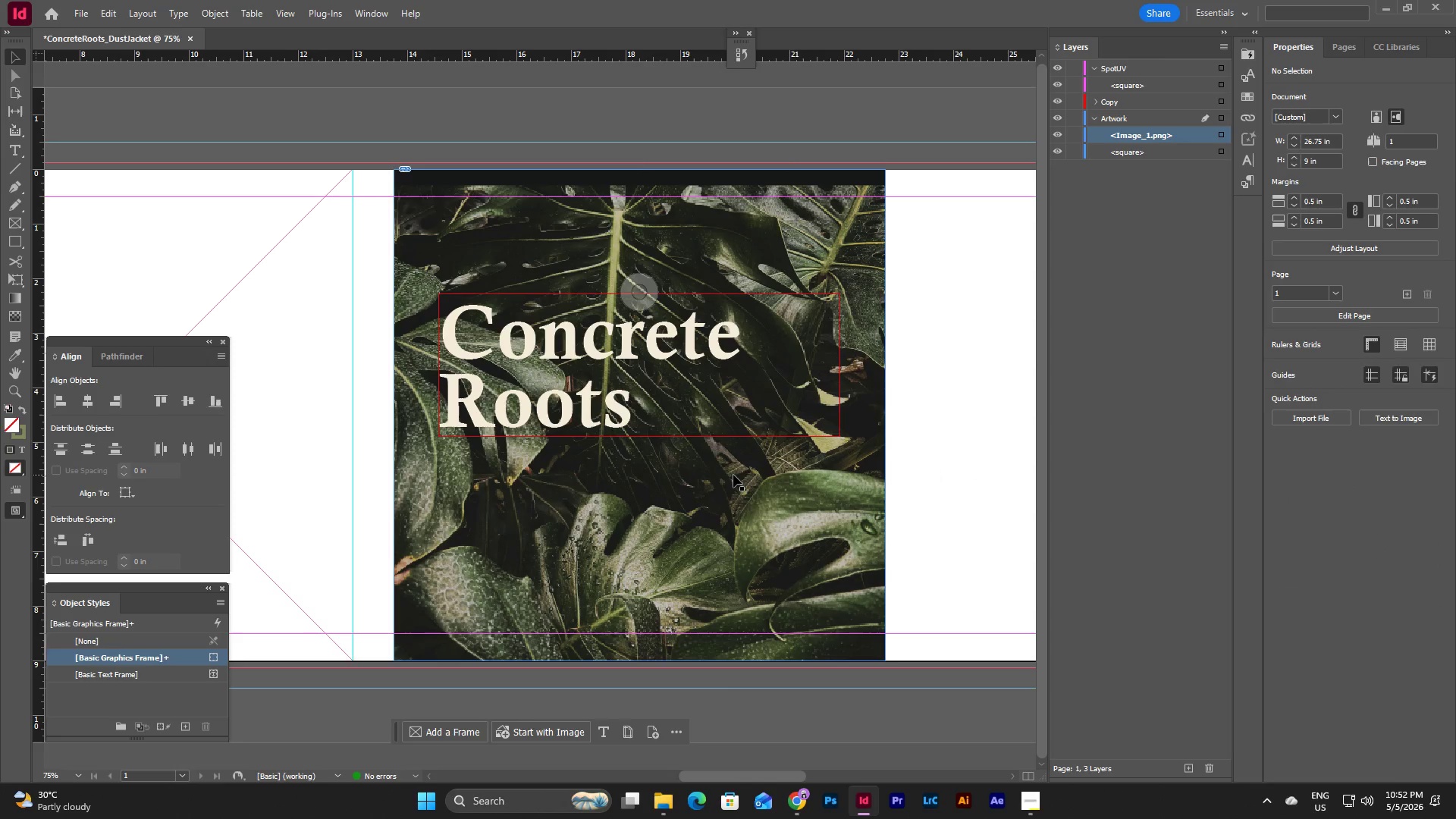 
double_click([733, 475])
 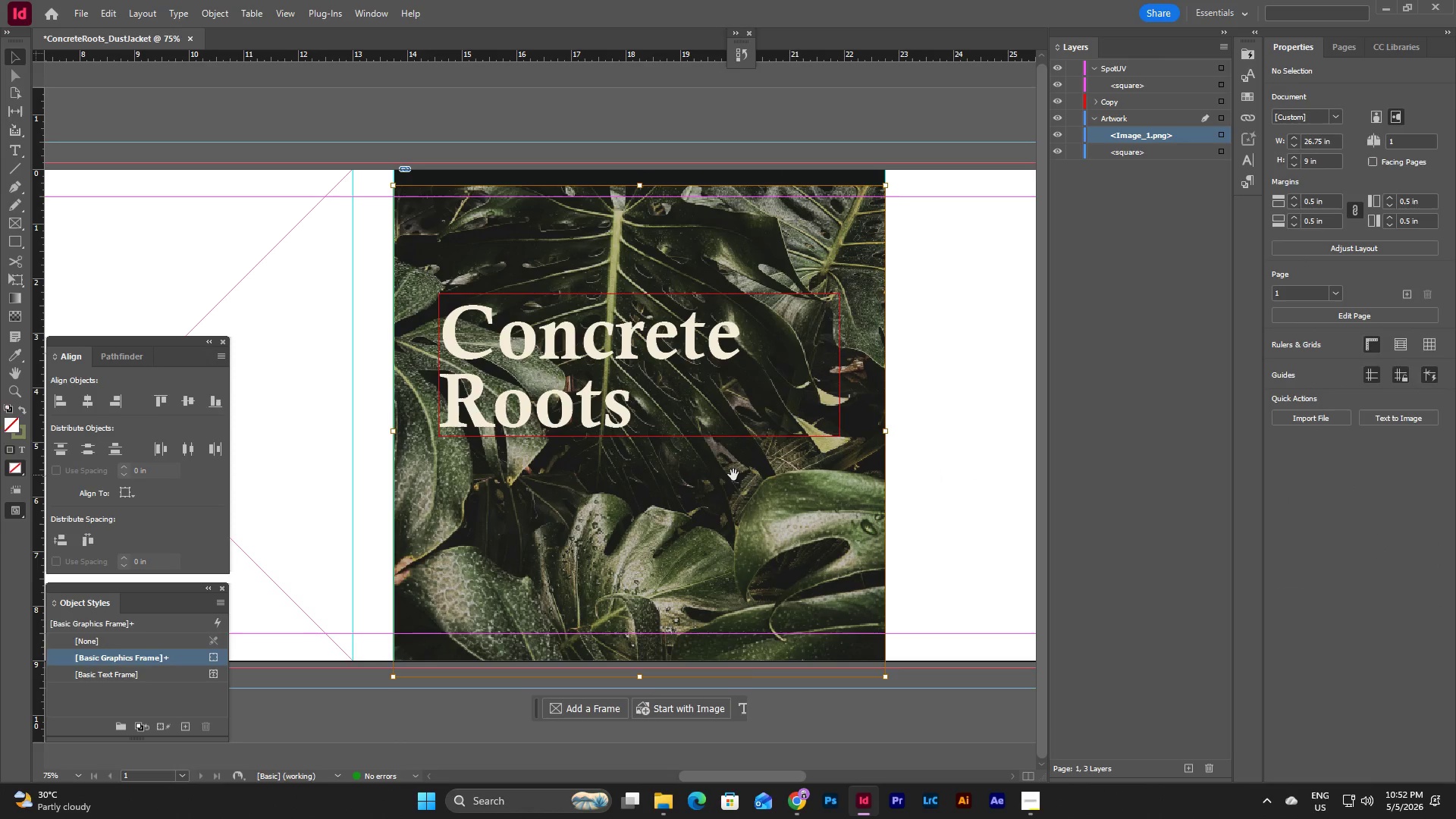 
triple_click([733, 475])
 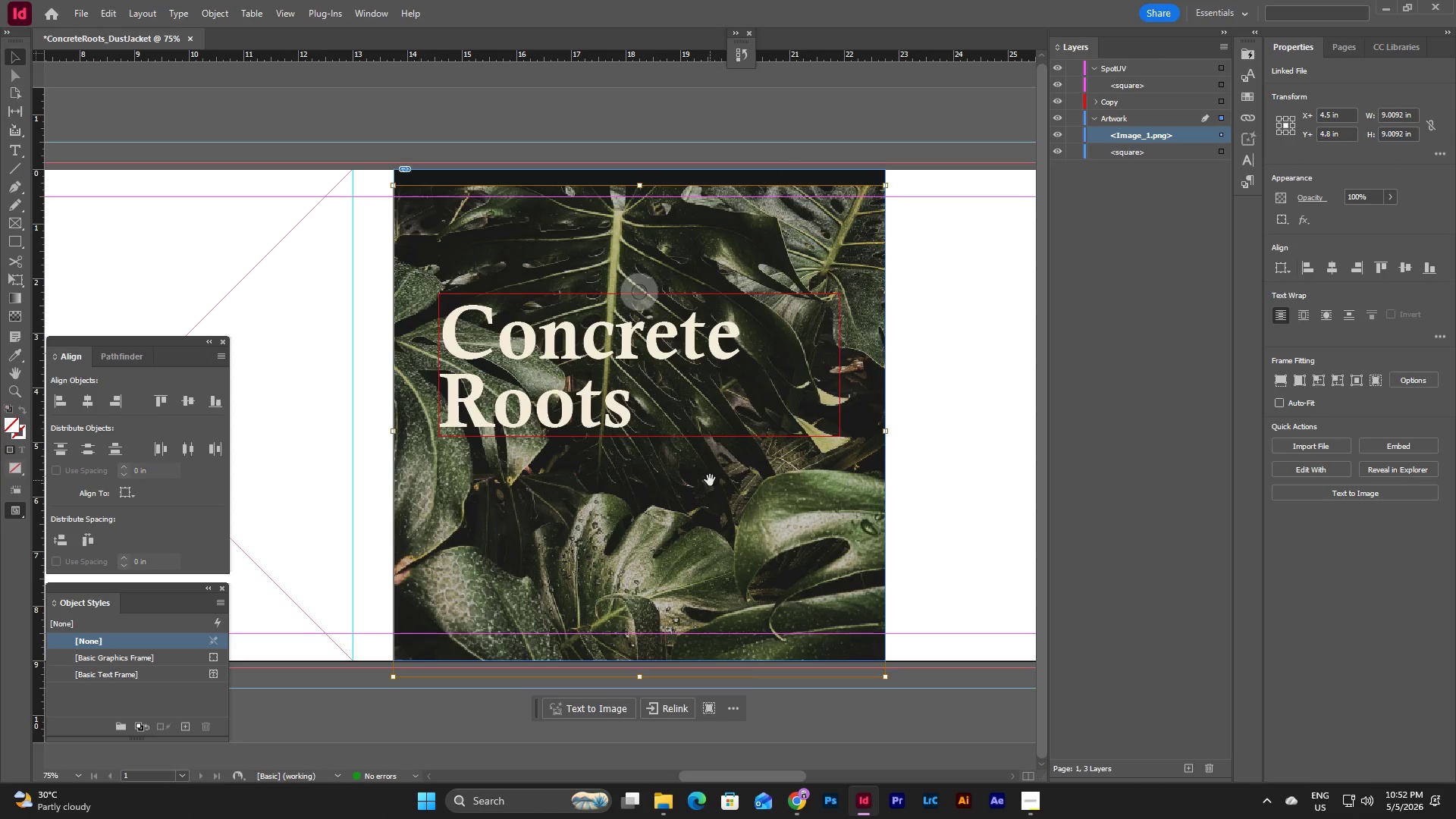 
left_click_drag(start_coordinate=[709, 480], to_coordinate=[709, 465])
 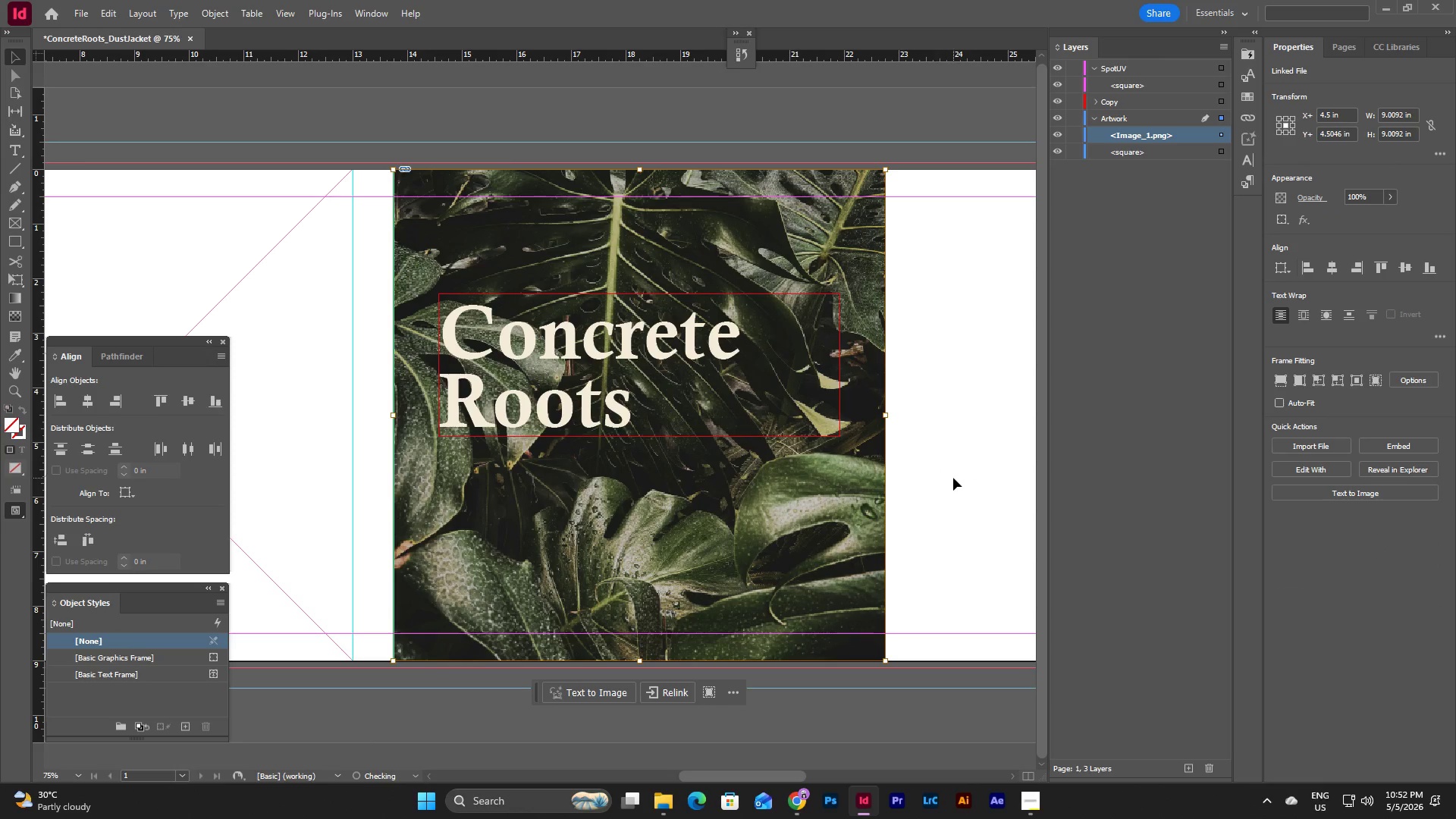 
left_click([953, 478])
 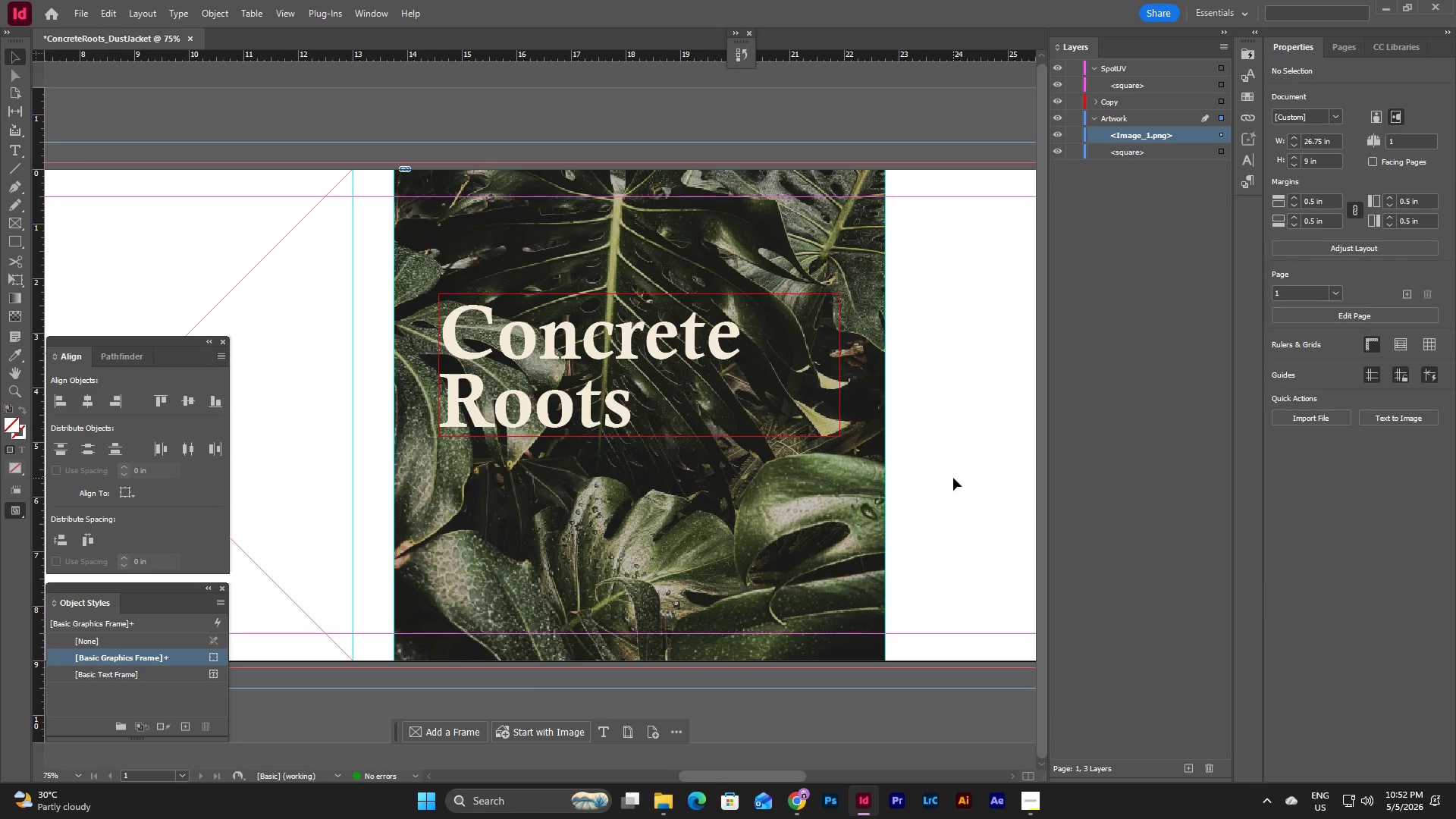 
left_click([953, 478])
 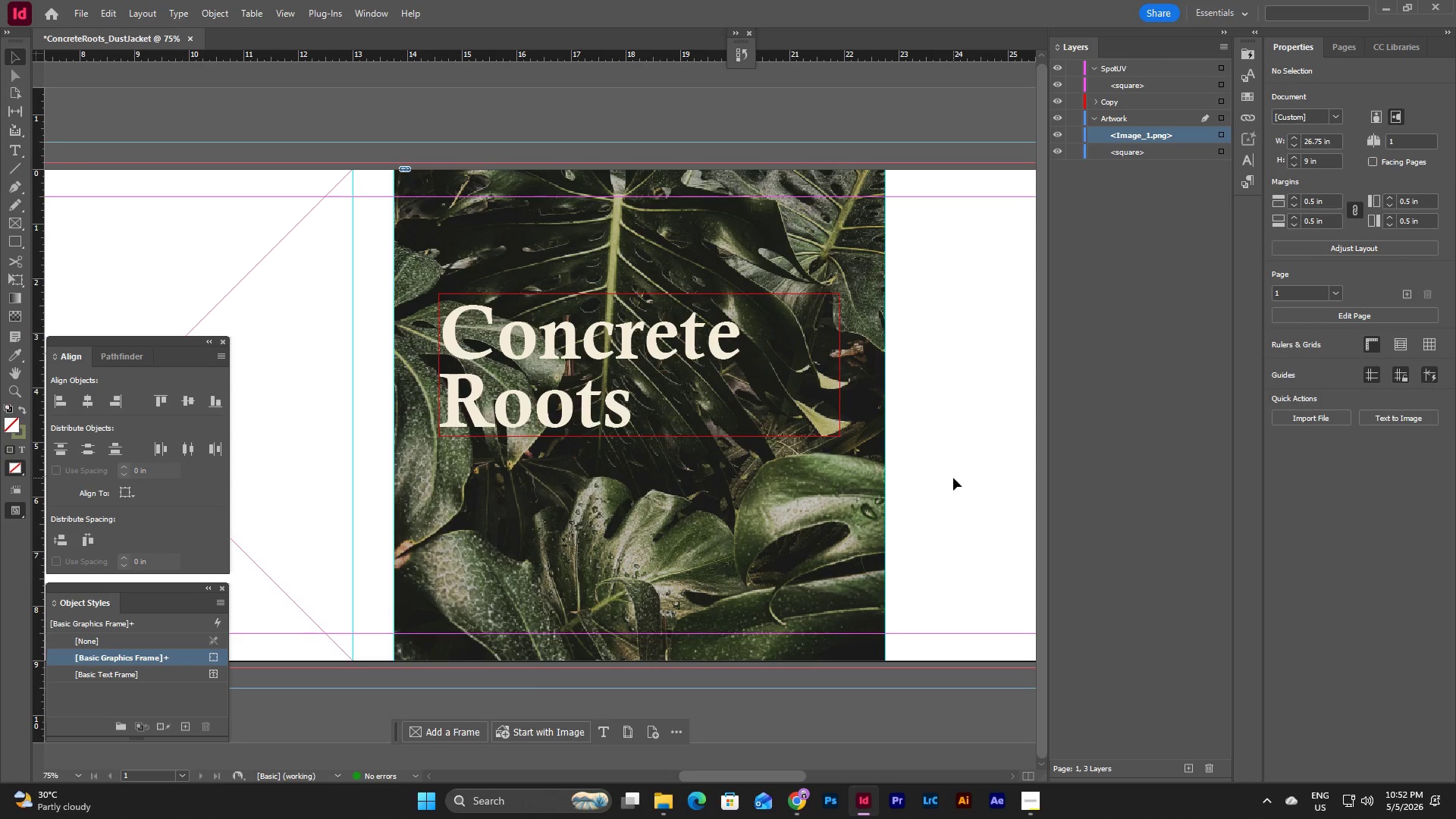 
type(ww)
 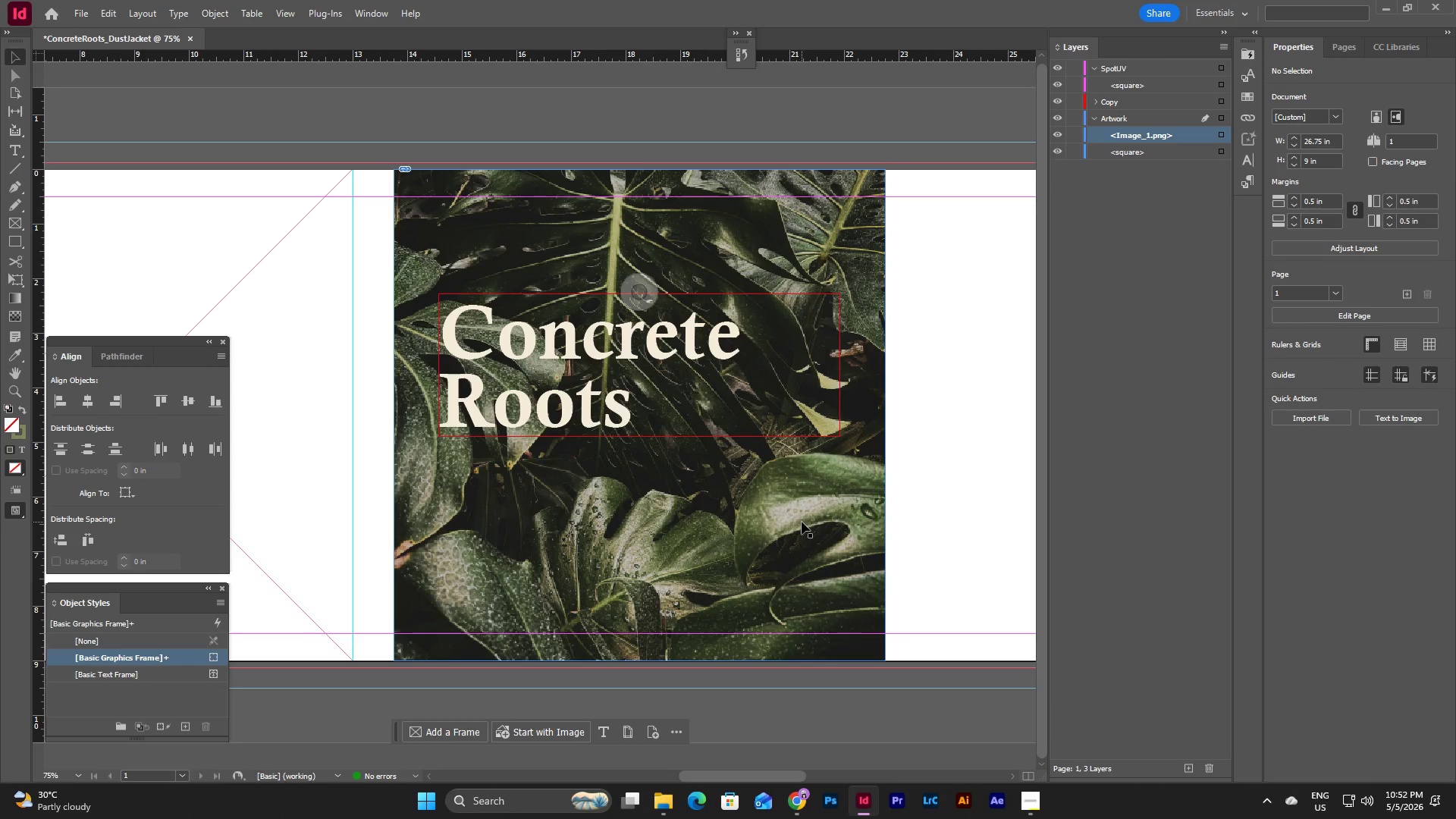 
left_click([802, 522])
 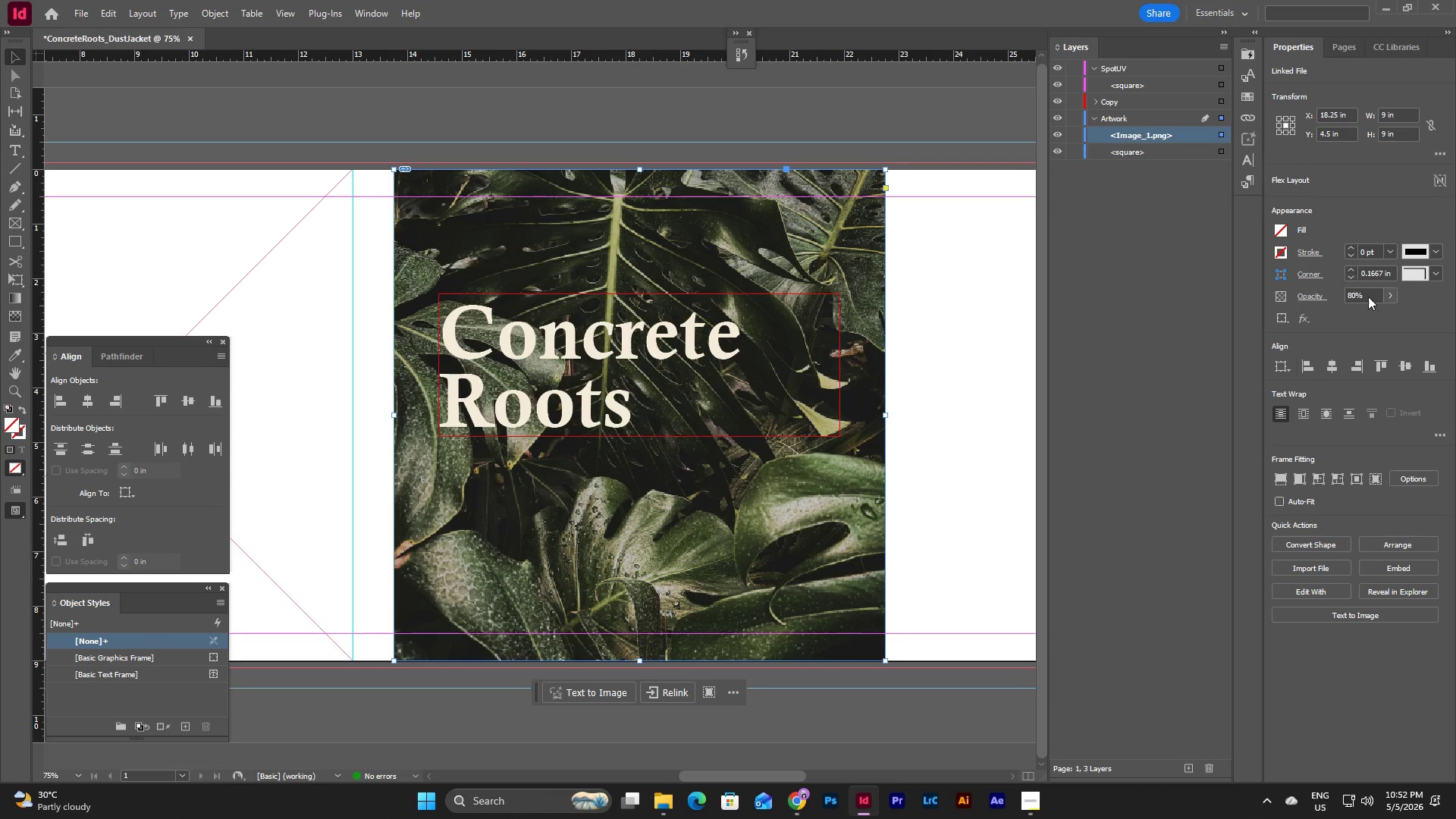 
double_click([1372, 296])
 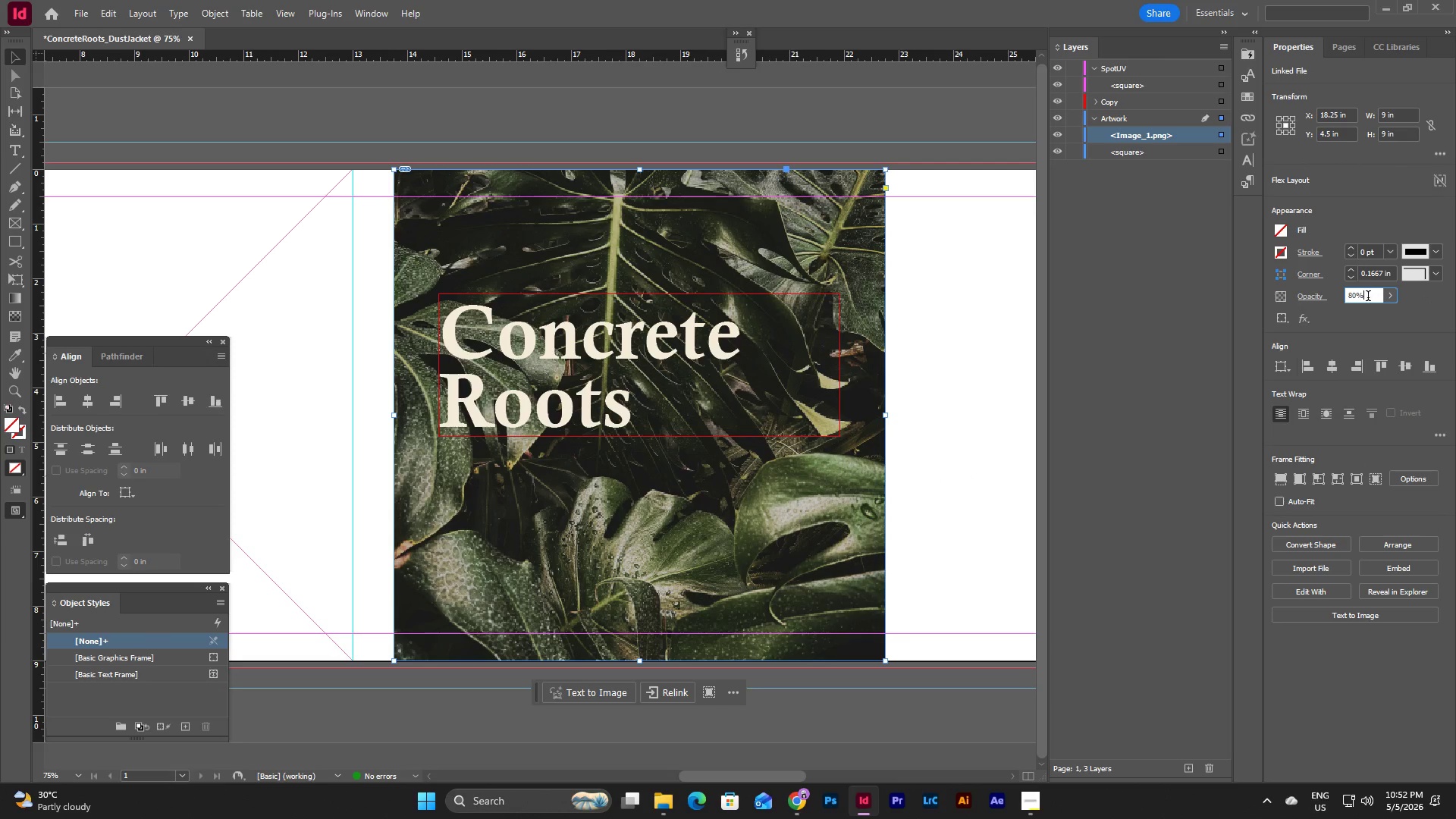 
left_click_drag(start_coordinate=[1374, 298], to_coordinate=[1335, 292])
 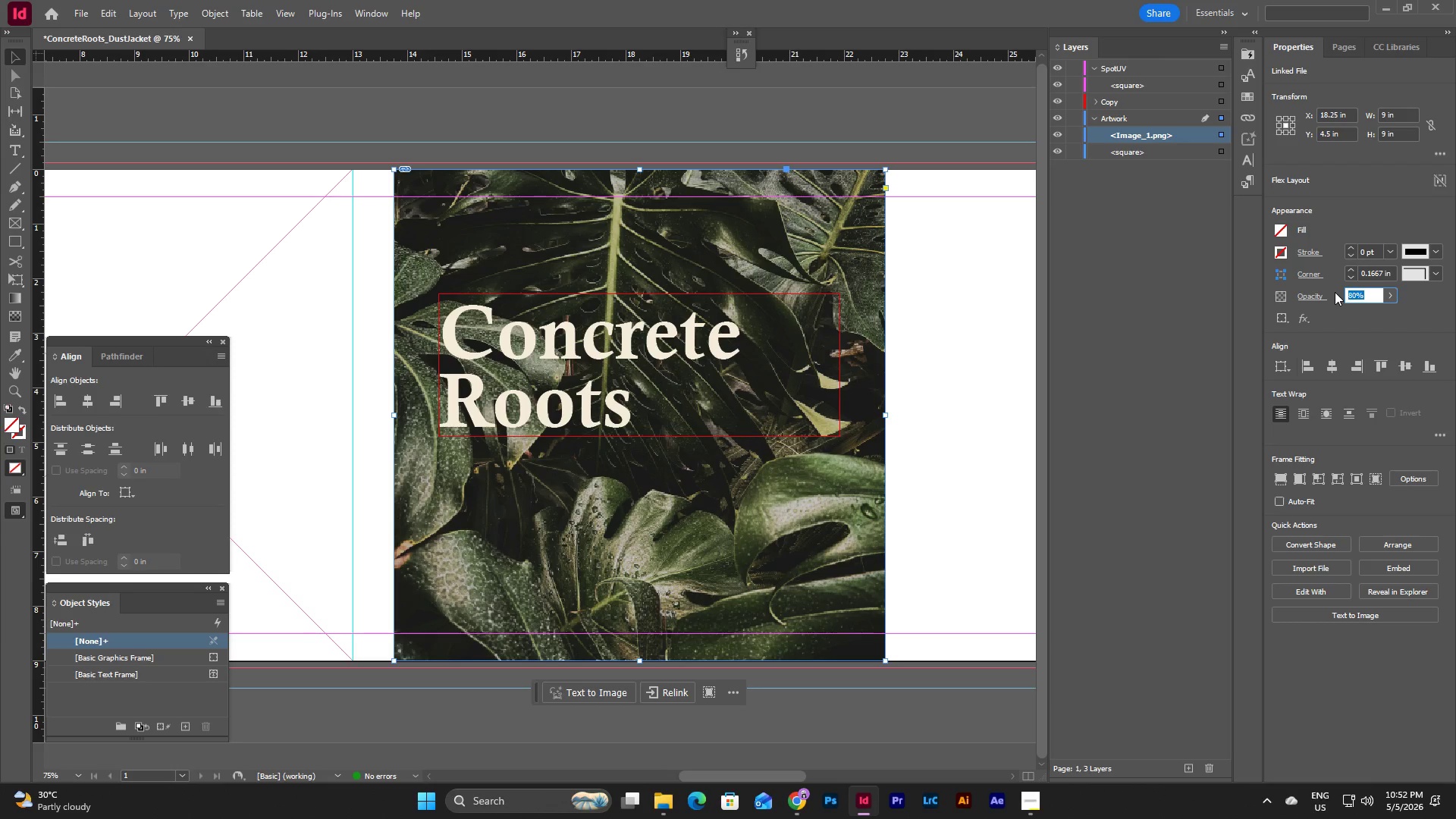 
key(Numpad5)
 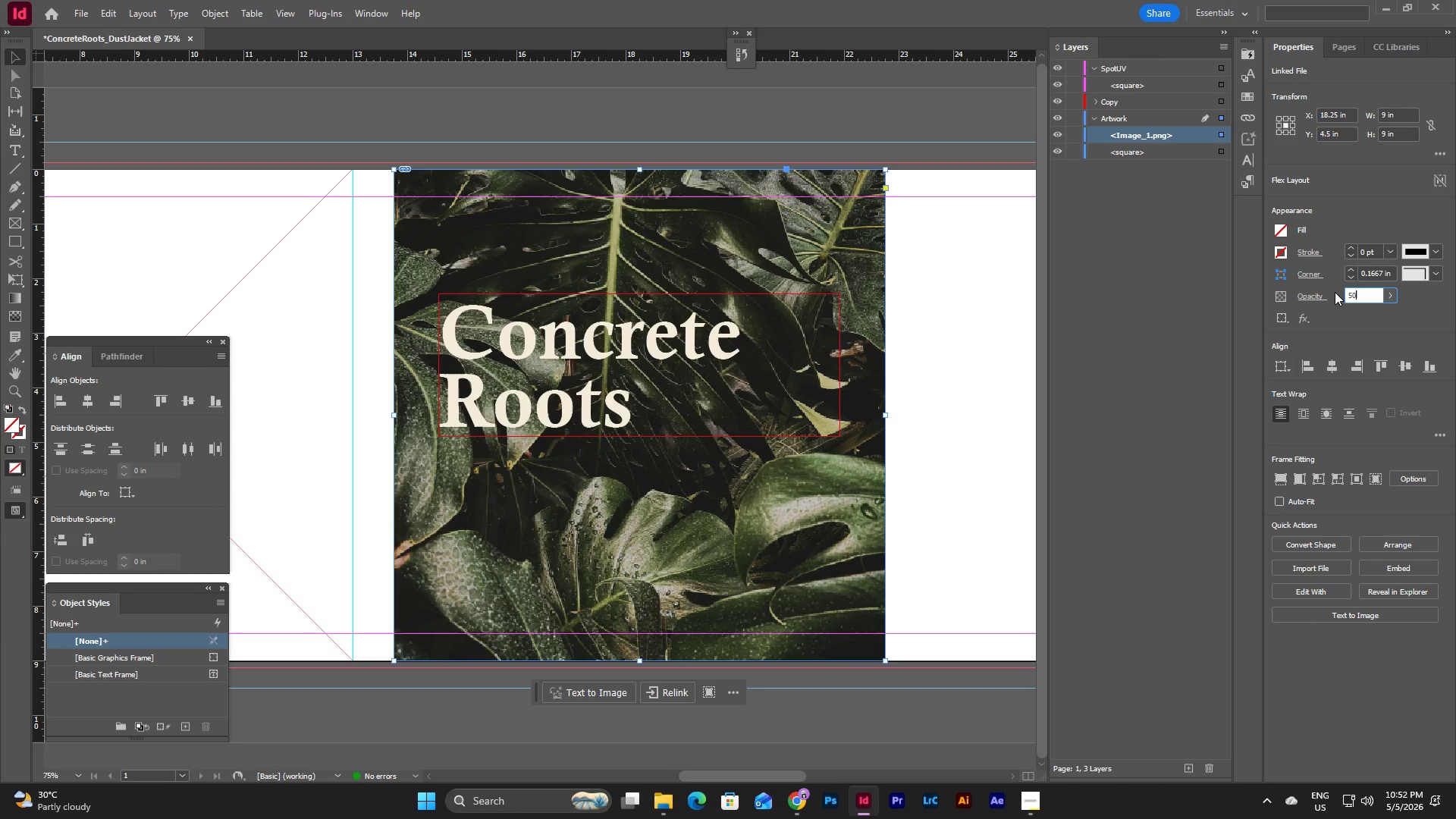 
key(Numpad0)
 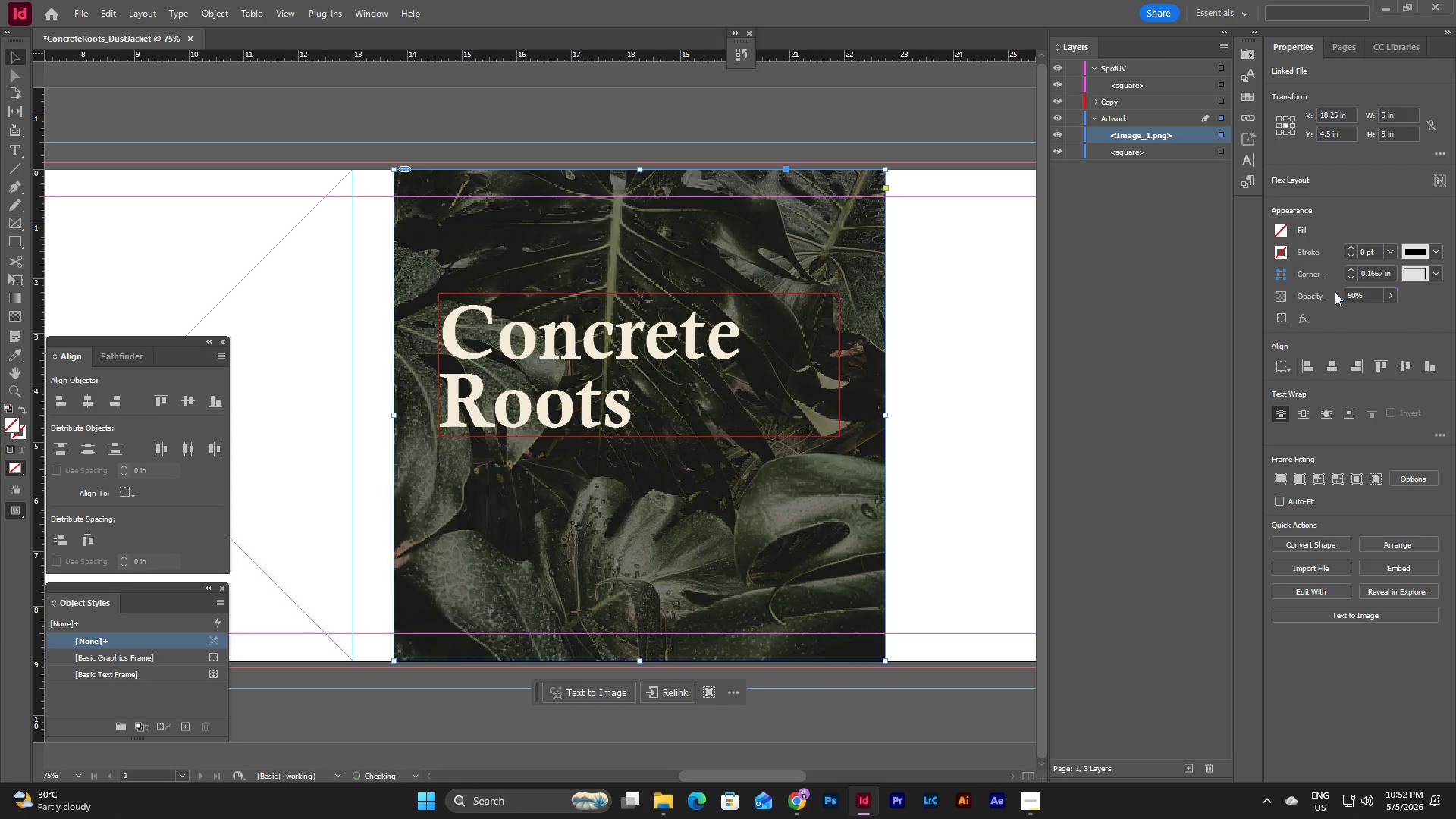 
key(NumpadEnter)
 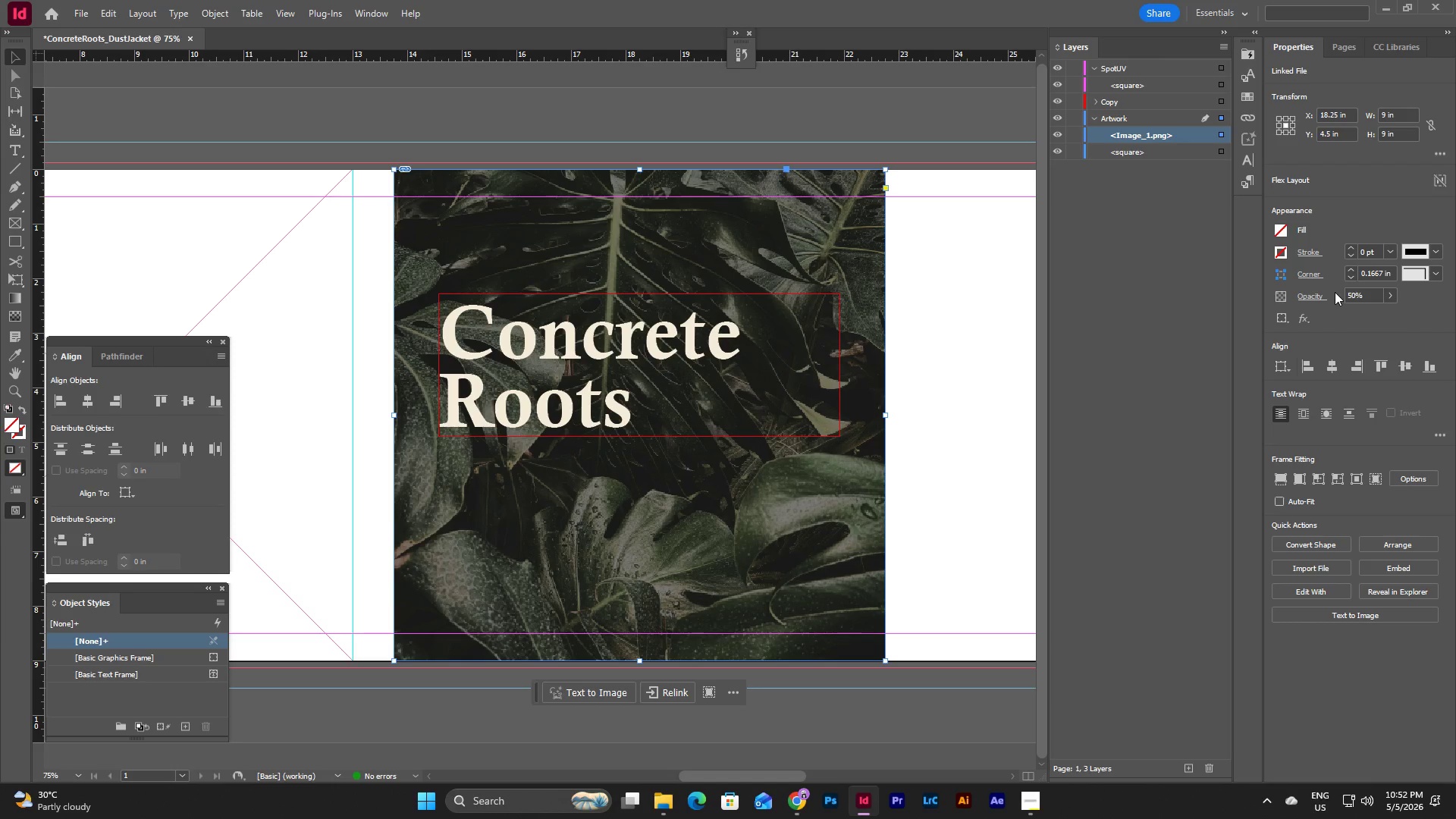 
left_click_drag(start_coordinate=[1370, 292], to_coordinate=[1326, 294])
 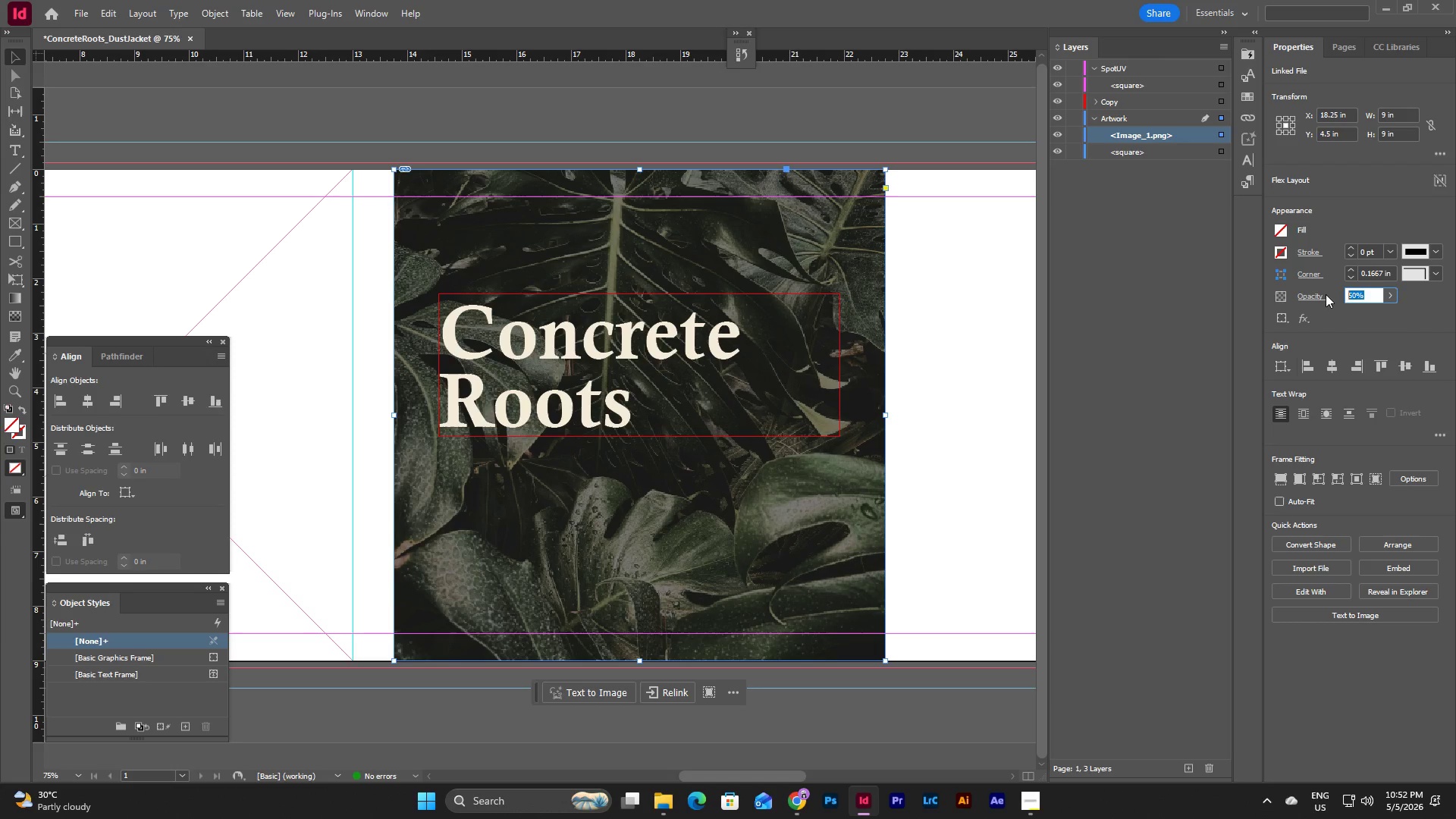 
key(Numpad6)
 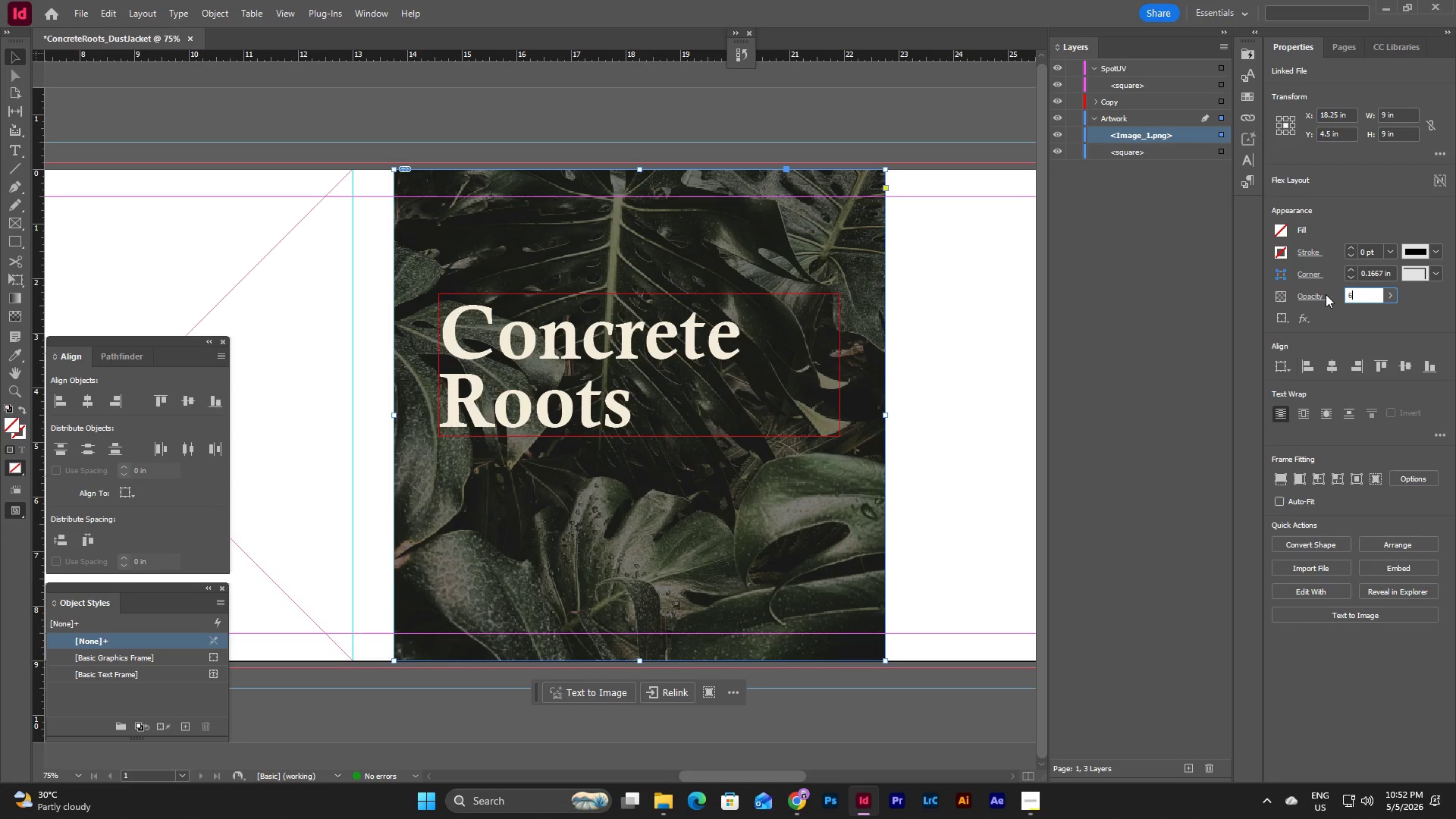 
key(Numpad0)
 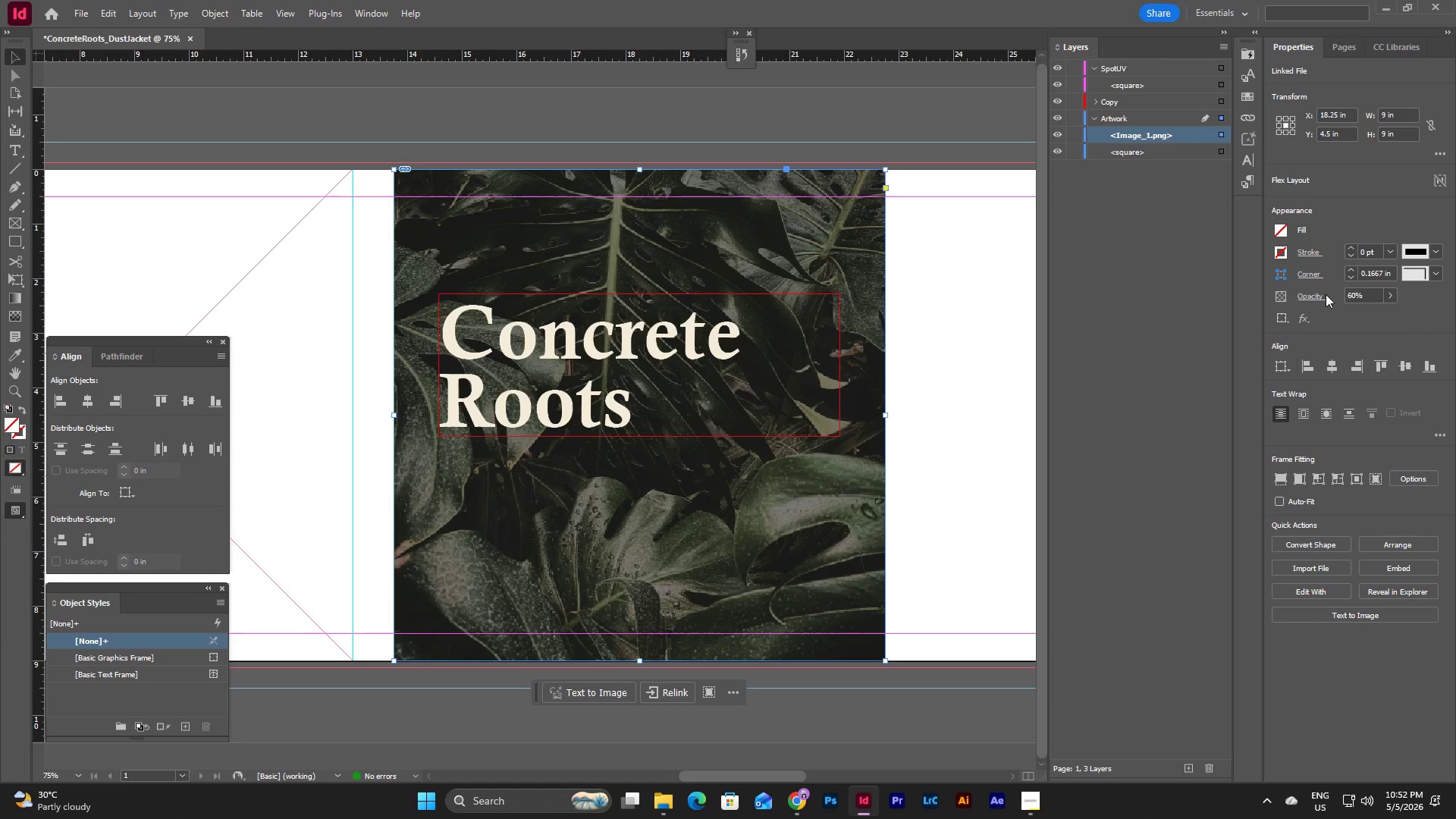 
key(NumpadEnter)
 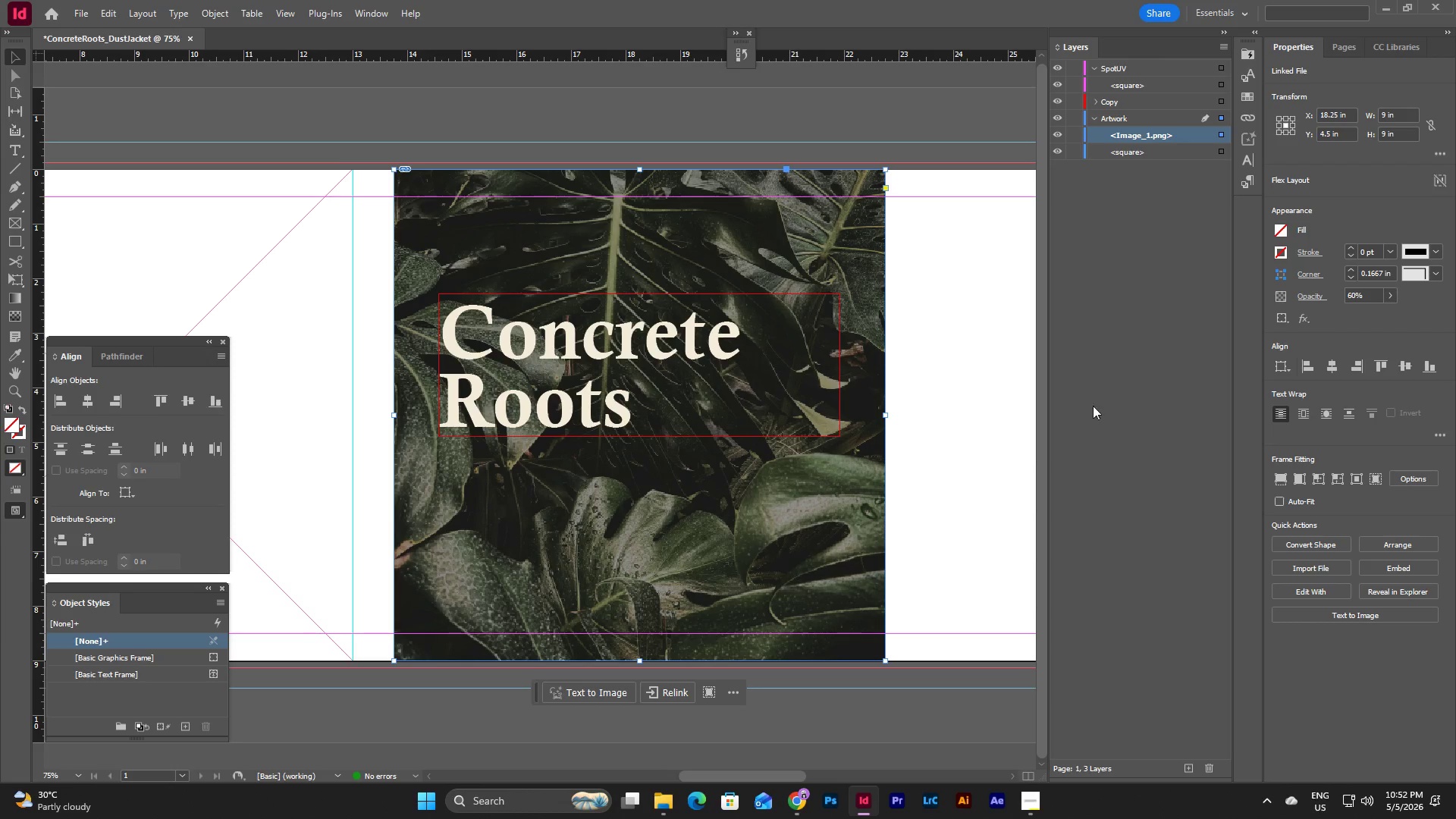 
double_click([1370, 297])
 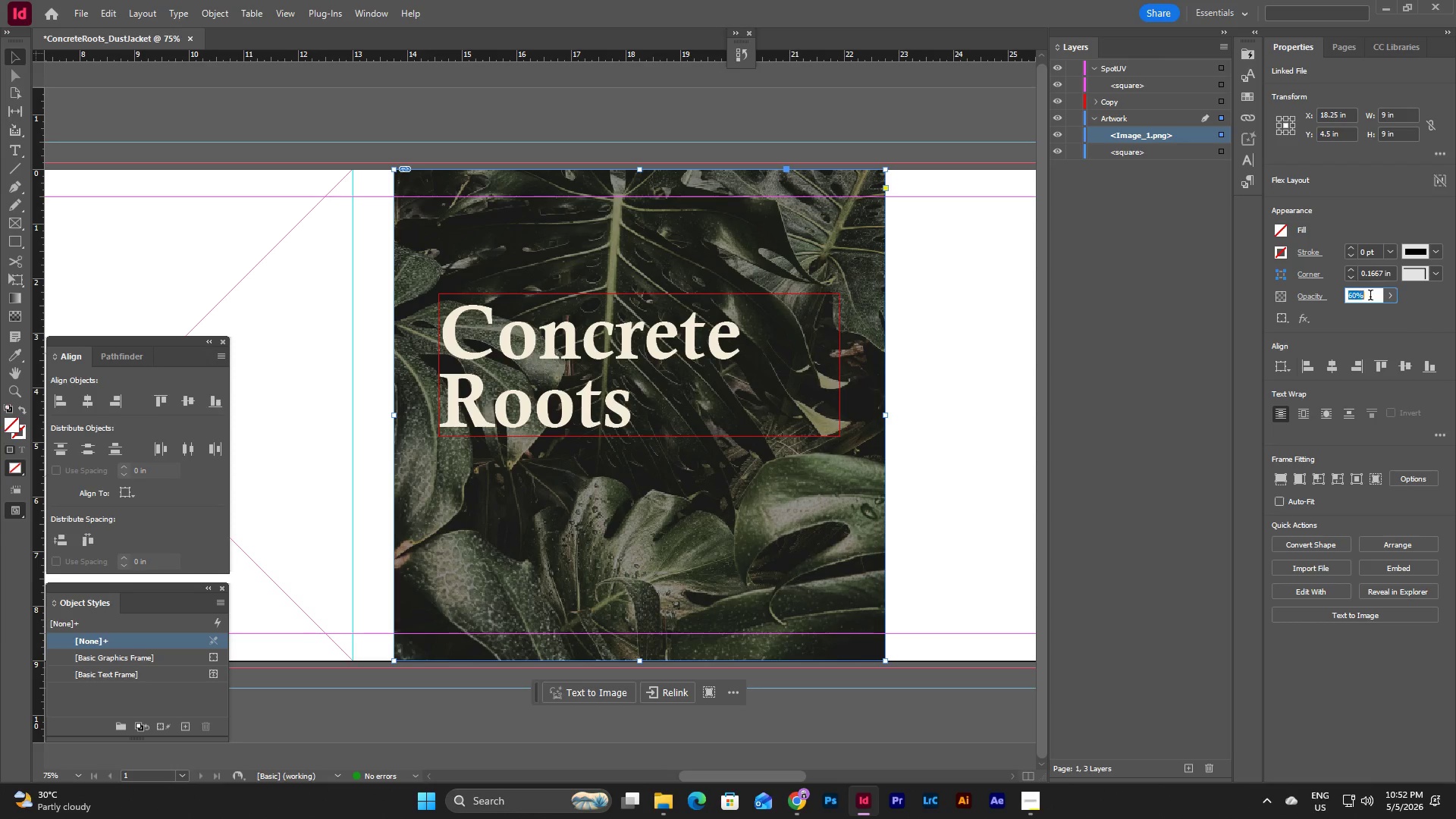 
left_click_drag(start_coordinate=[1370, 297], to_coordinate=[1341, 294])
 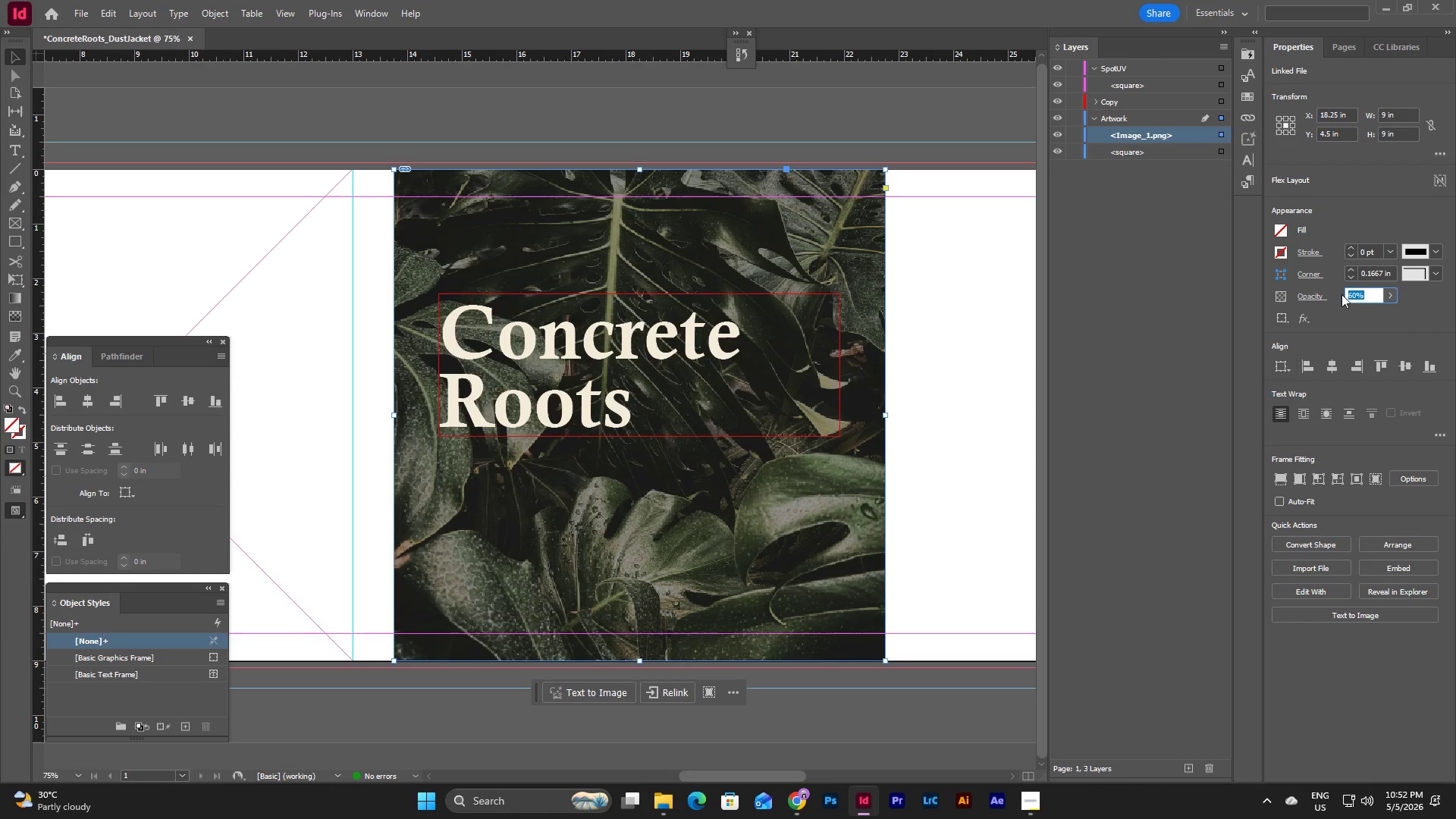 
key(Numpad5)
 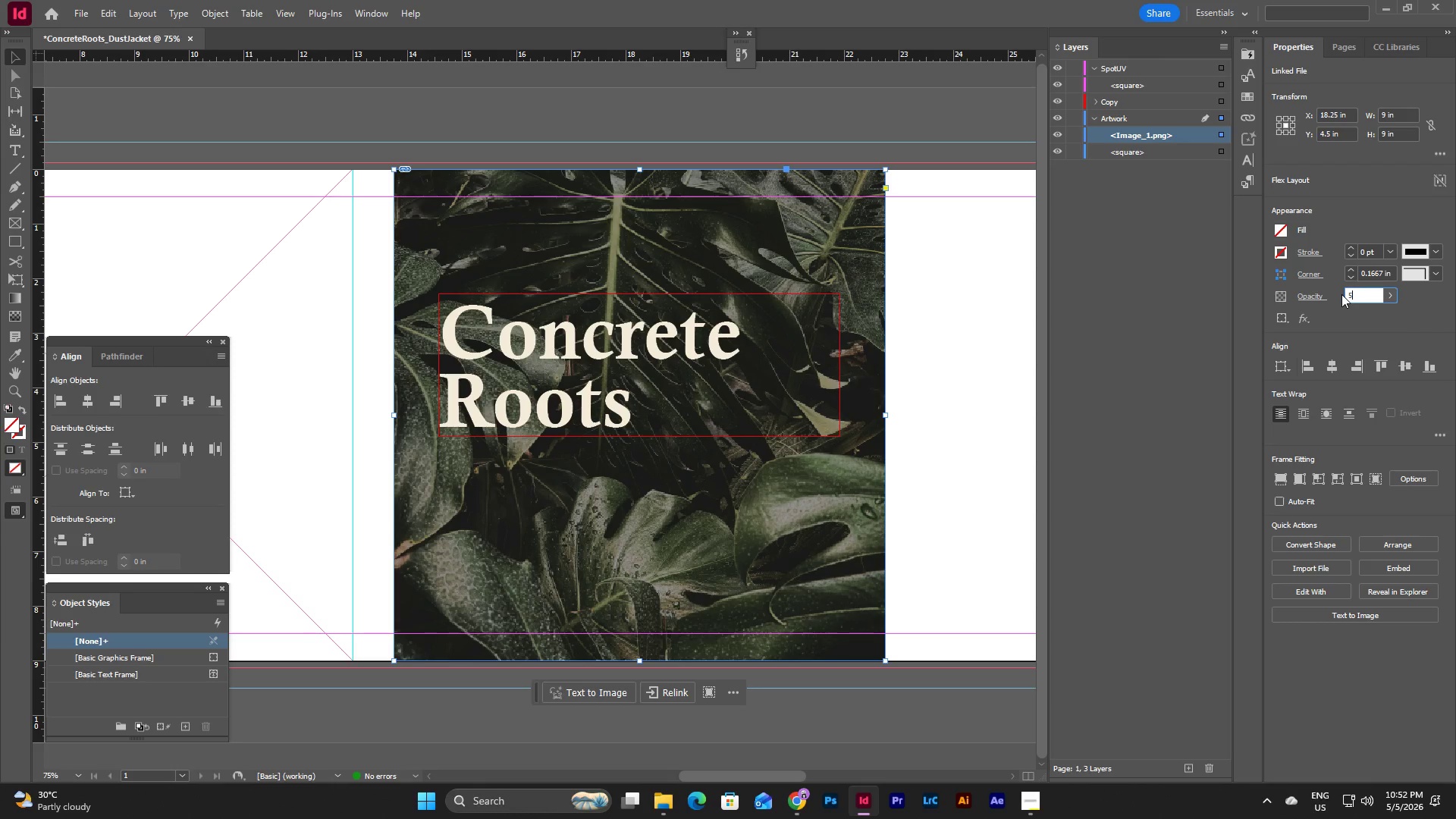 
key(Numpad0)
 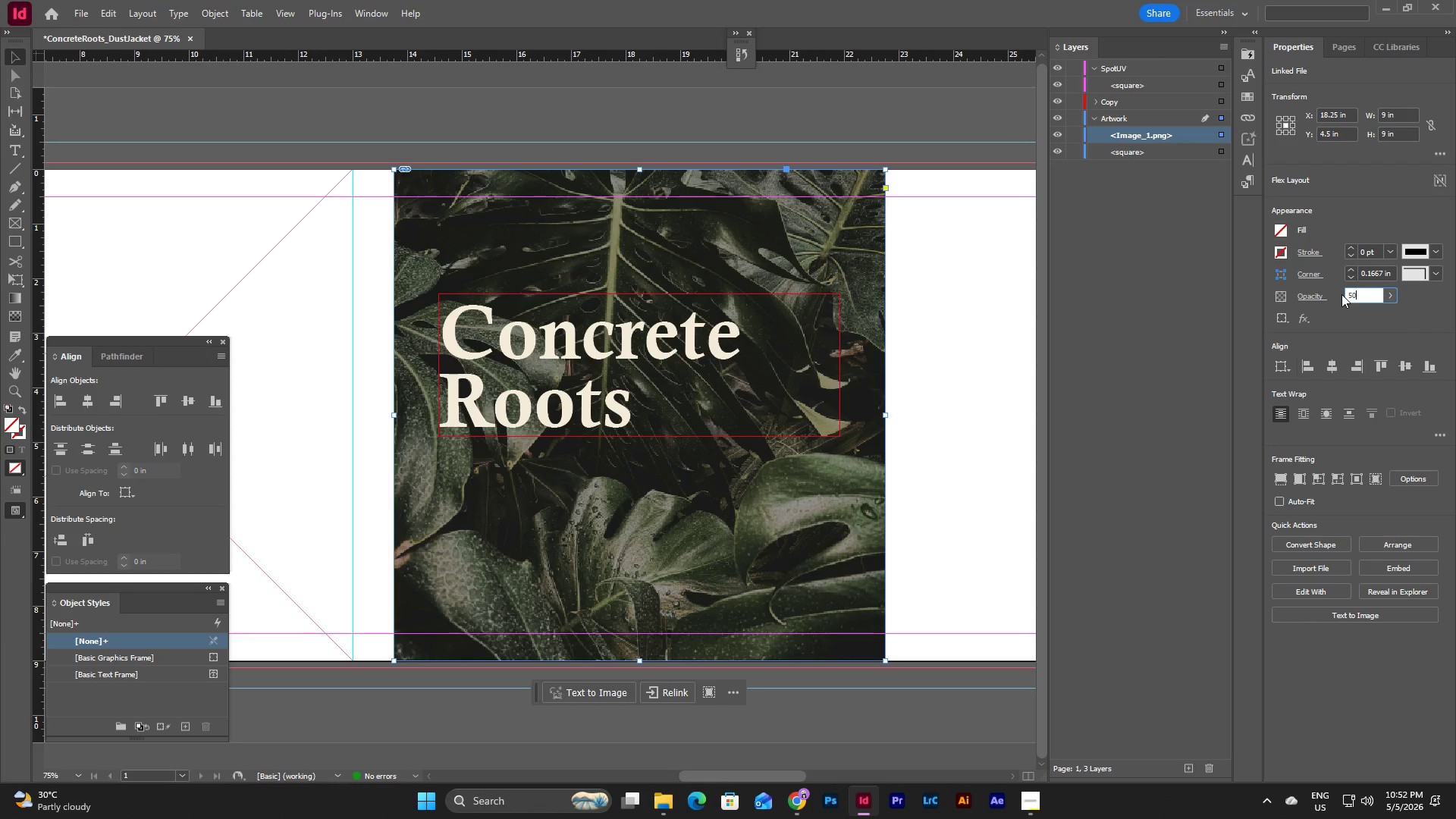 
key(NumpadEnter)
 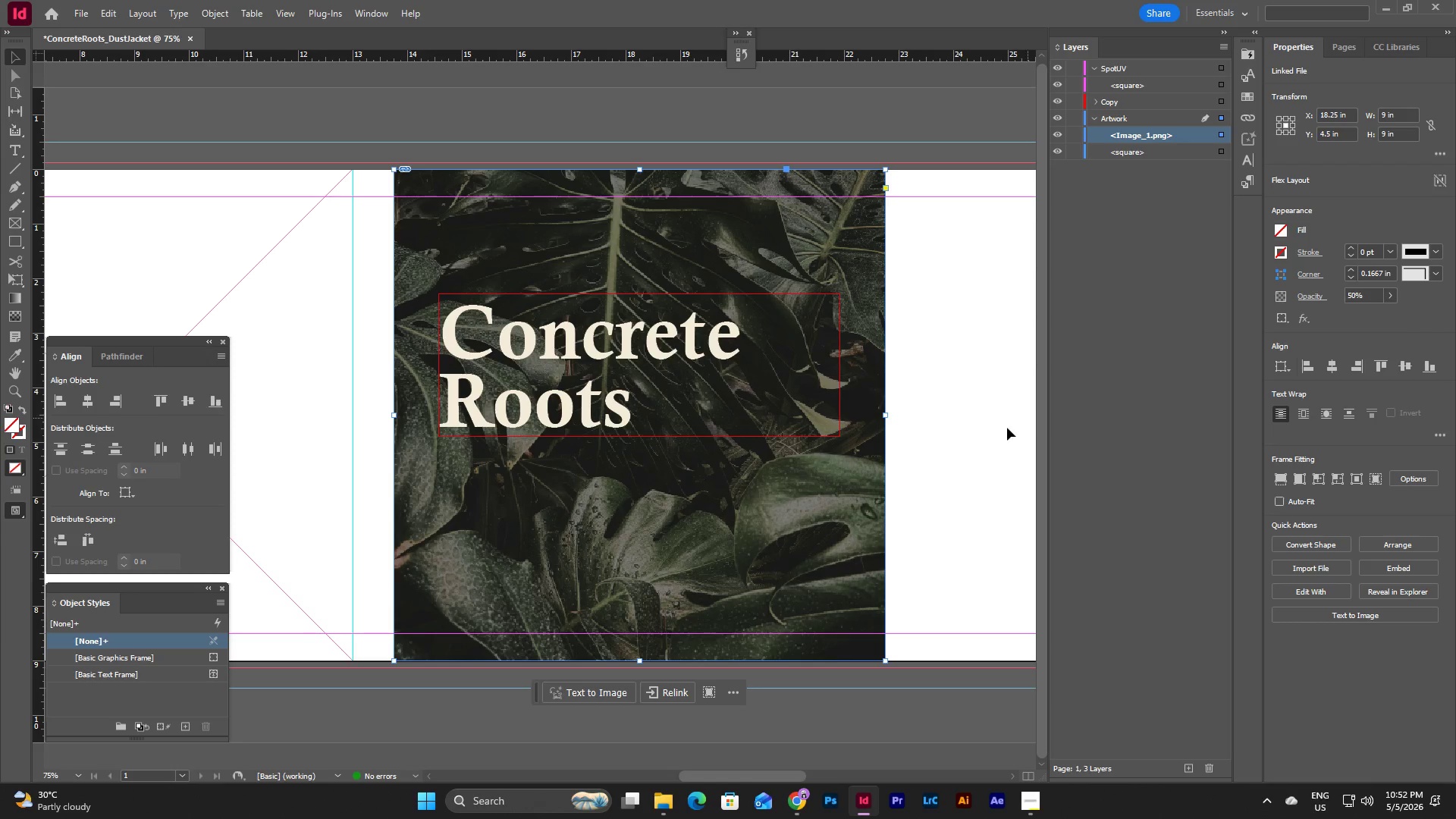 
left_click([973, 459])
 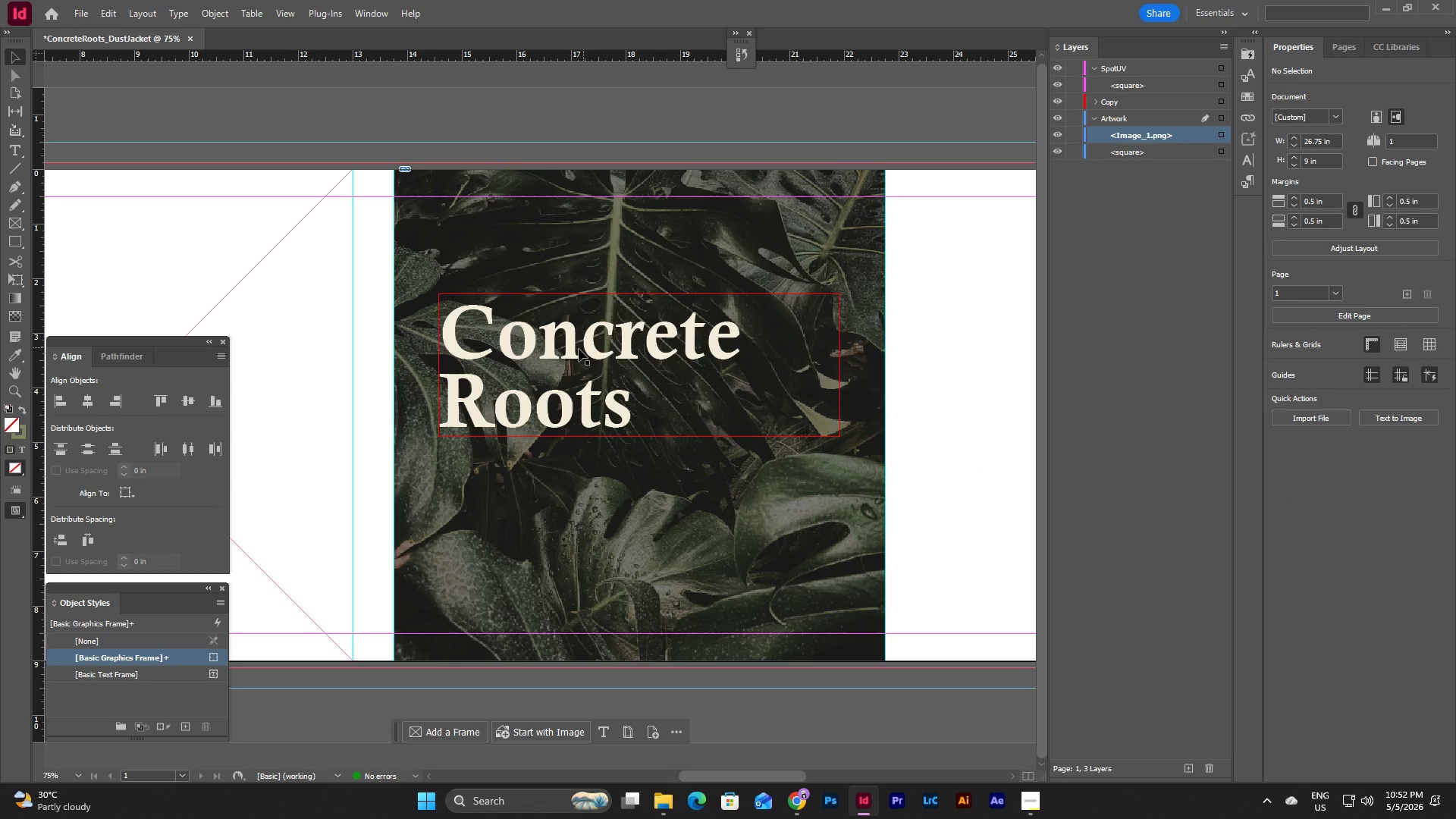 
left_click_drag(start_coordinate=[559, 350], to_coordinate=[559, 340])
 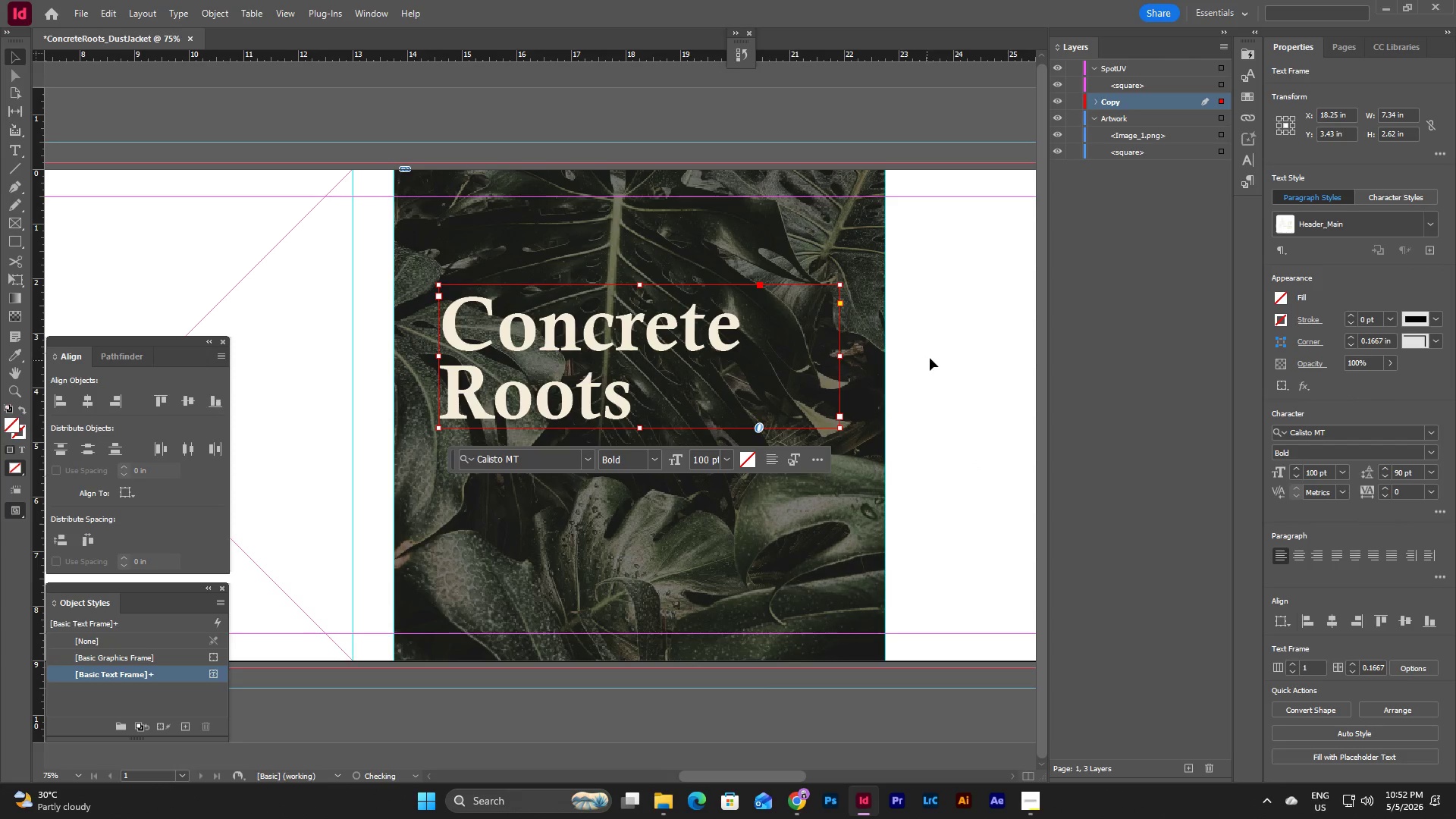 
left_click([935, 354])
 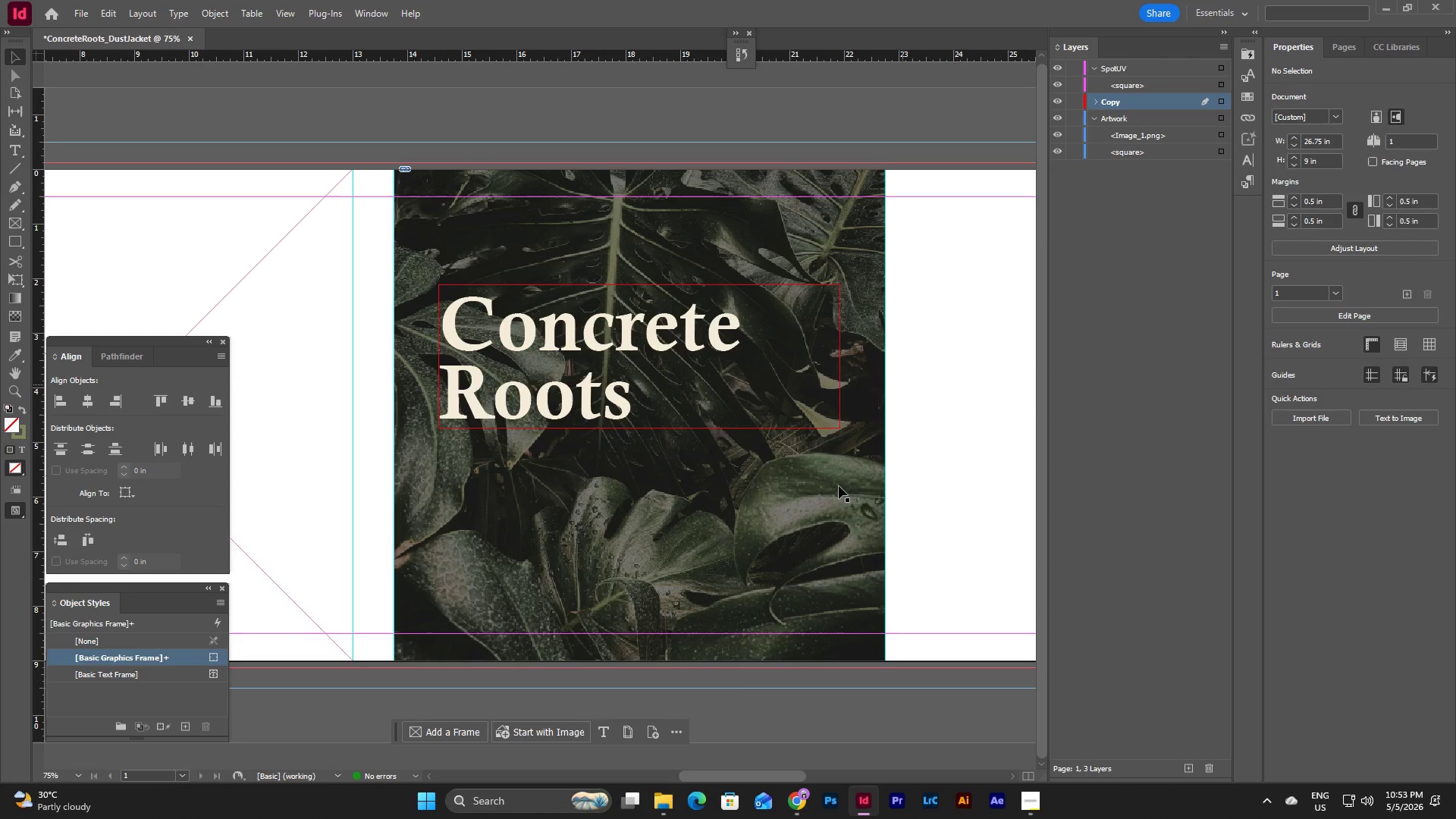 
left_click([1134, 139])
 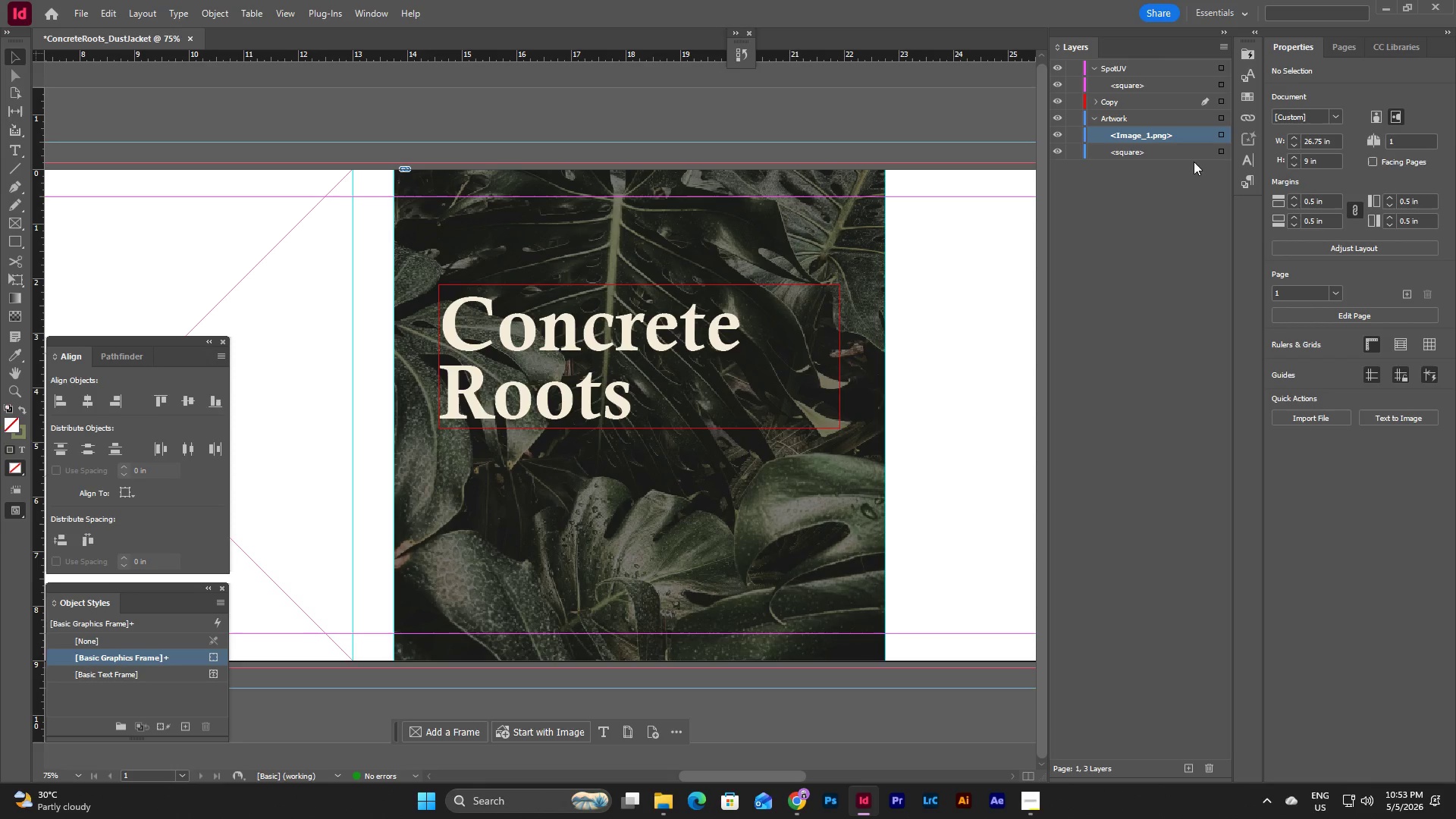 
left_click([1153, 154])
 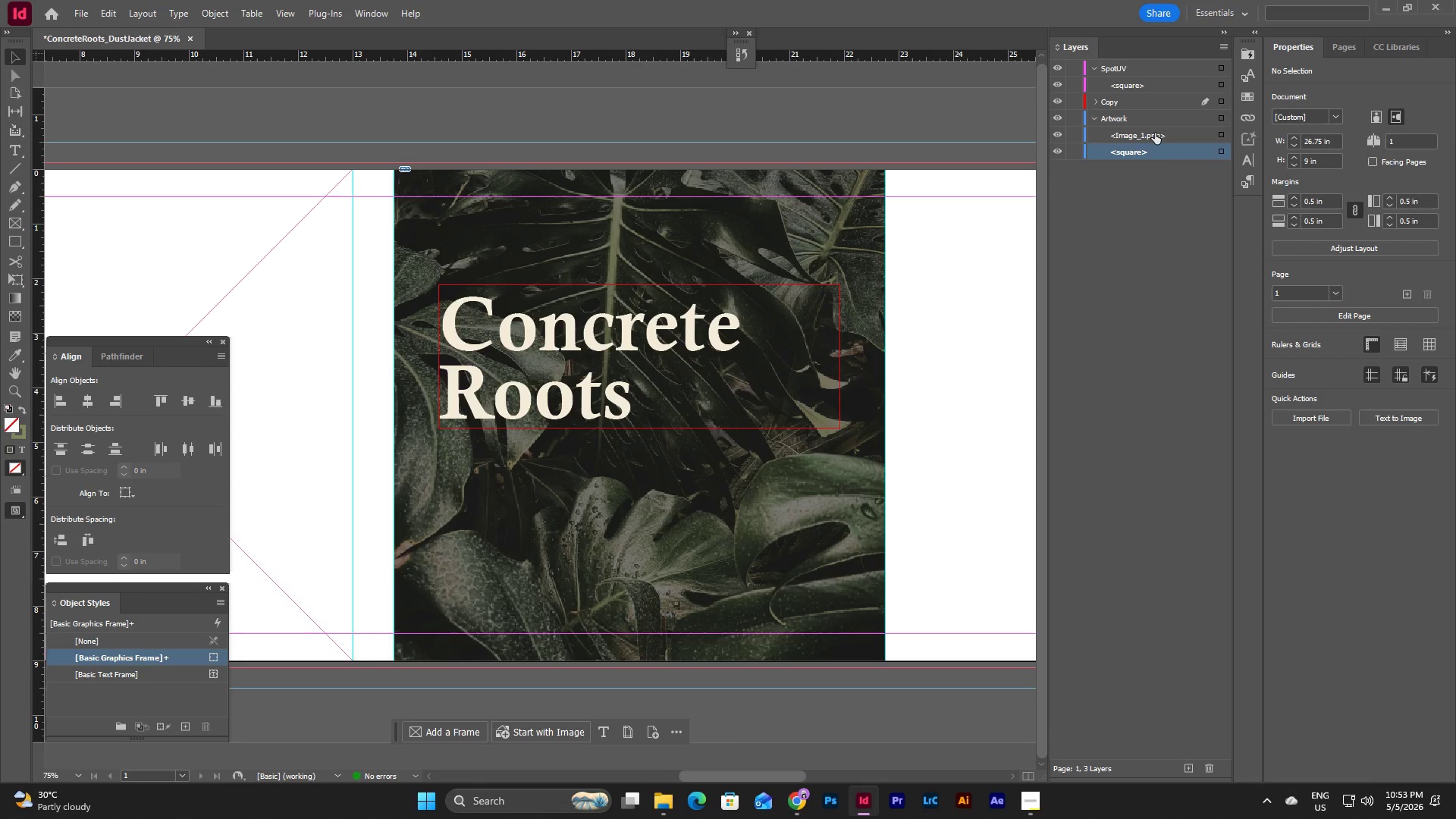 
left_click([1155, 133])
 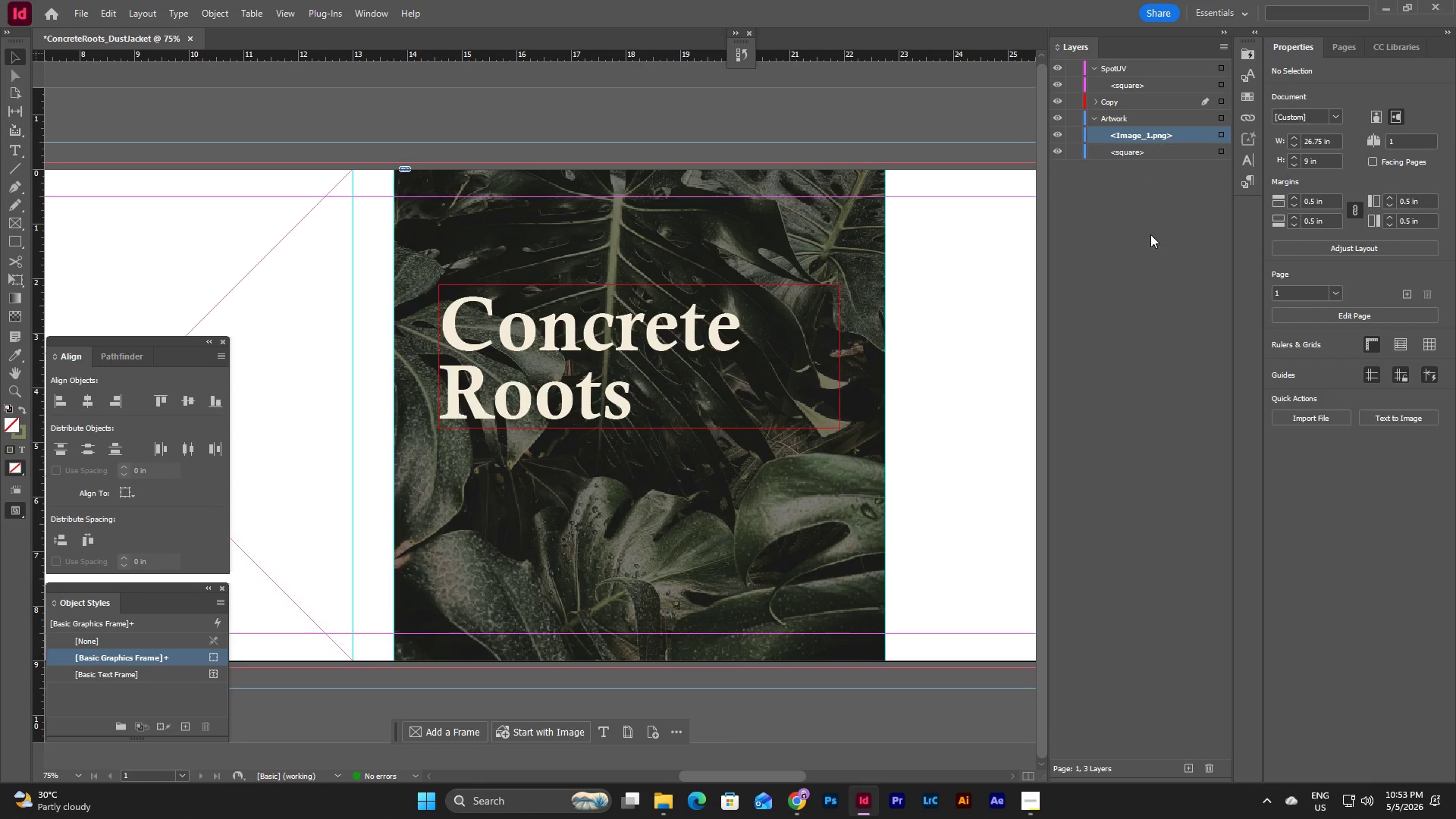 
left_click([1150, 285])
 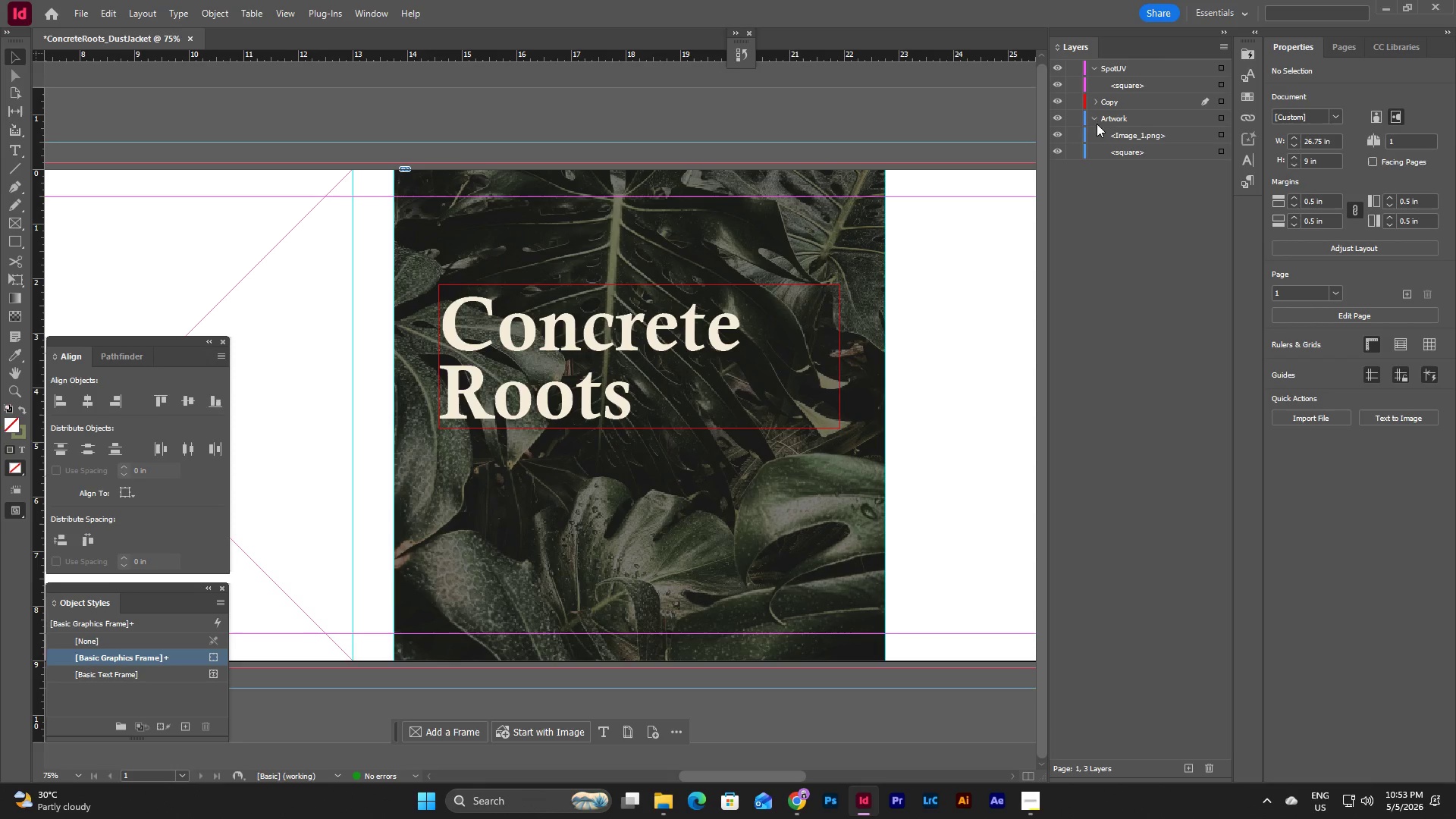 
left_click([1078, 118])
 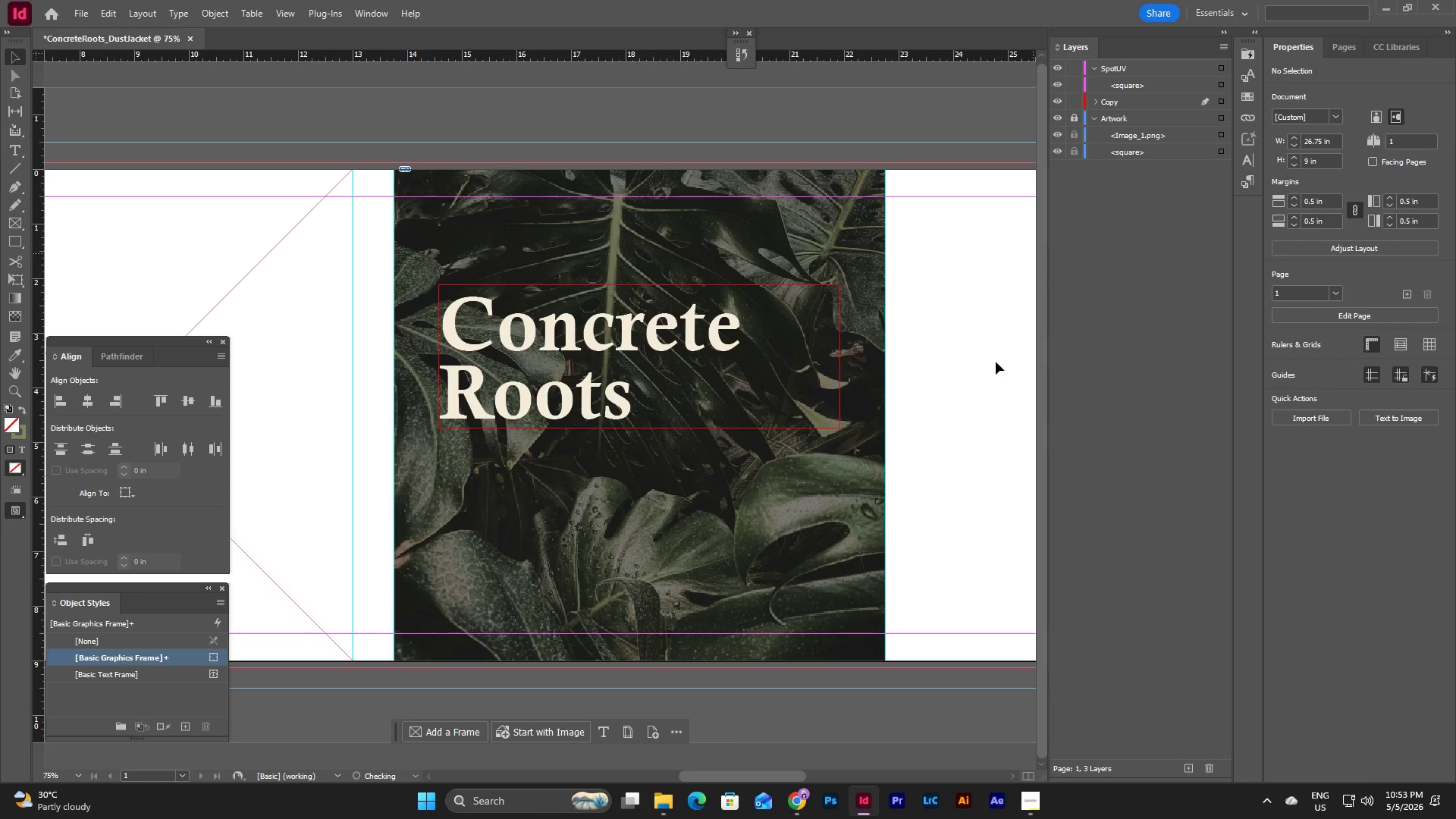 
left_click([995, 365])
 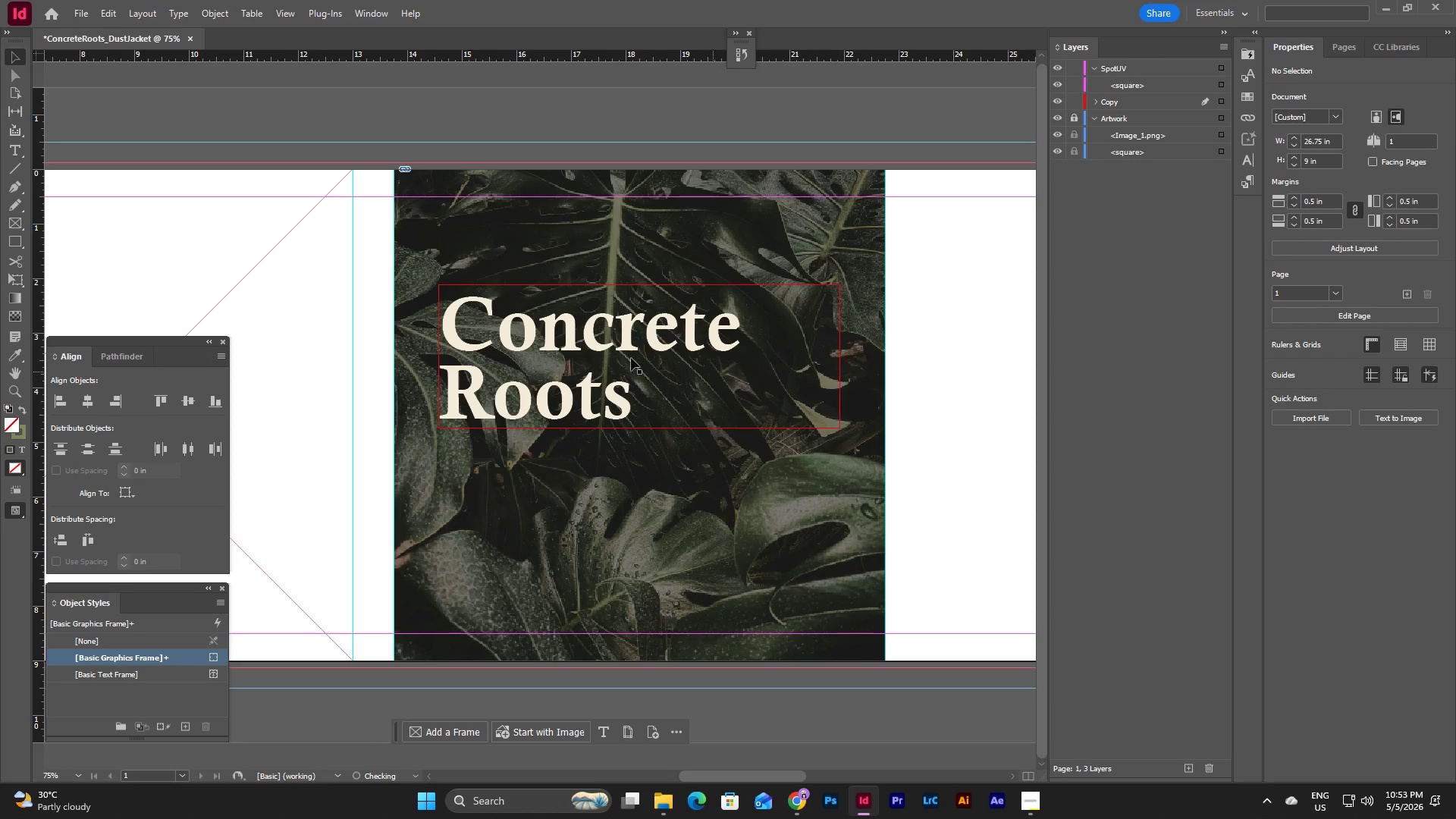 
left_click_drag(start_coordinate=[581, 344], to_coordinate=[582, 331])
 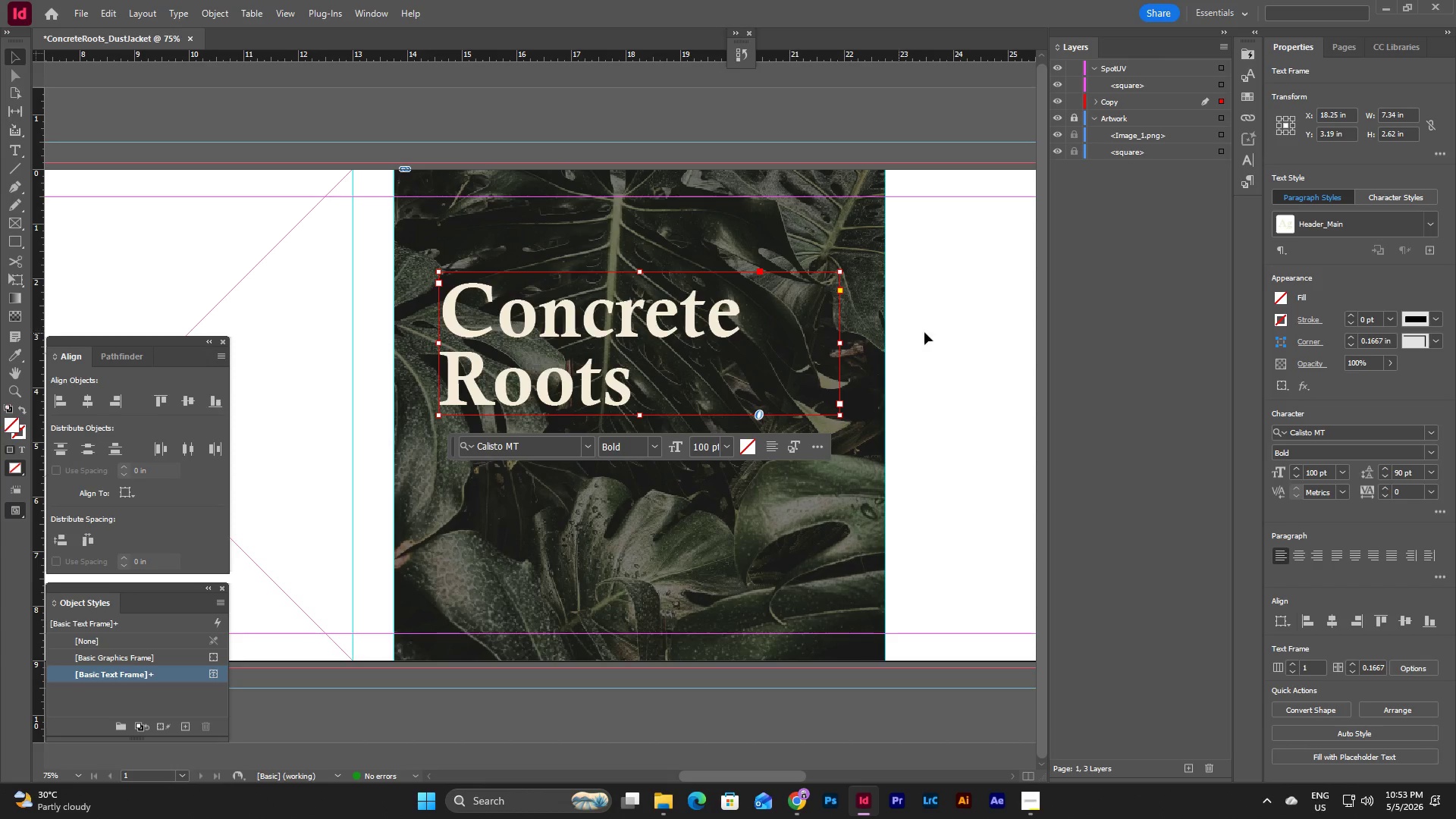 
left_click([946, 328])
 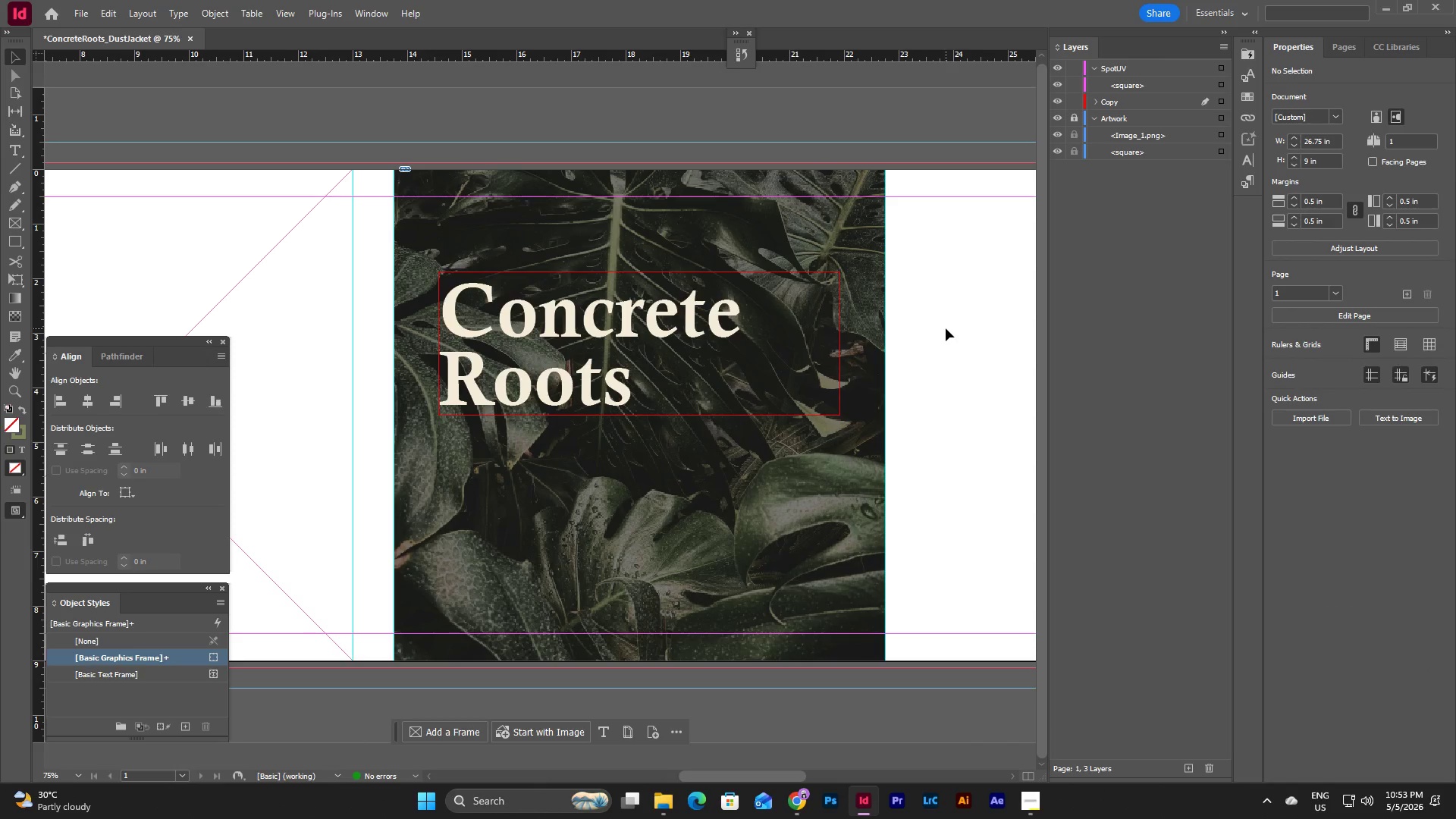 
key(W)
 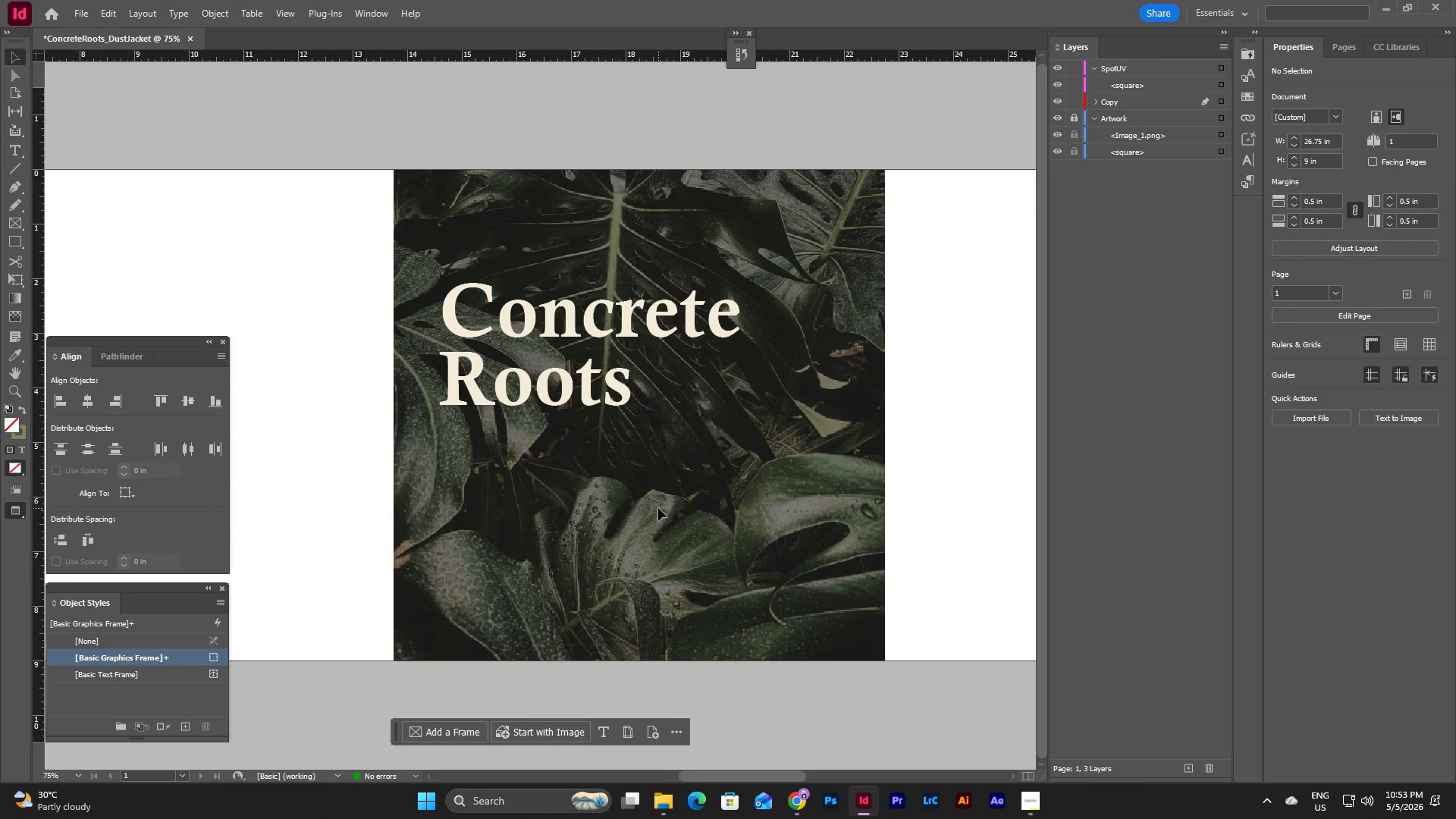 
left_click_drag(start_coordinate=[767, 776], to_coordinate=[770, 757])
 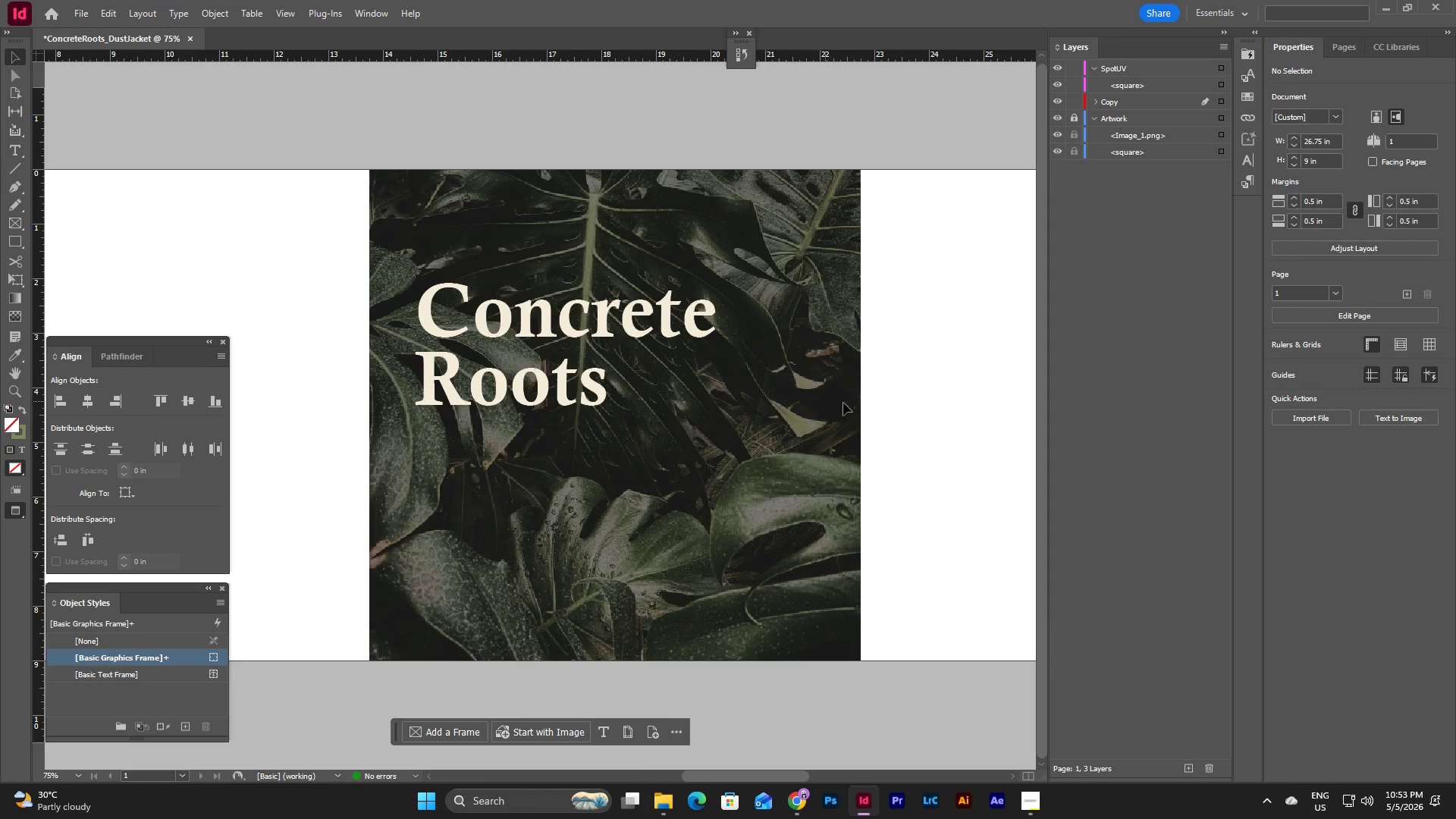 
left_click([932, 400])
 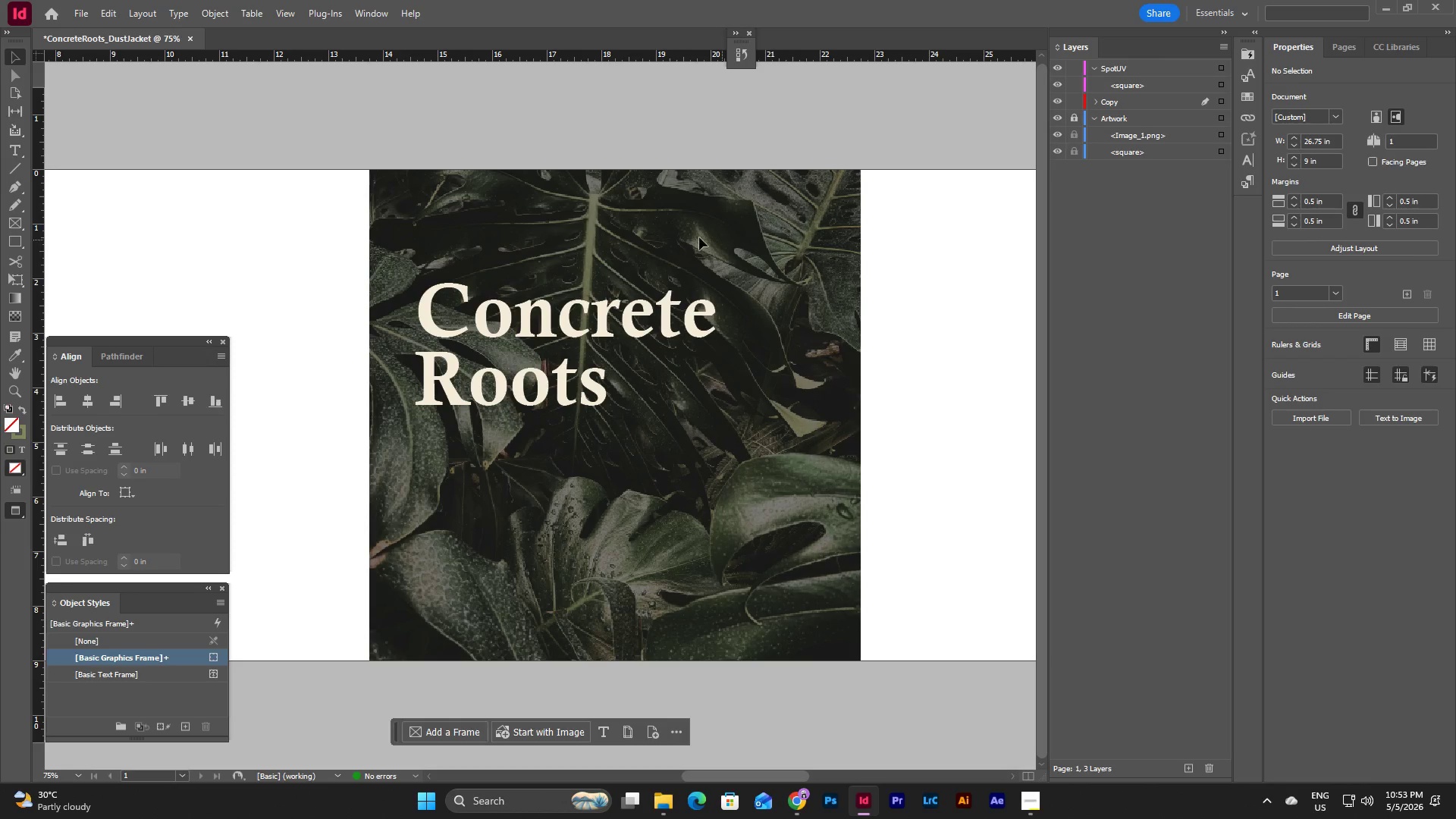 
wait(6.92)
 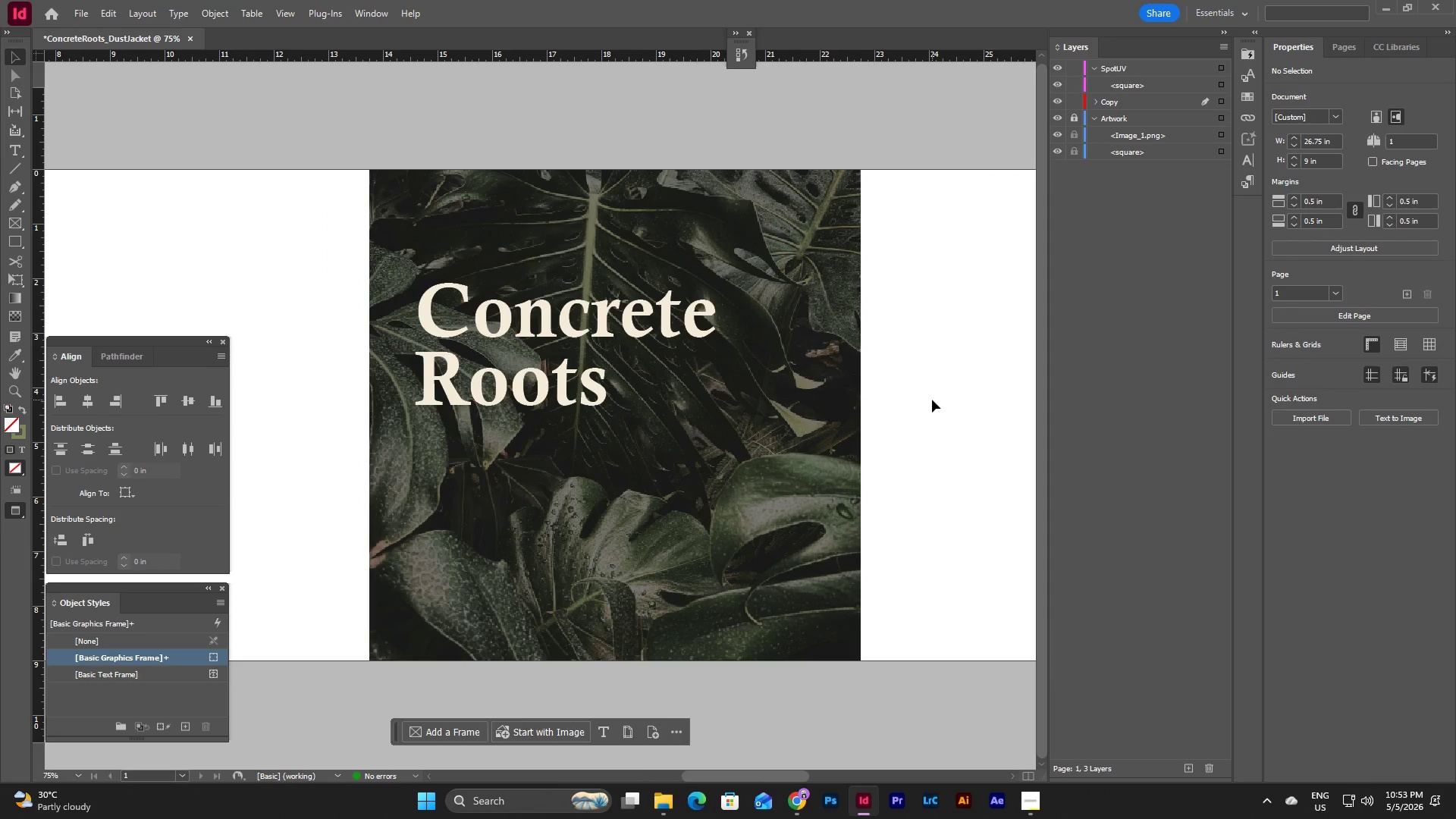 
left_click([17, 171])
 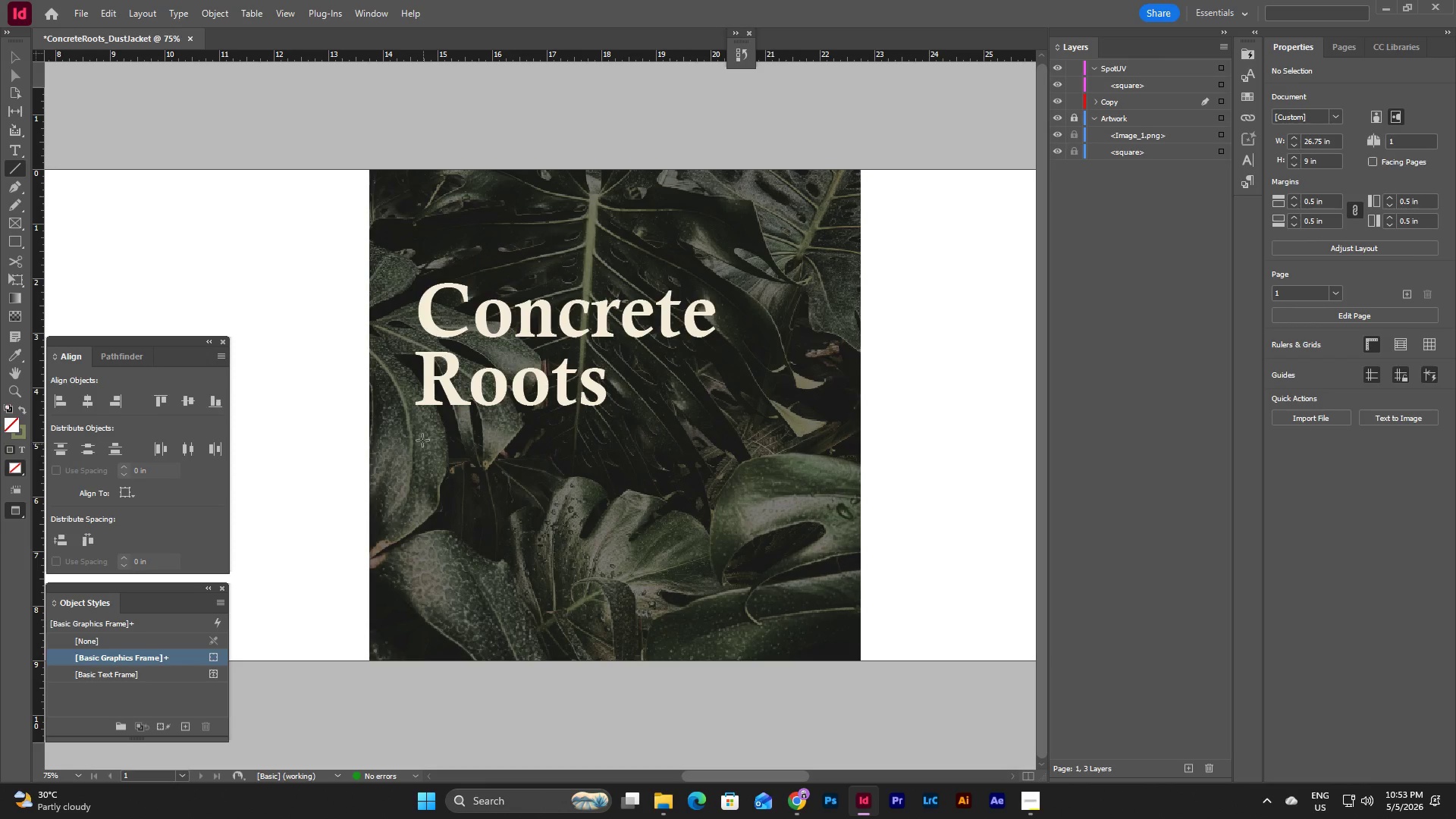 
hold_key(key=ShiftLeft, duration=1.76)
left_click_drag(start_coordinate=[419, 435], to_coordinate=[755, 458])
 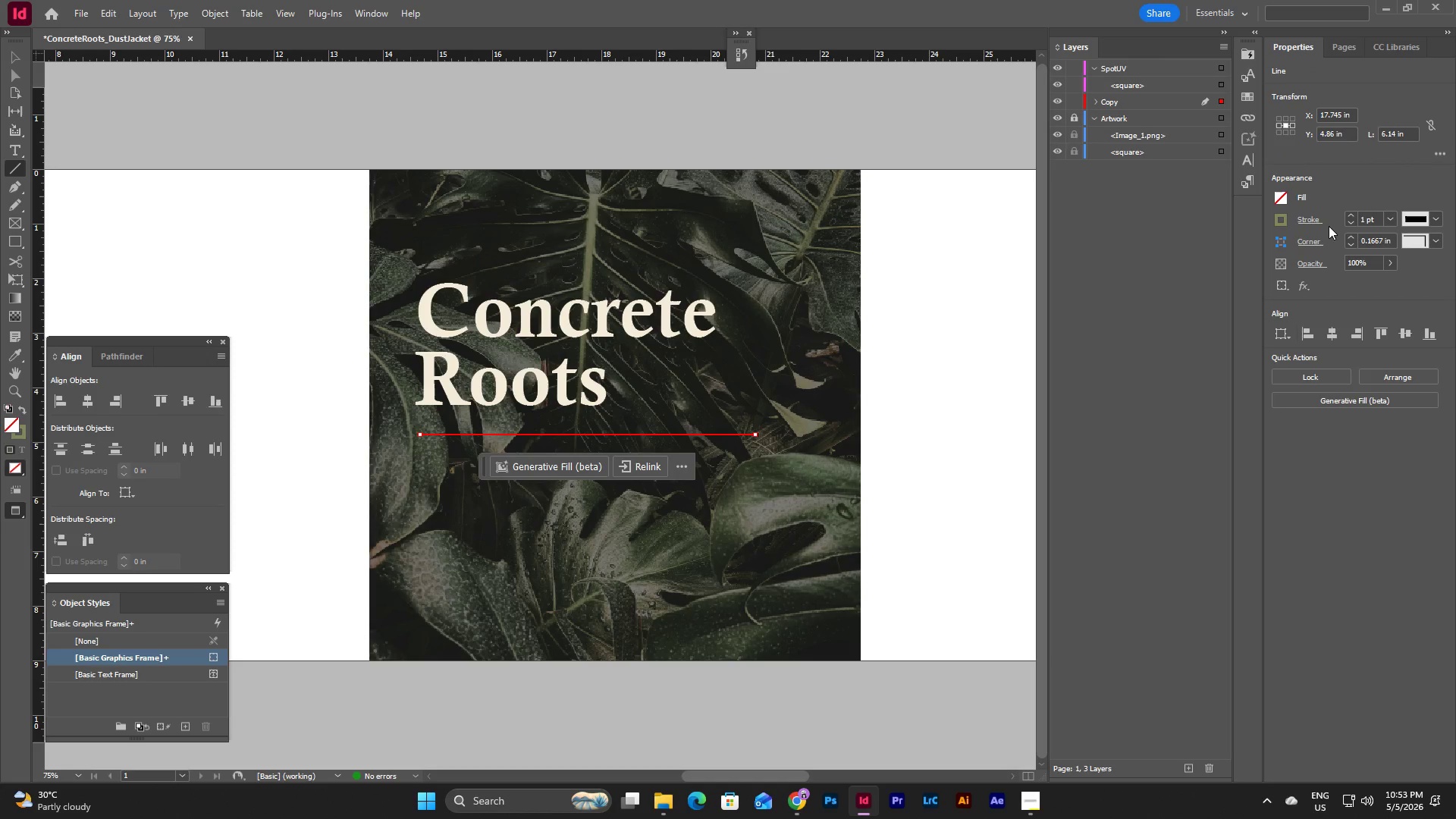 
left_click([1276, 218])
 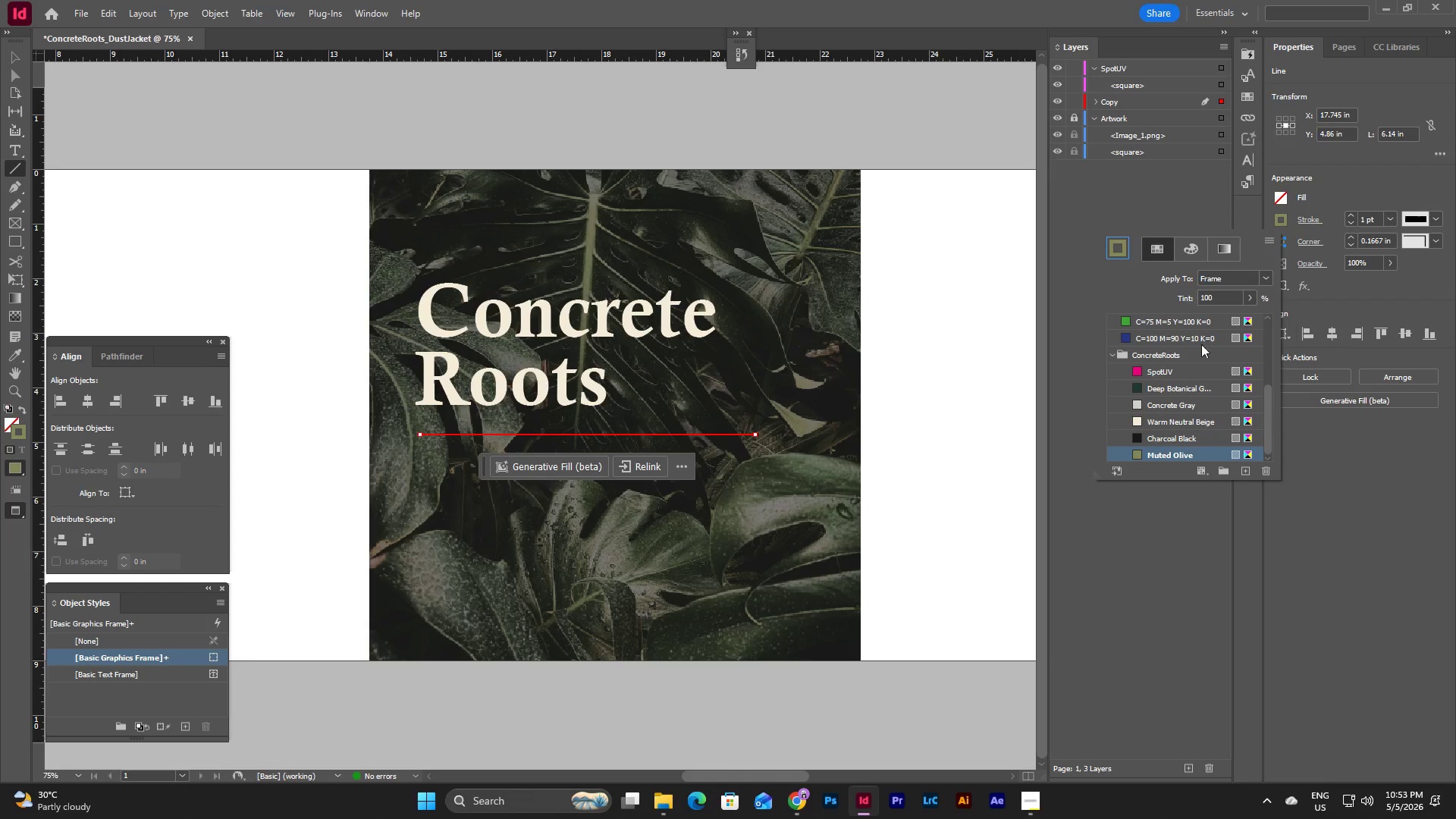 
scroll: coordinate [1160, 410], scroll_direction: down, amount: 7.0
 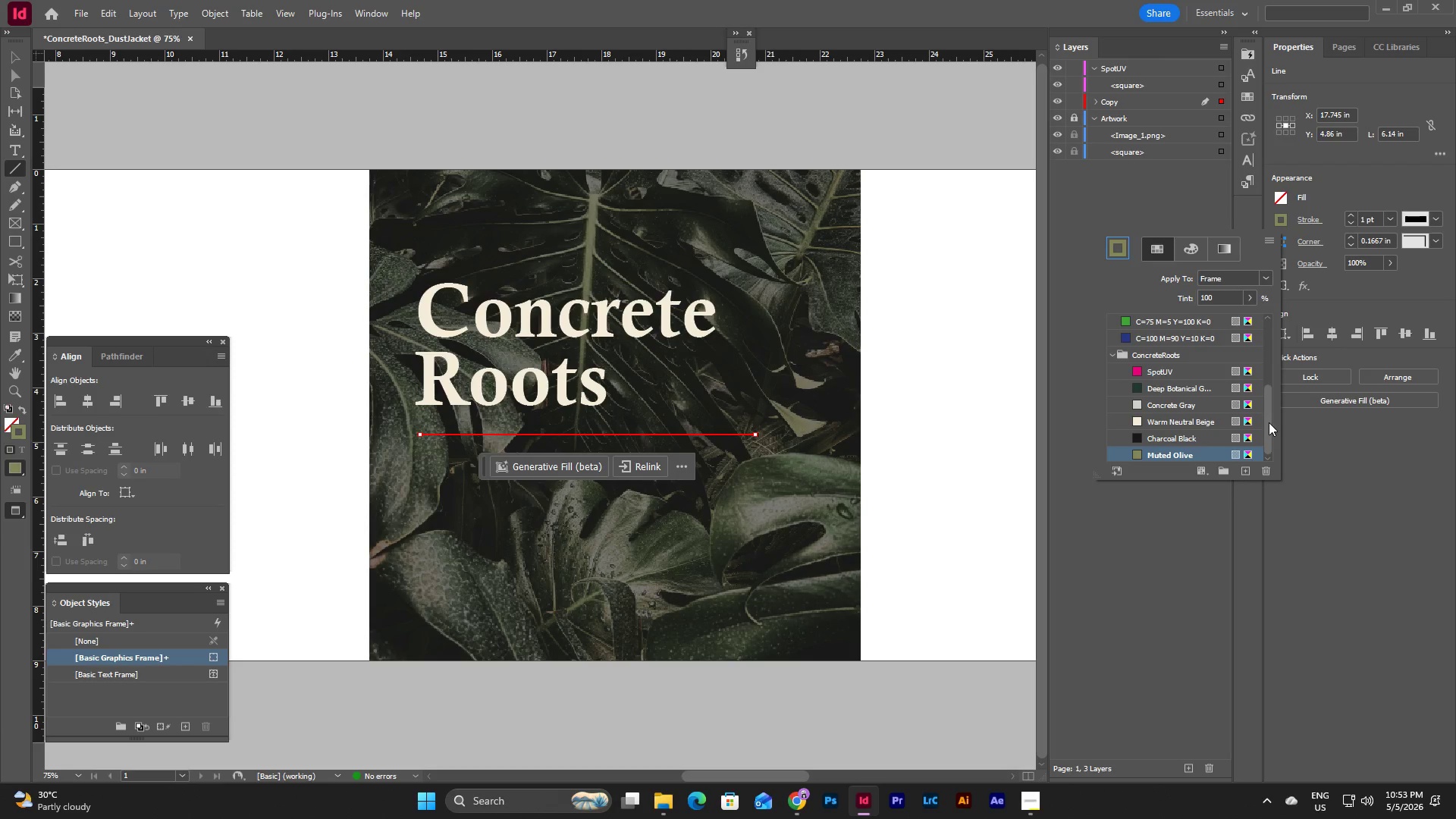 
left_click_drag(start_coordinate=[1267, 422], to_coordinate=[1266, 448])
 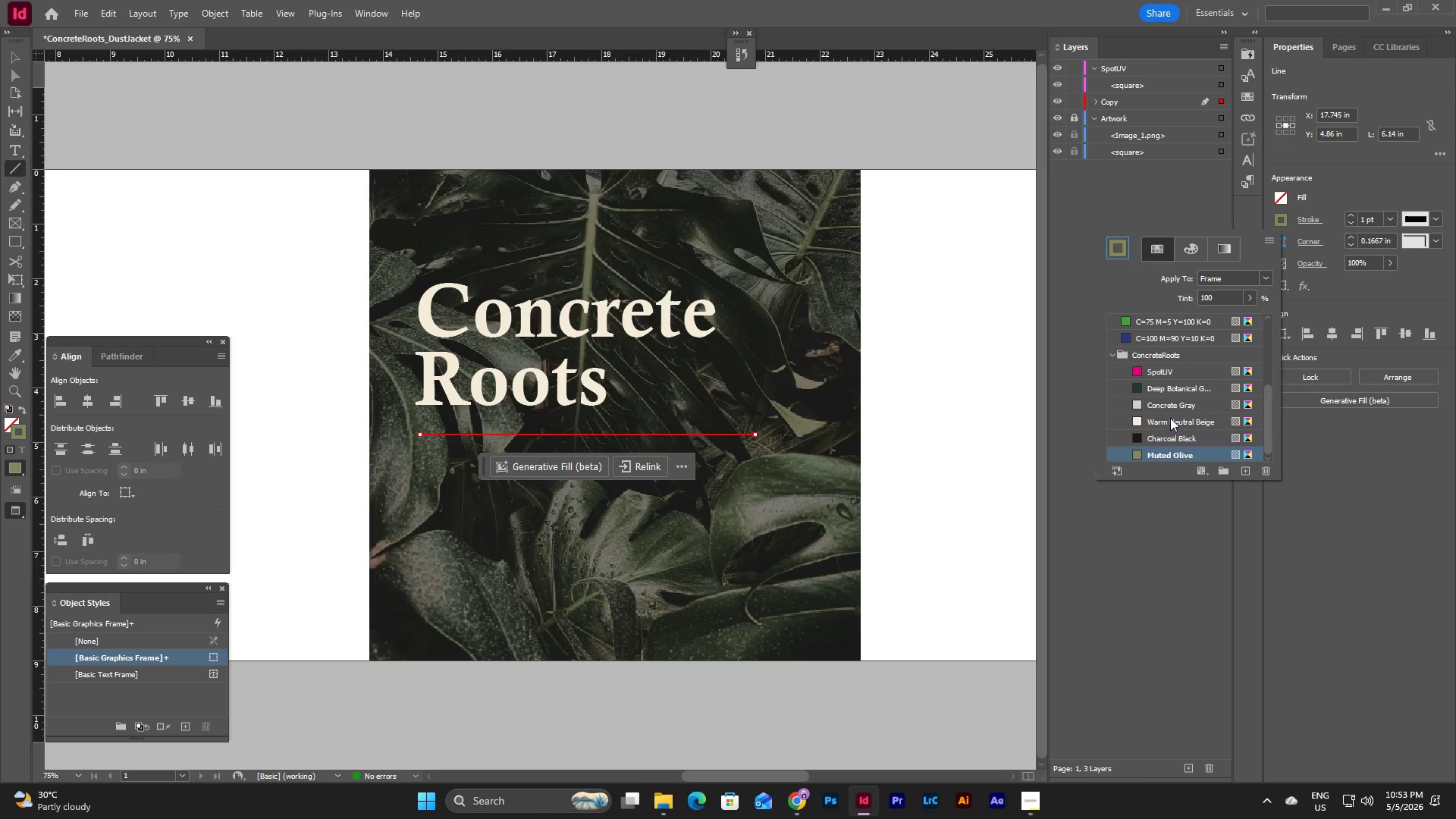 
left_click([1170, 418])
 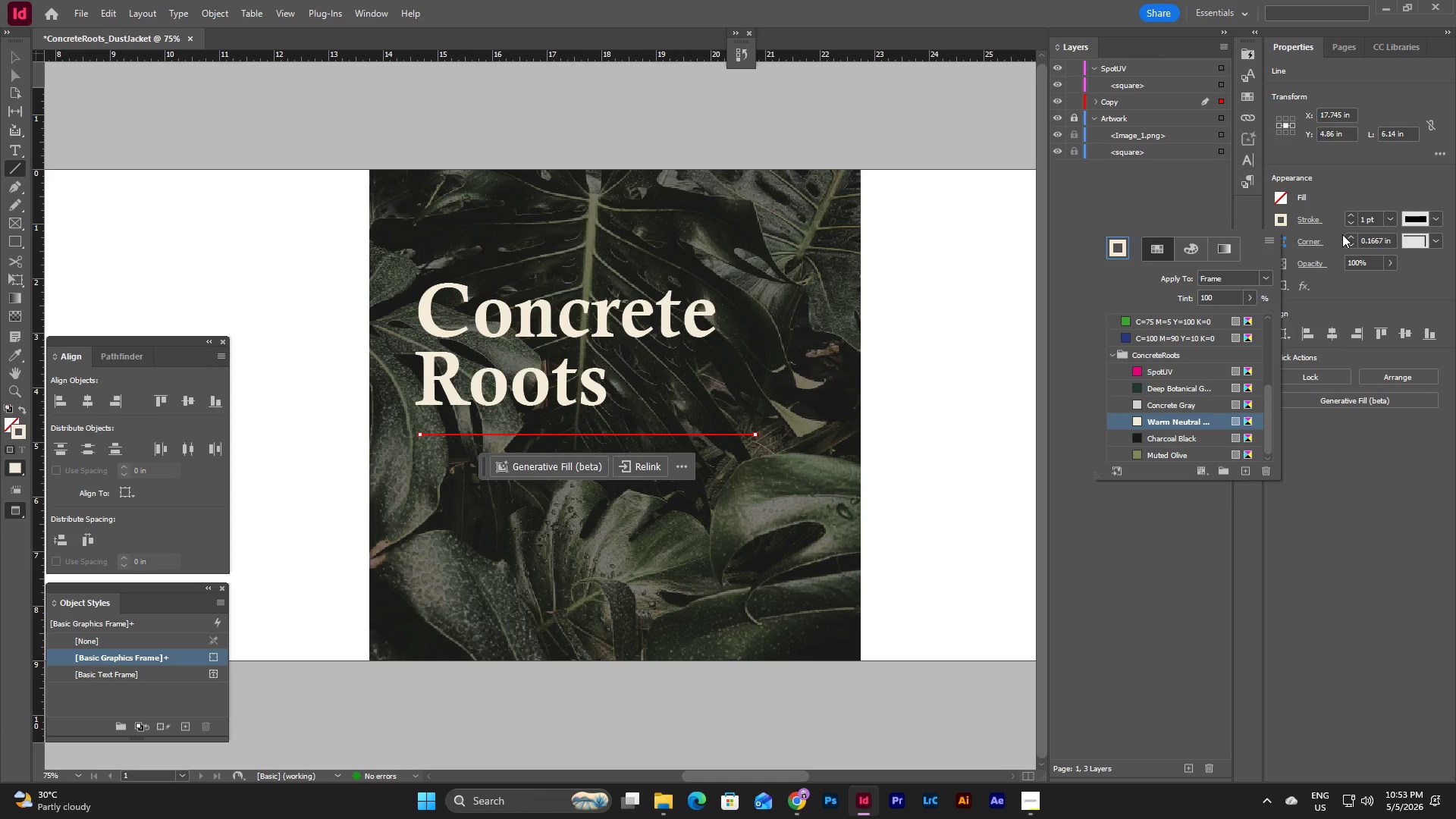 
scroll: coordinate [1193, 405], scroll_direction: down, amount: 4.0
 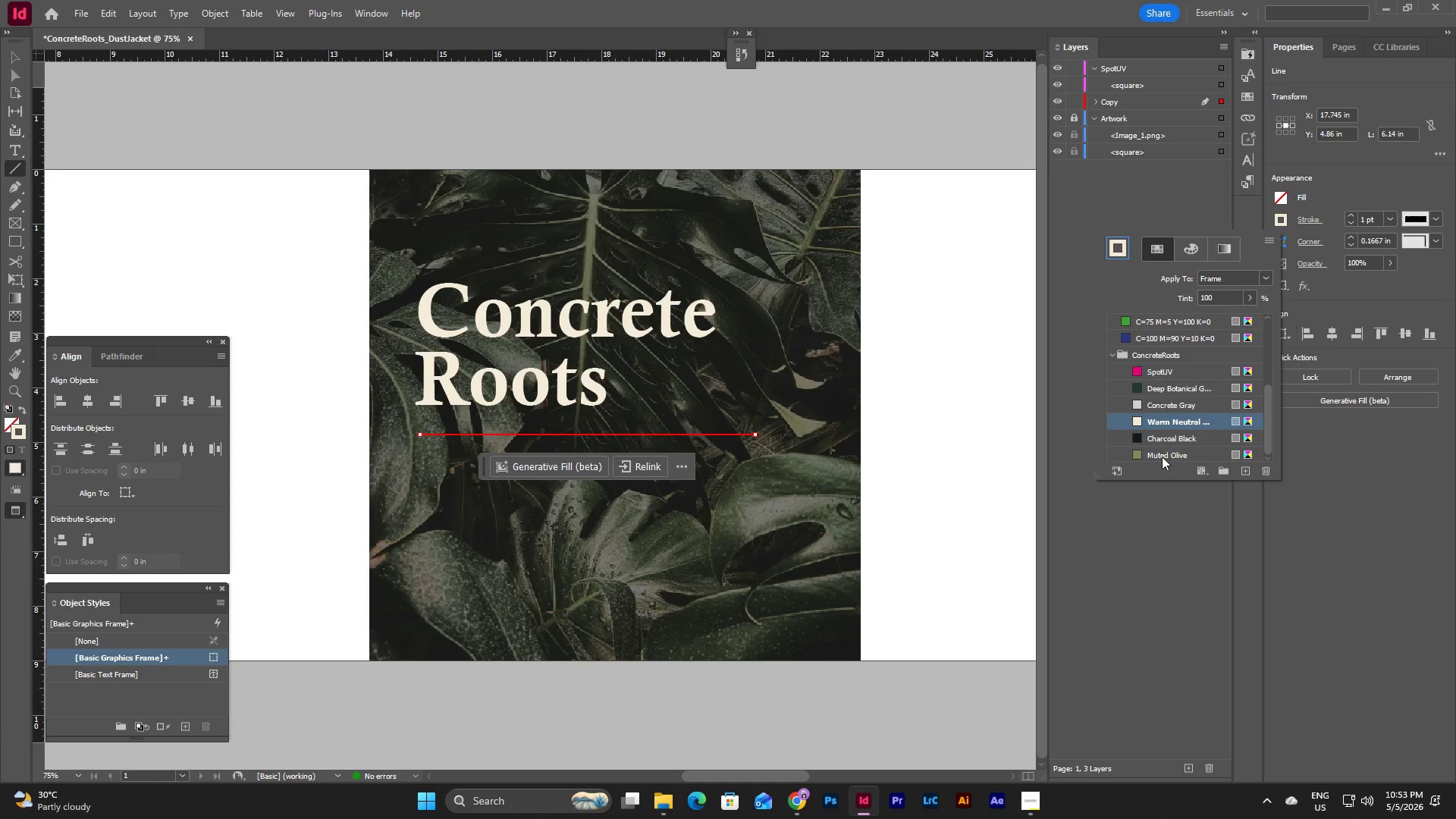 
left_click([1162, 458])
 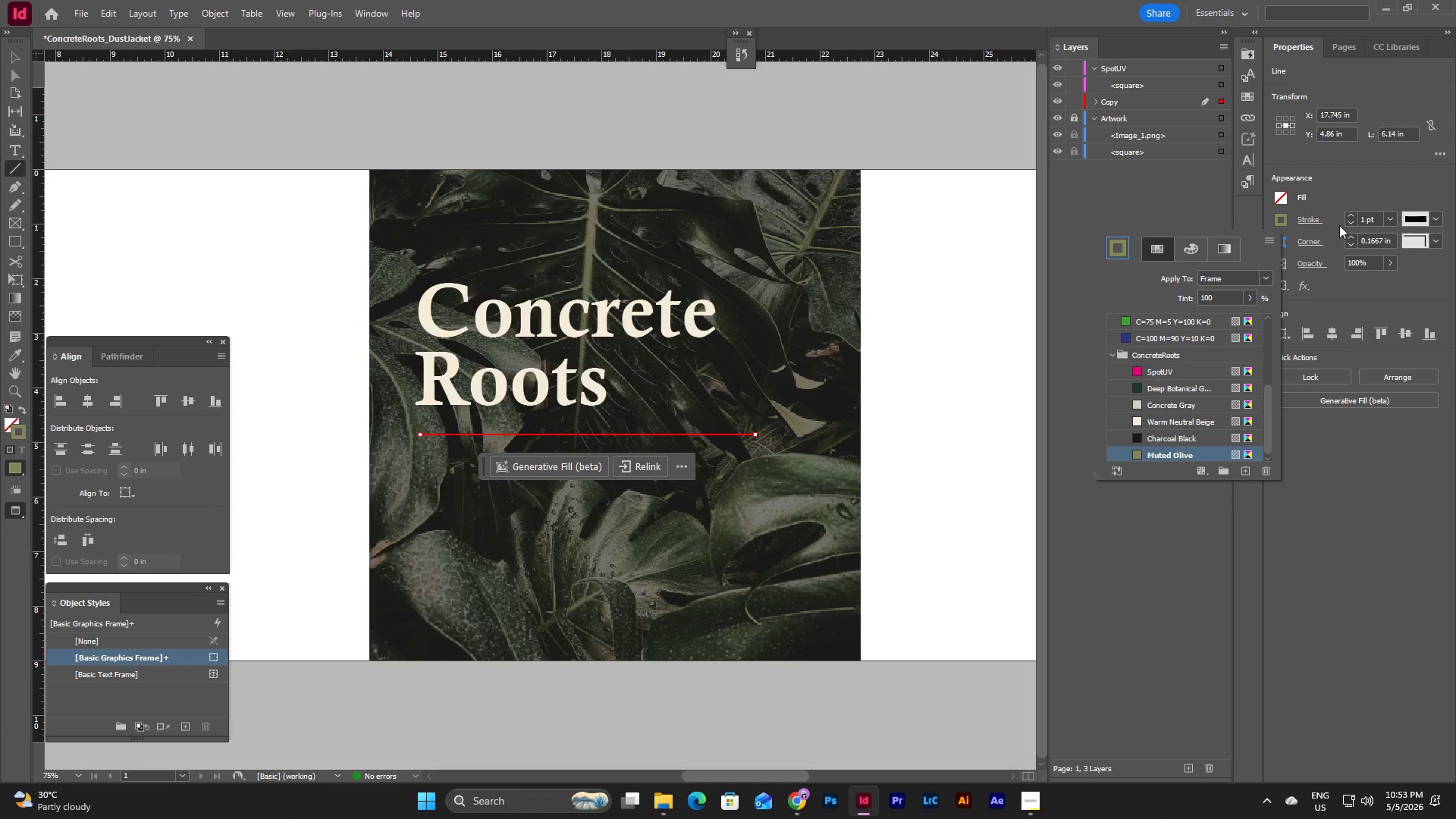 
left_click([1393, 219])
 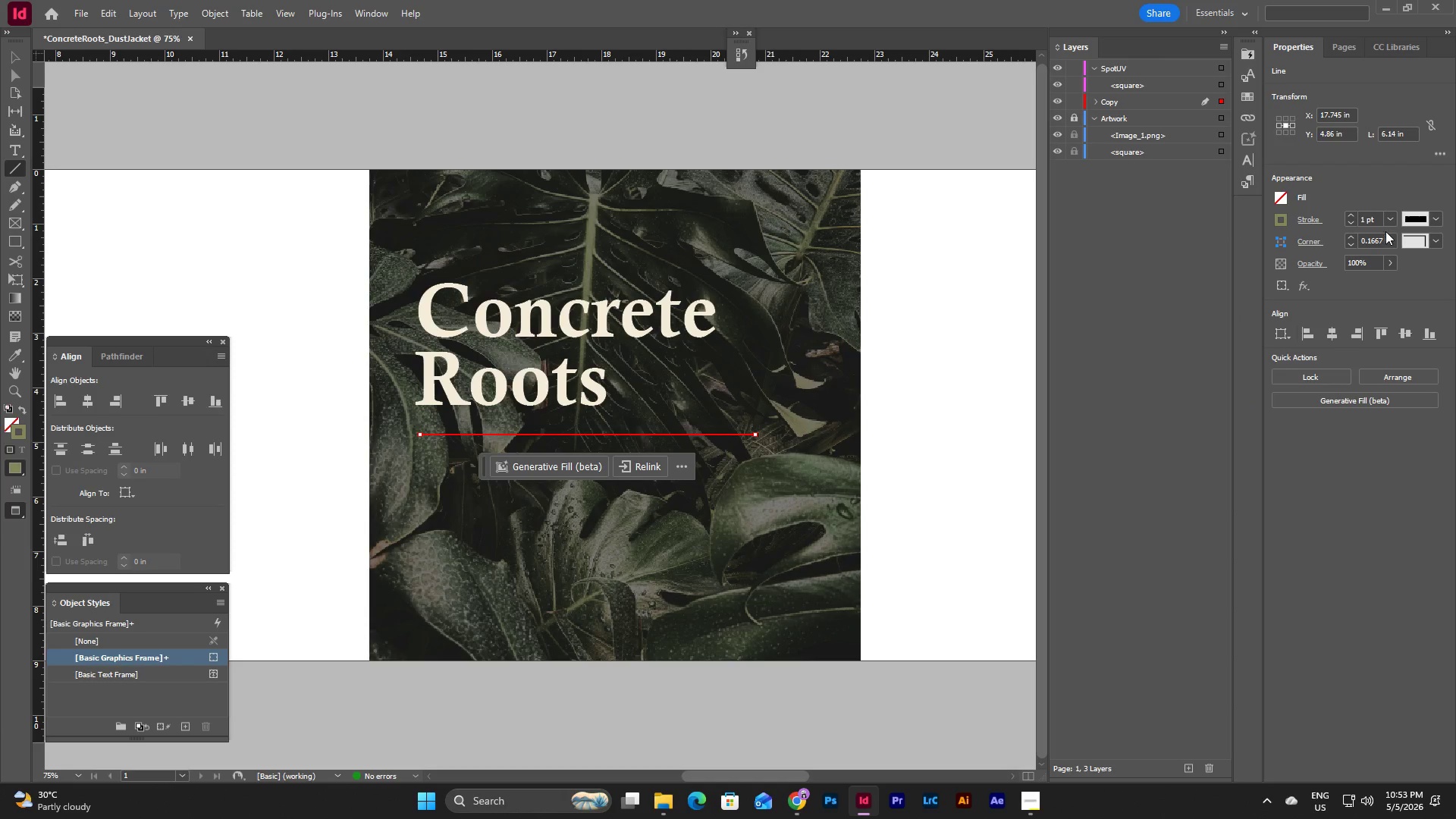 
left_click([1389, 221])
 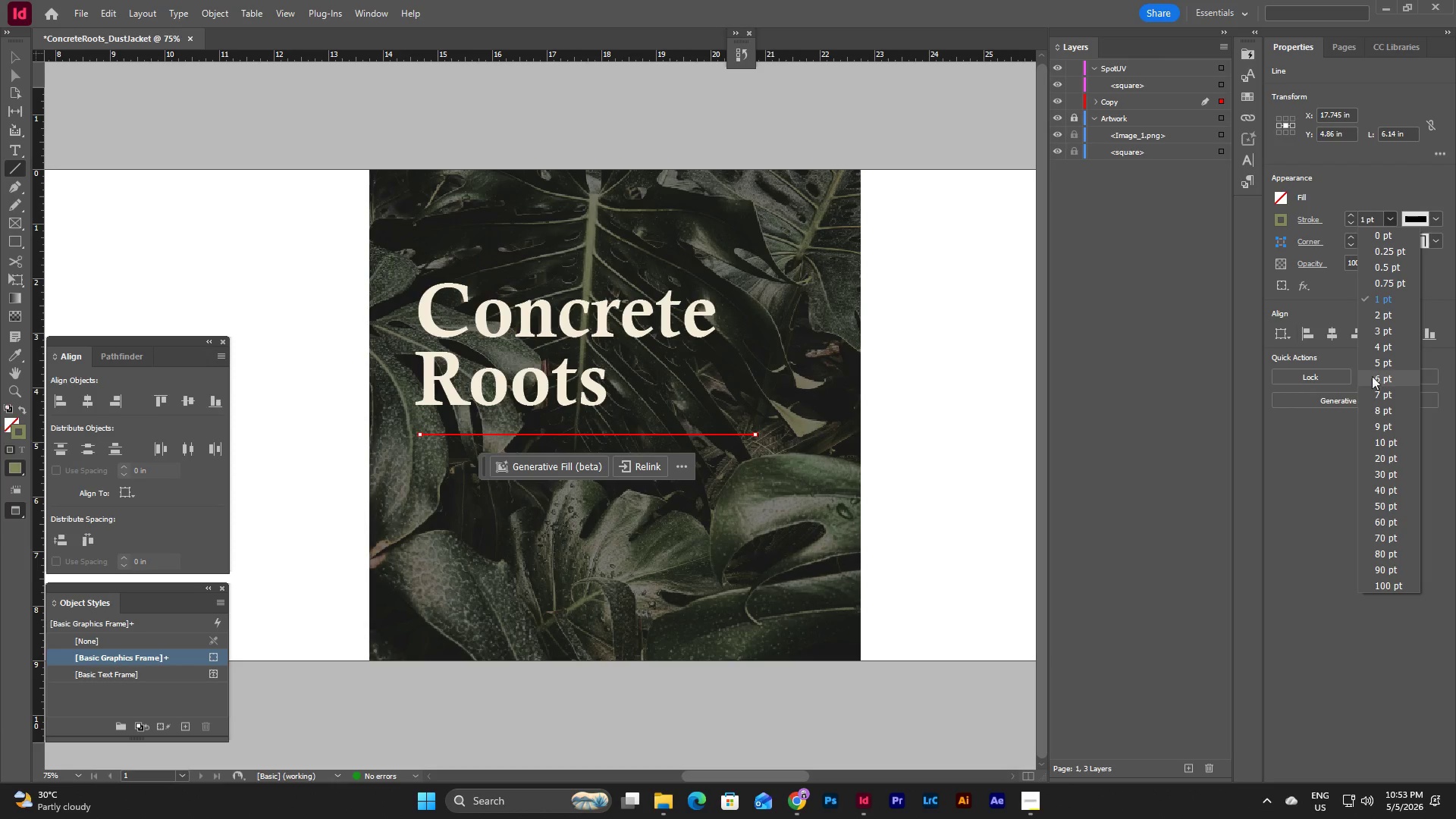 
left_click([1376, 361])
 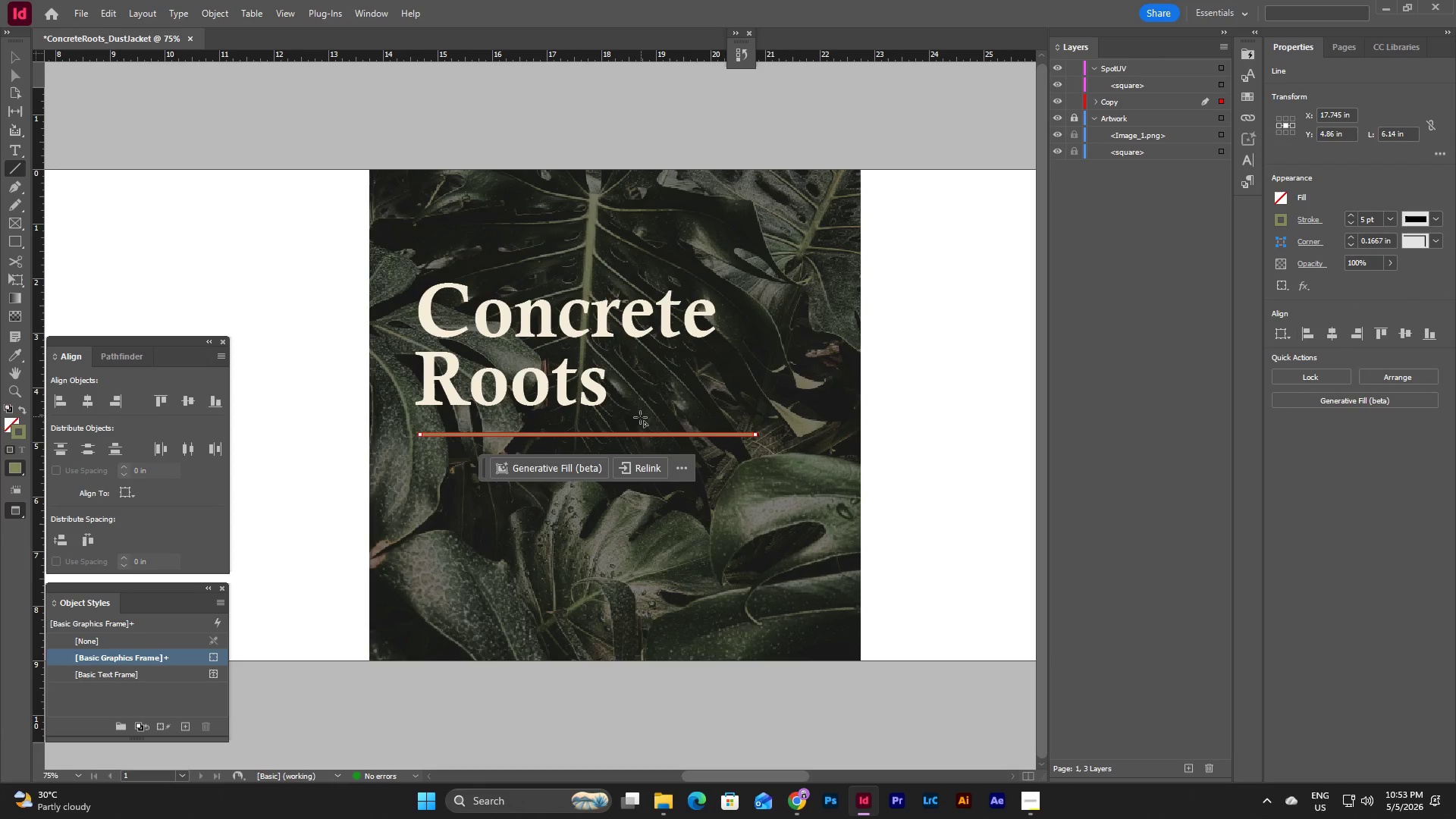 
key(Escape)
 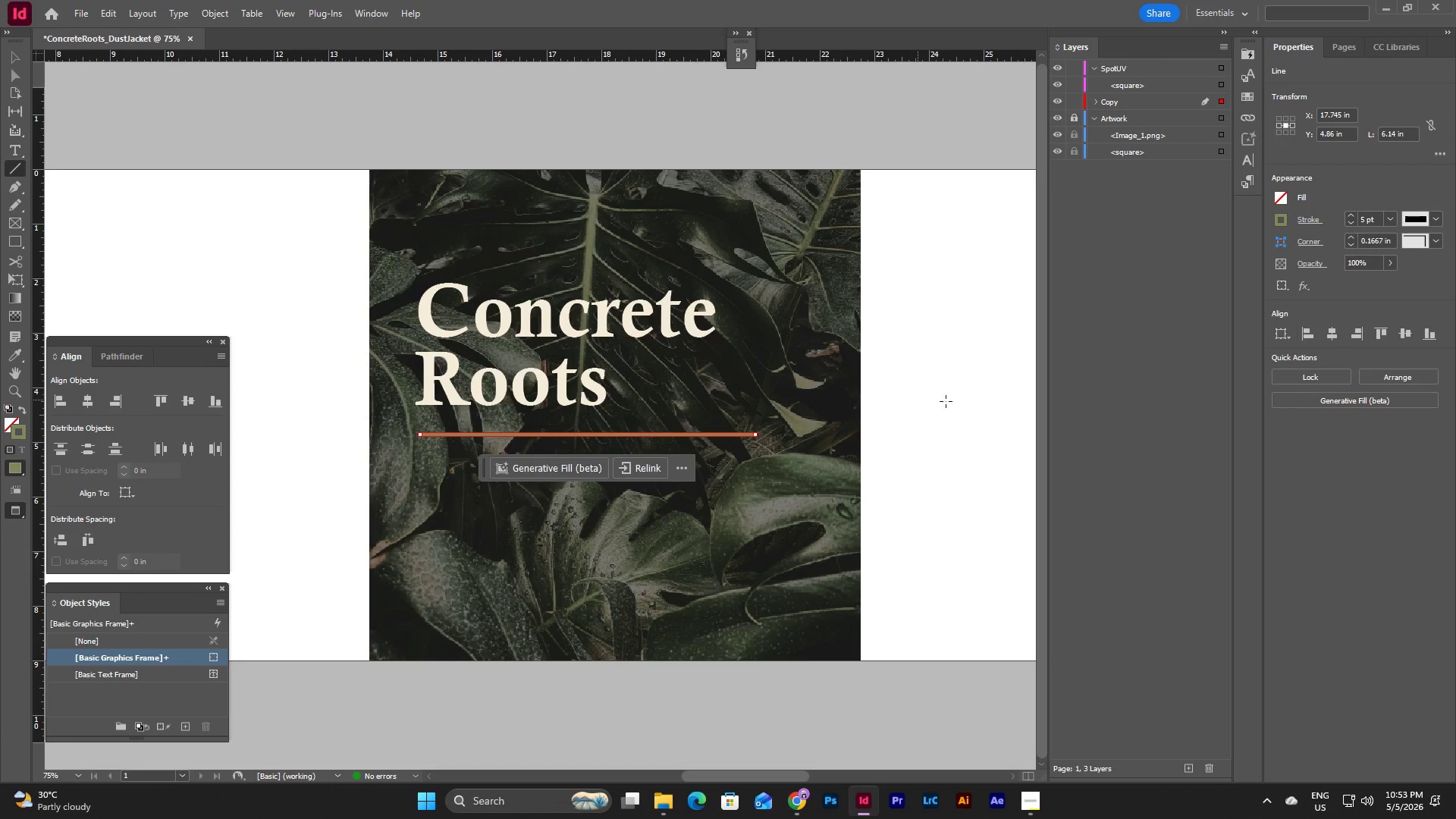 
key(Escape)
 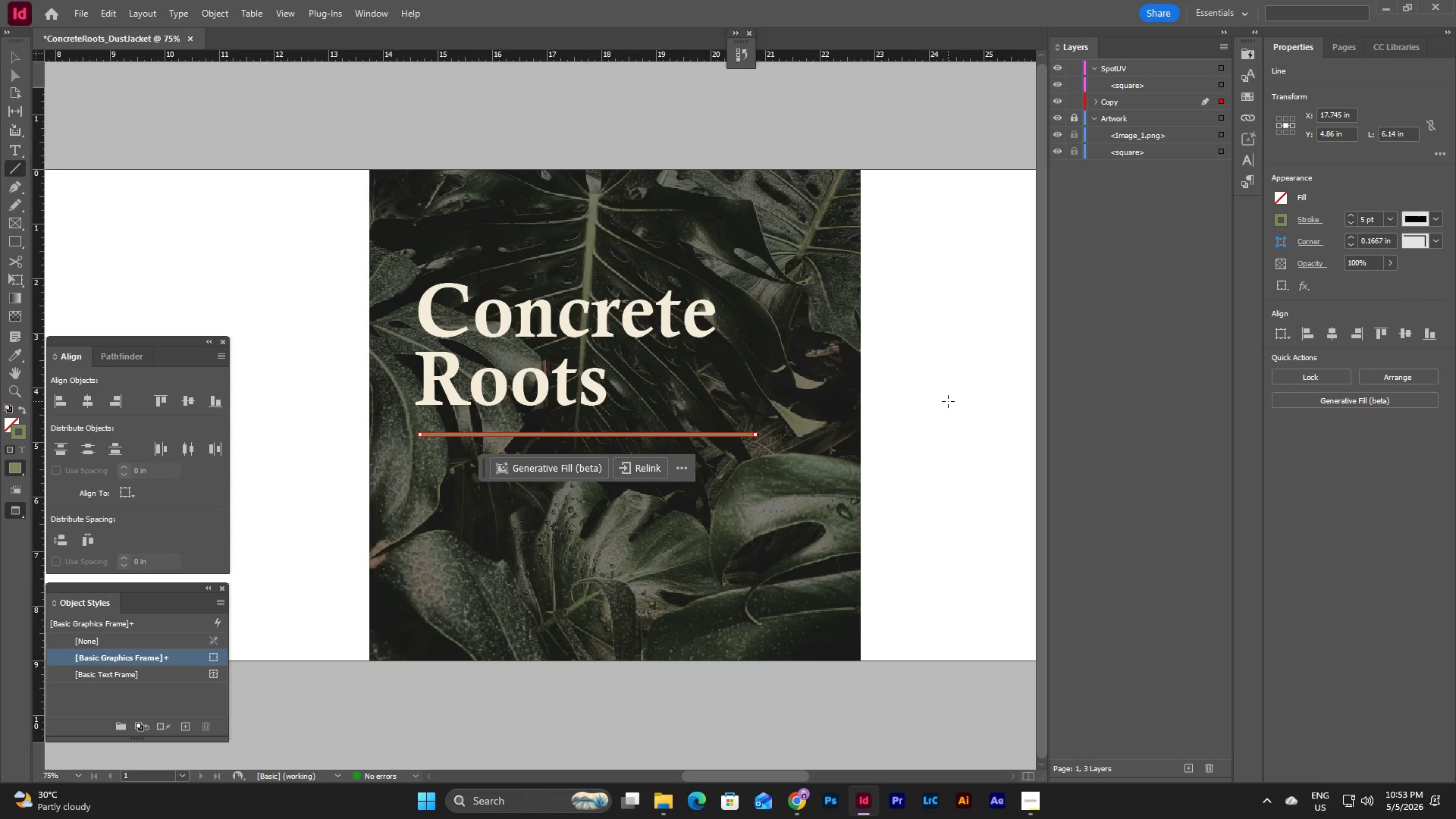 
key(V)
 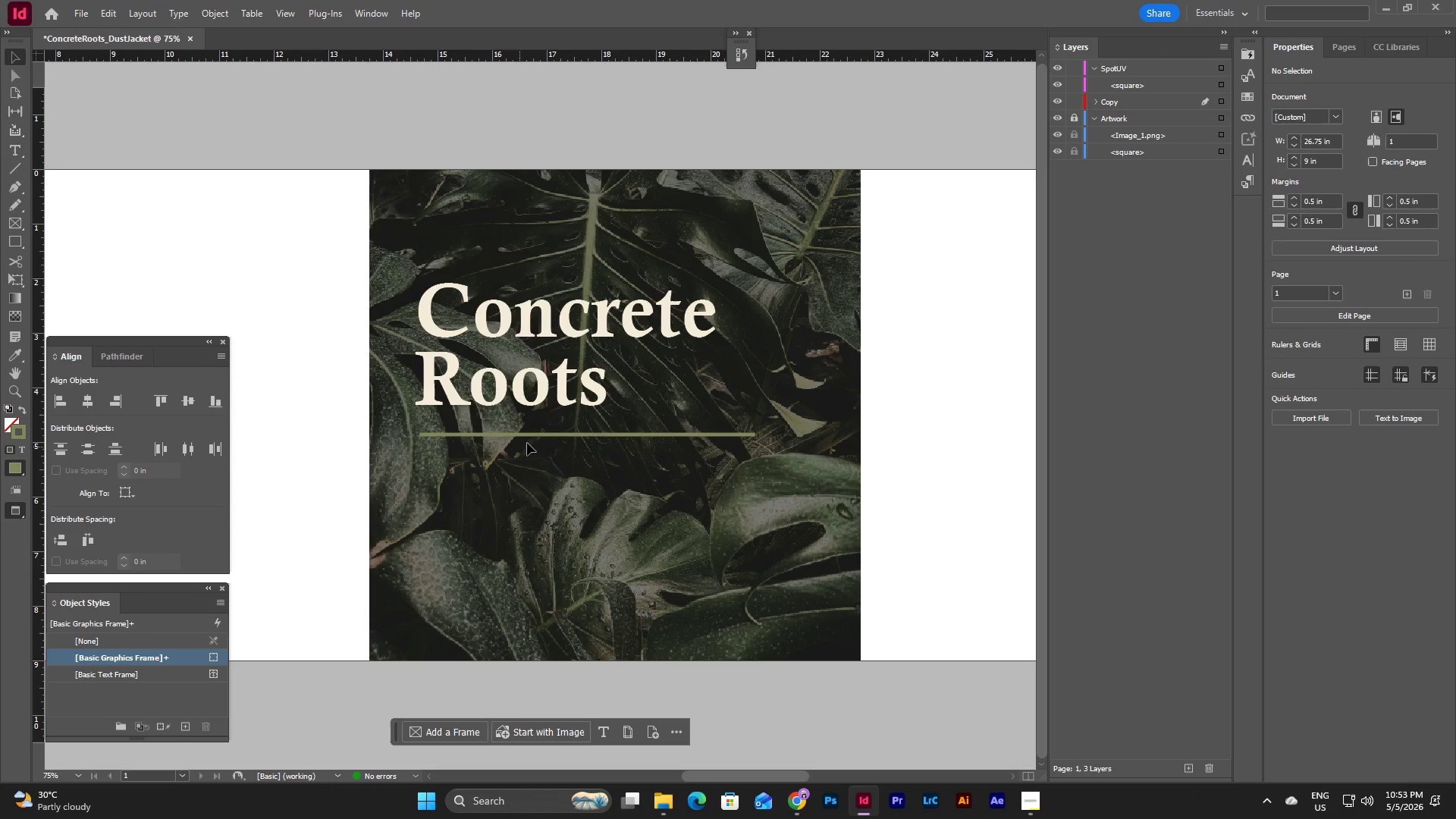 
left_click([541, 434])
 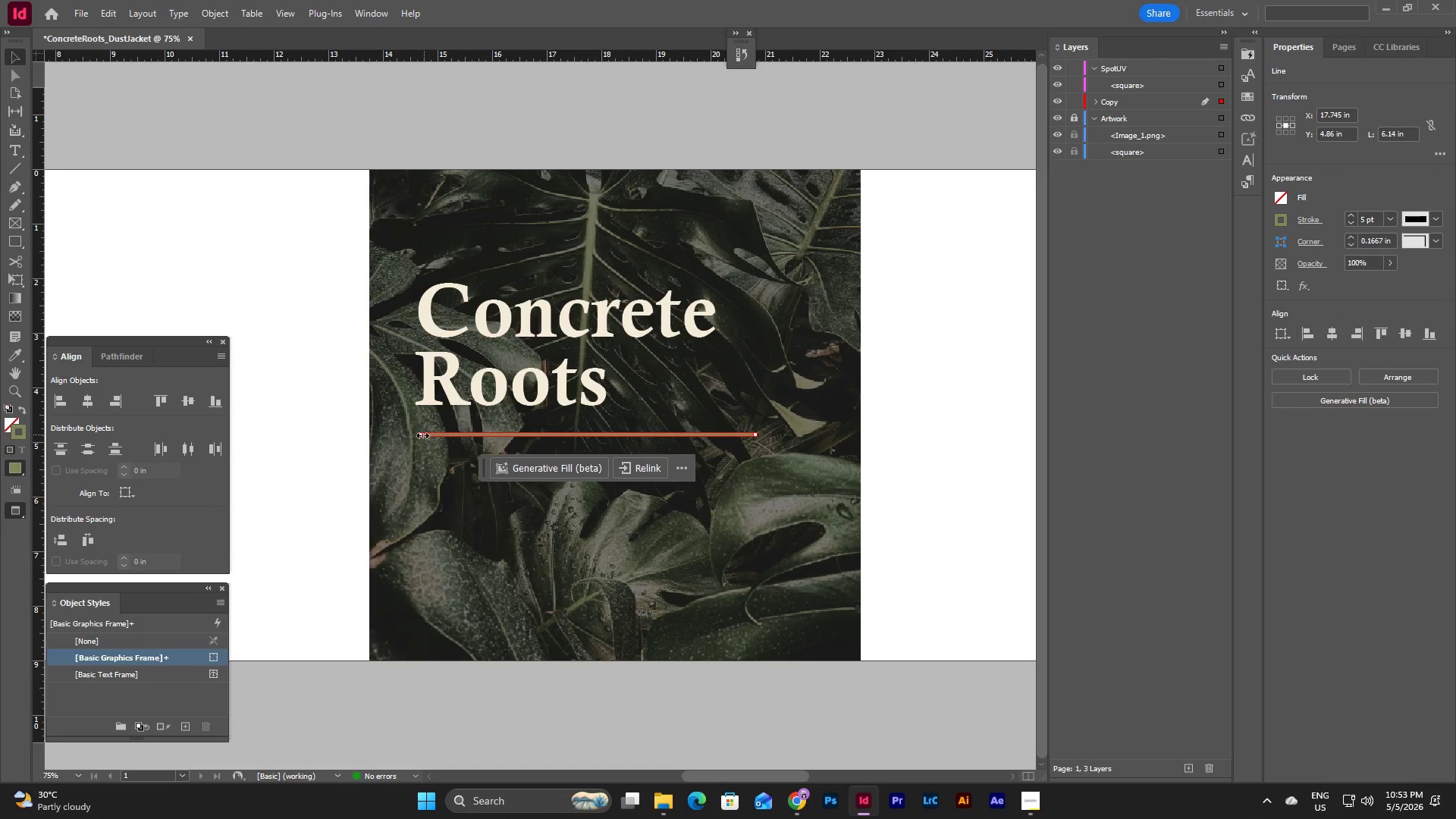 
left_click_drag(start_coordinate=[422, 435], to_coordinate=[409, 435])
 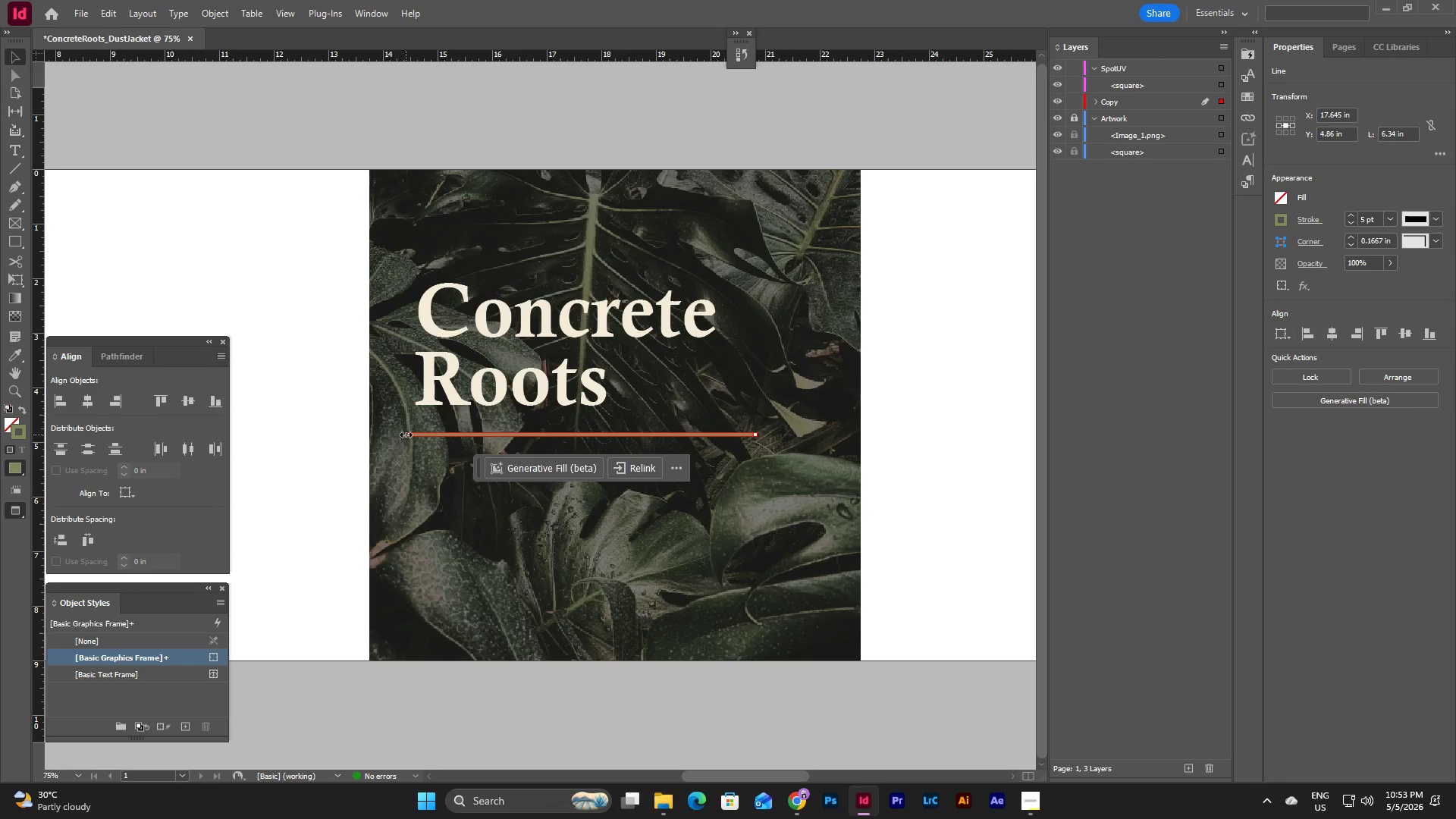 
left_click_drag(start_coordinate=[408, 435], to_coordinate=[415, 436])
 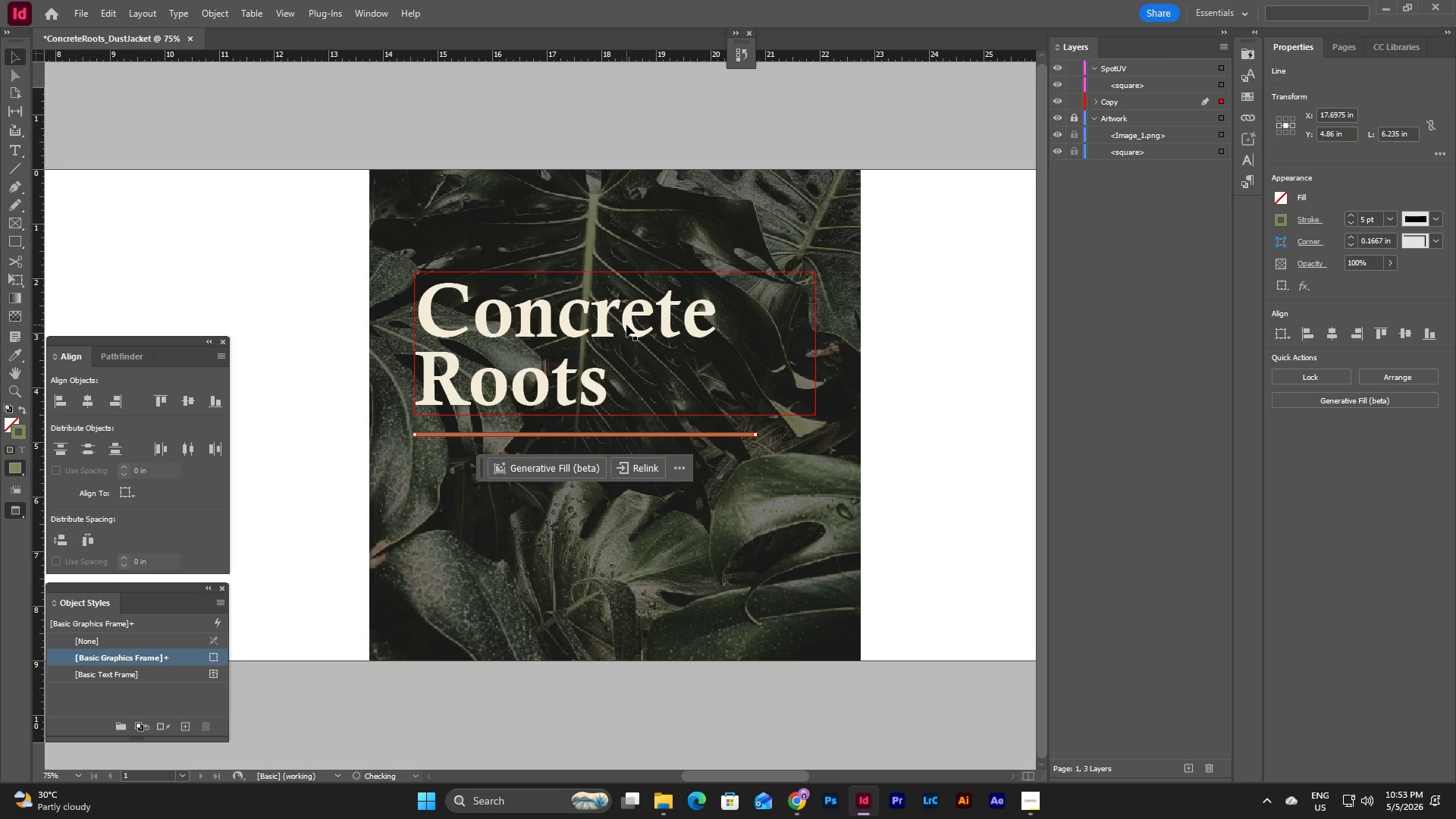 
left_click([626, 325])
 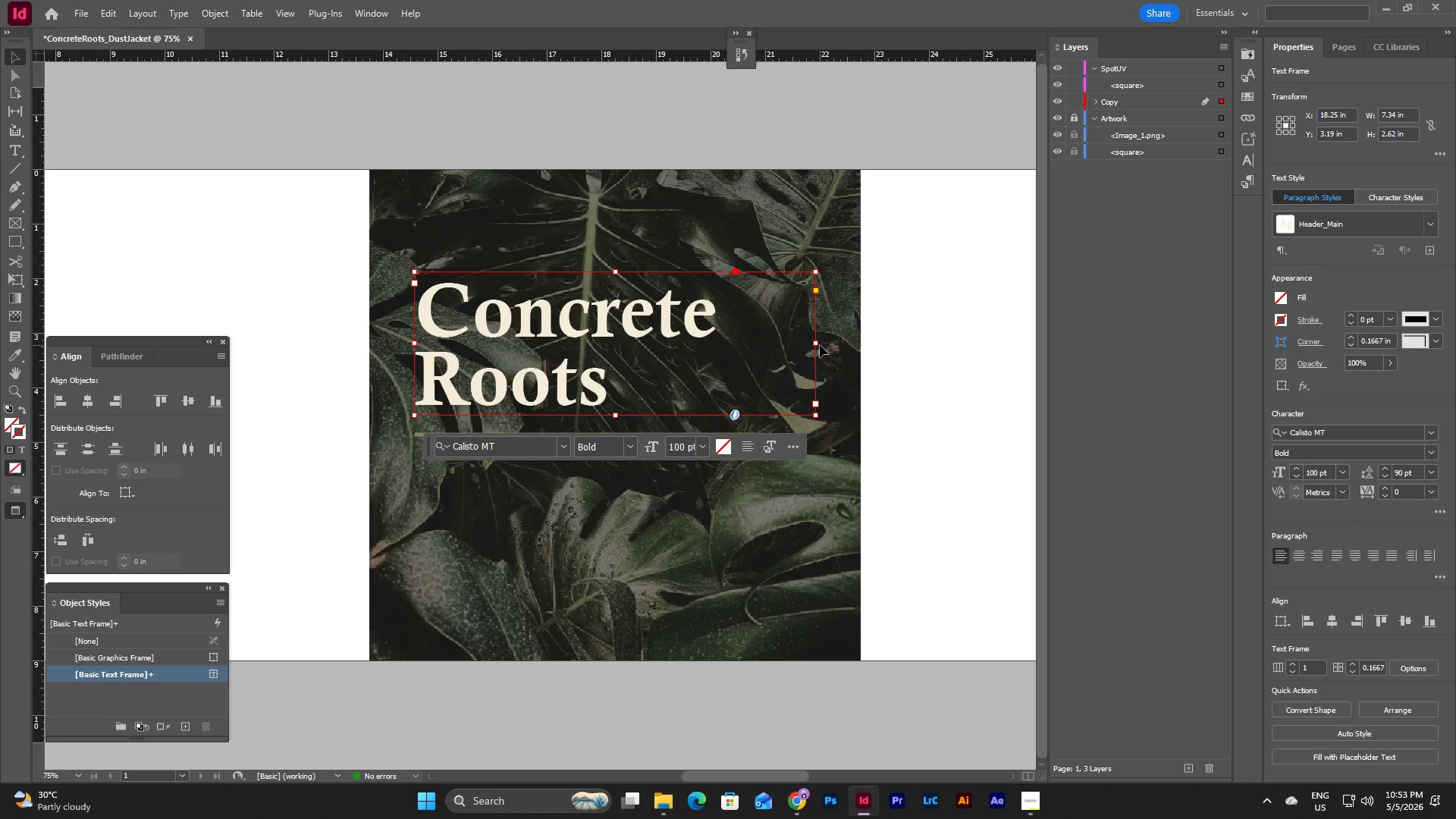 
left_click_drag(start_coordinate=[817, 344], to_coordinate=[734, 354])
 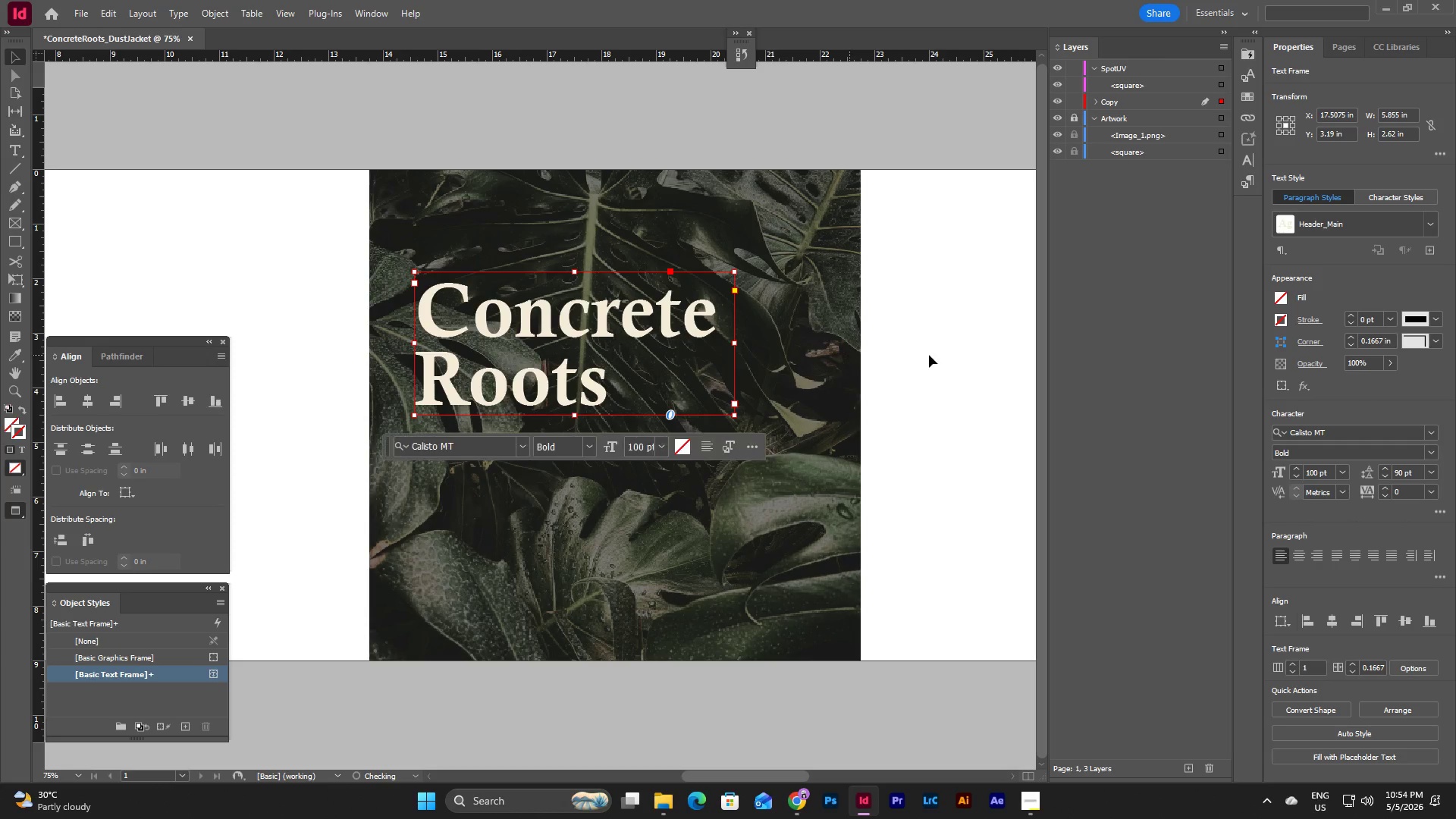 
left_click([965, 356])
 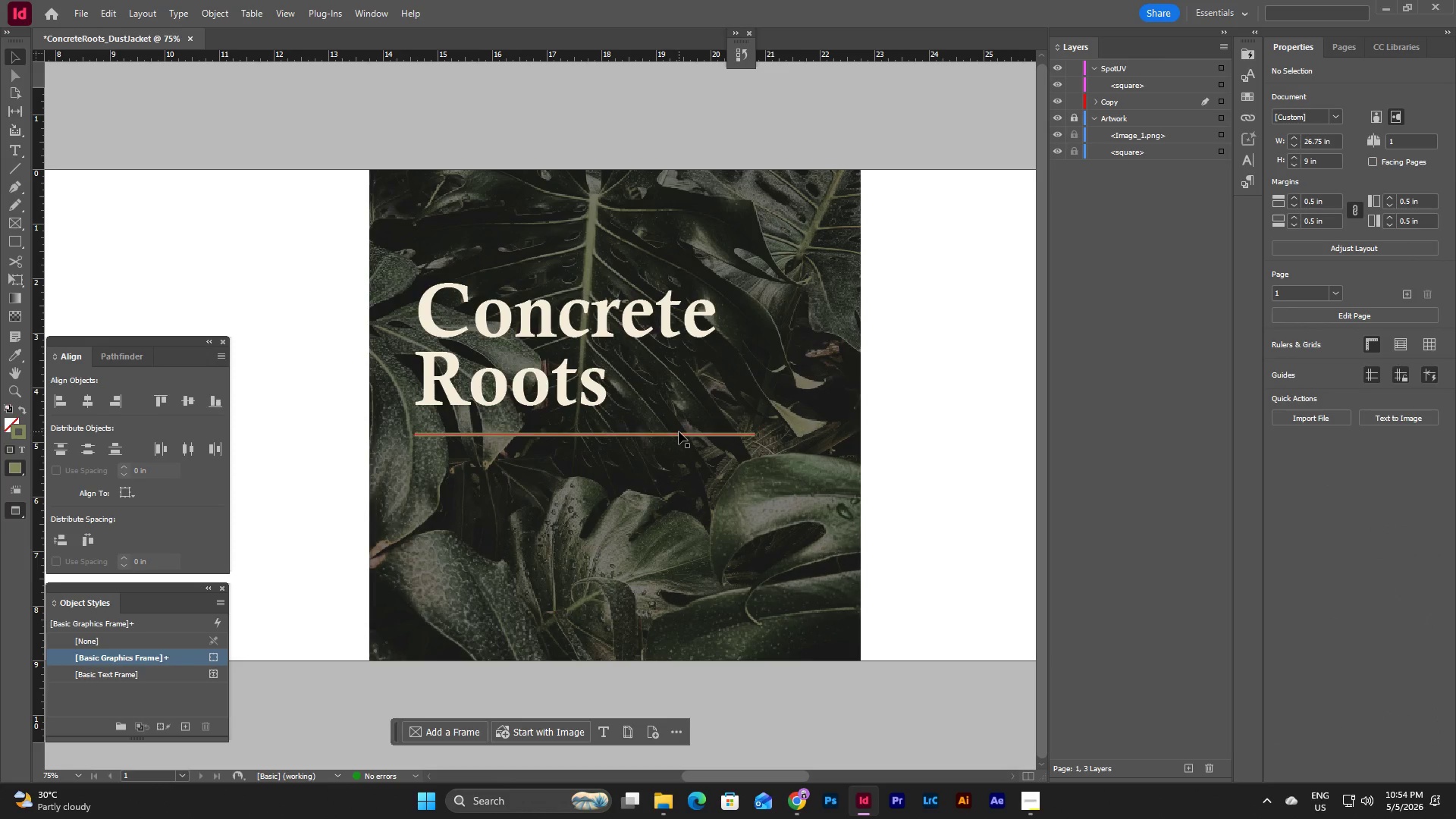 
left_click([679, 435])
 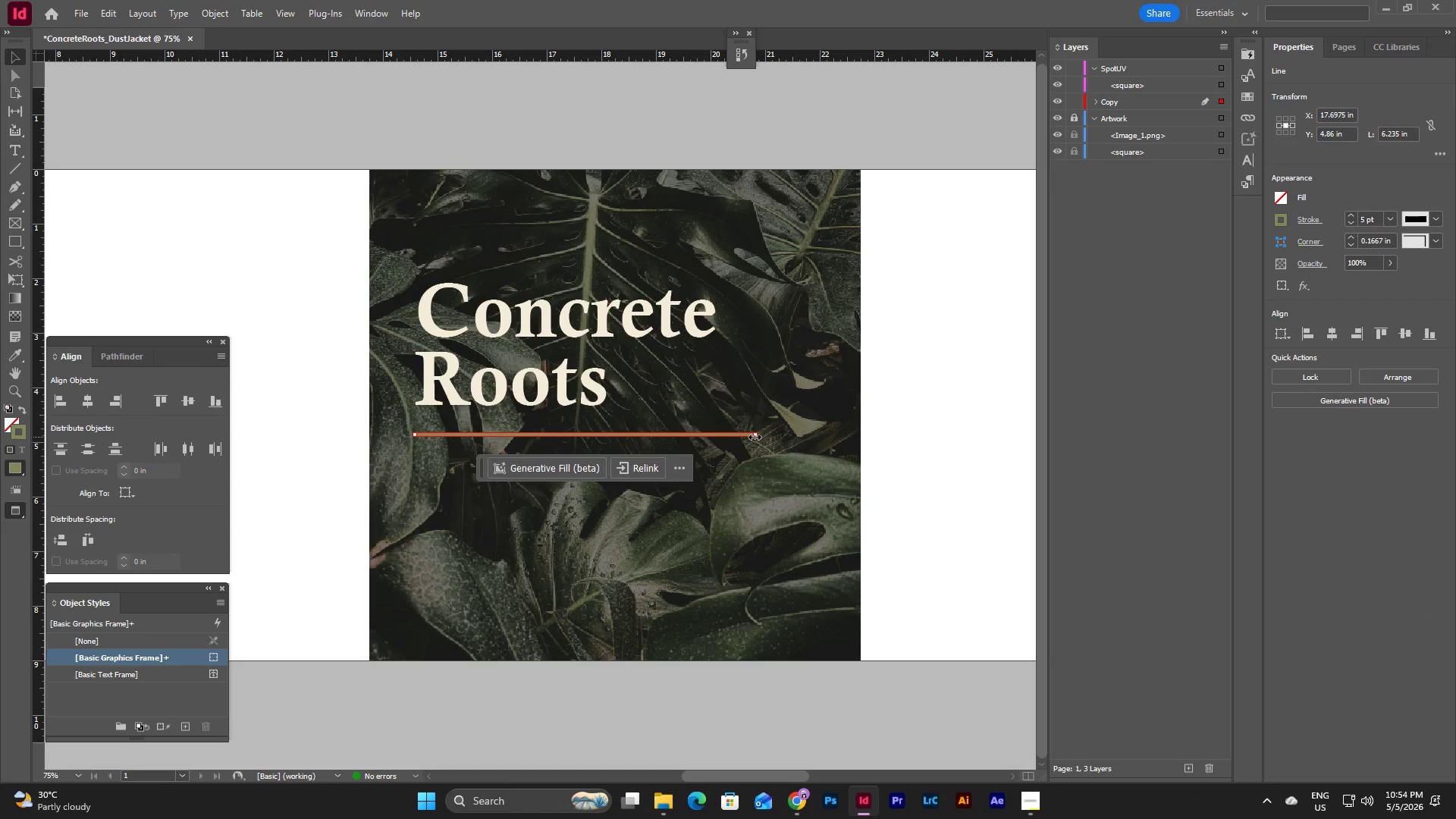 
left_click_drag(start_coordinate=[756, 437], to_coordinate=[735, 438])
 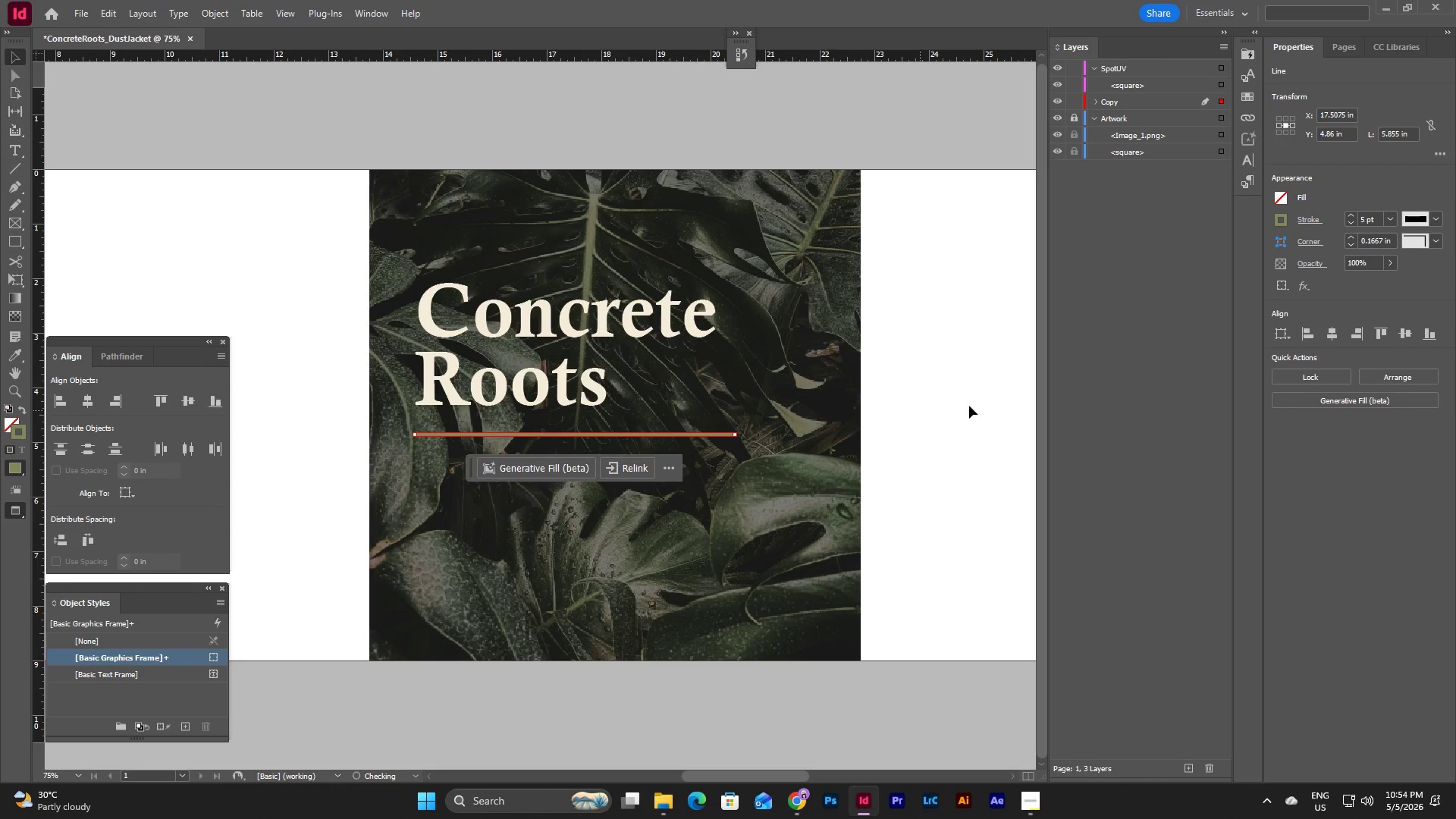 
left_click([969, 406])
 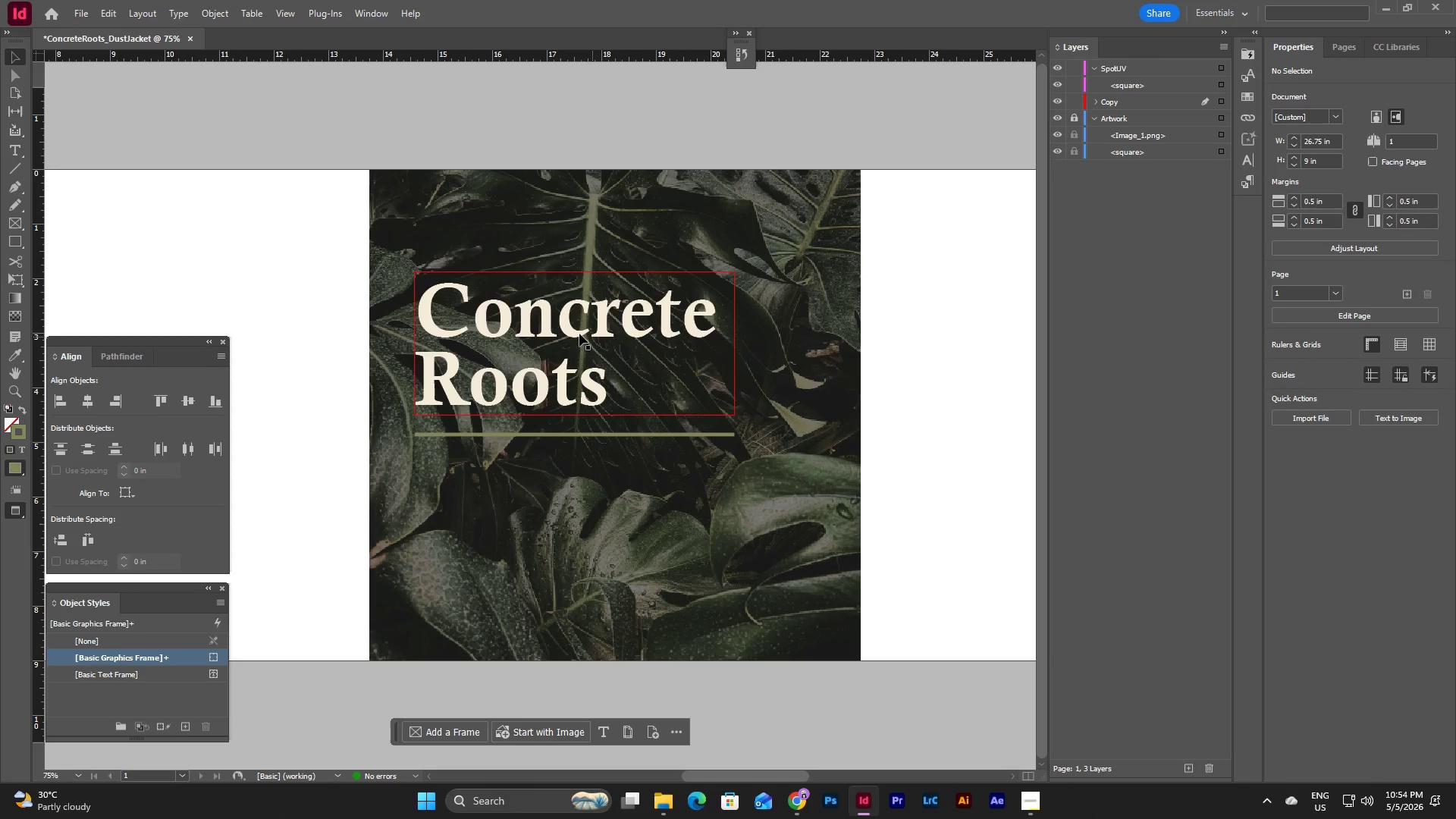 
left_click([550, 329])
 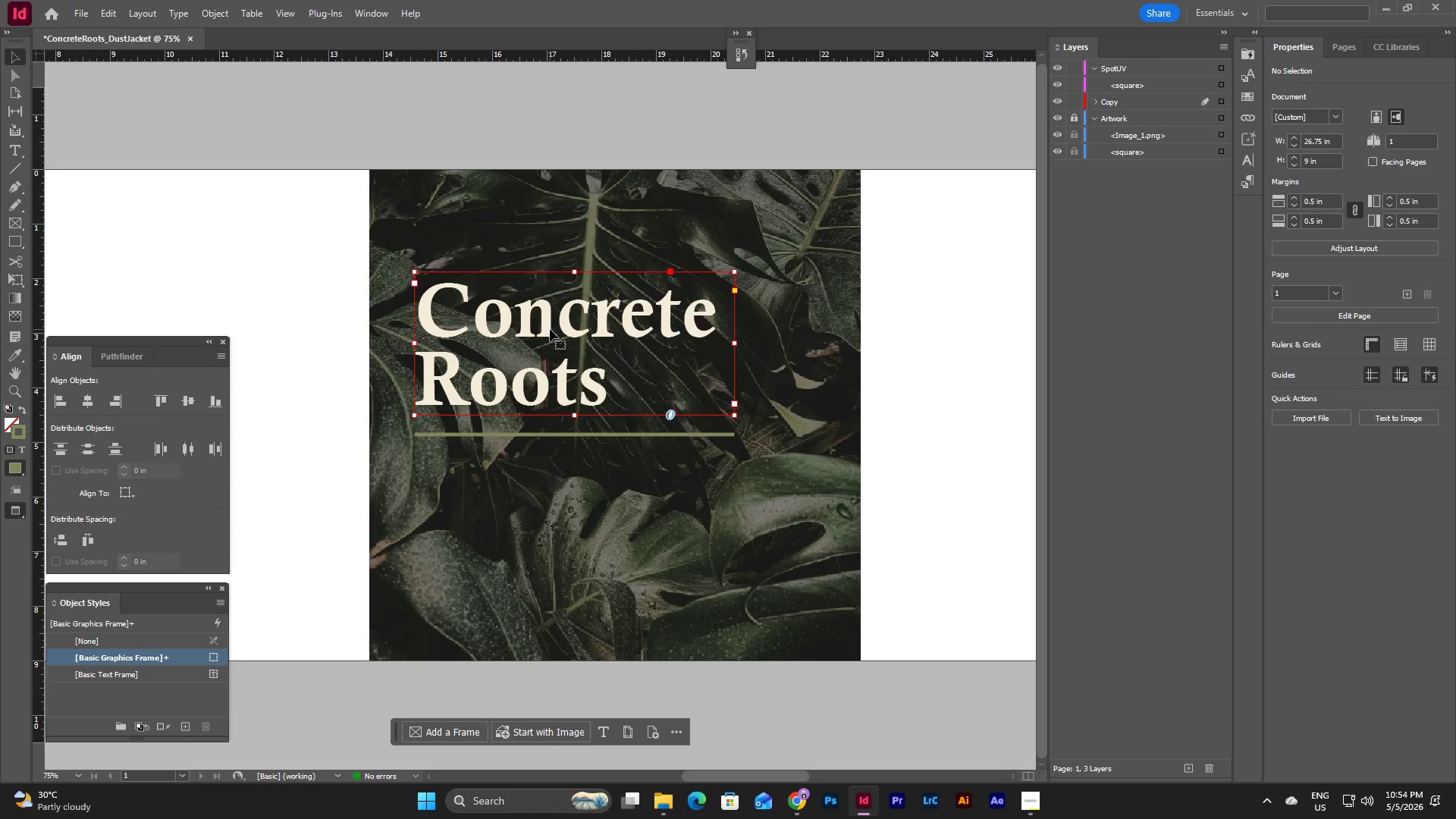 
hold_key(key=ShiftLeft, duration=0.77)
 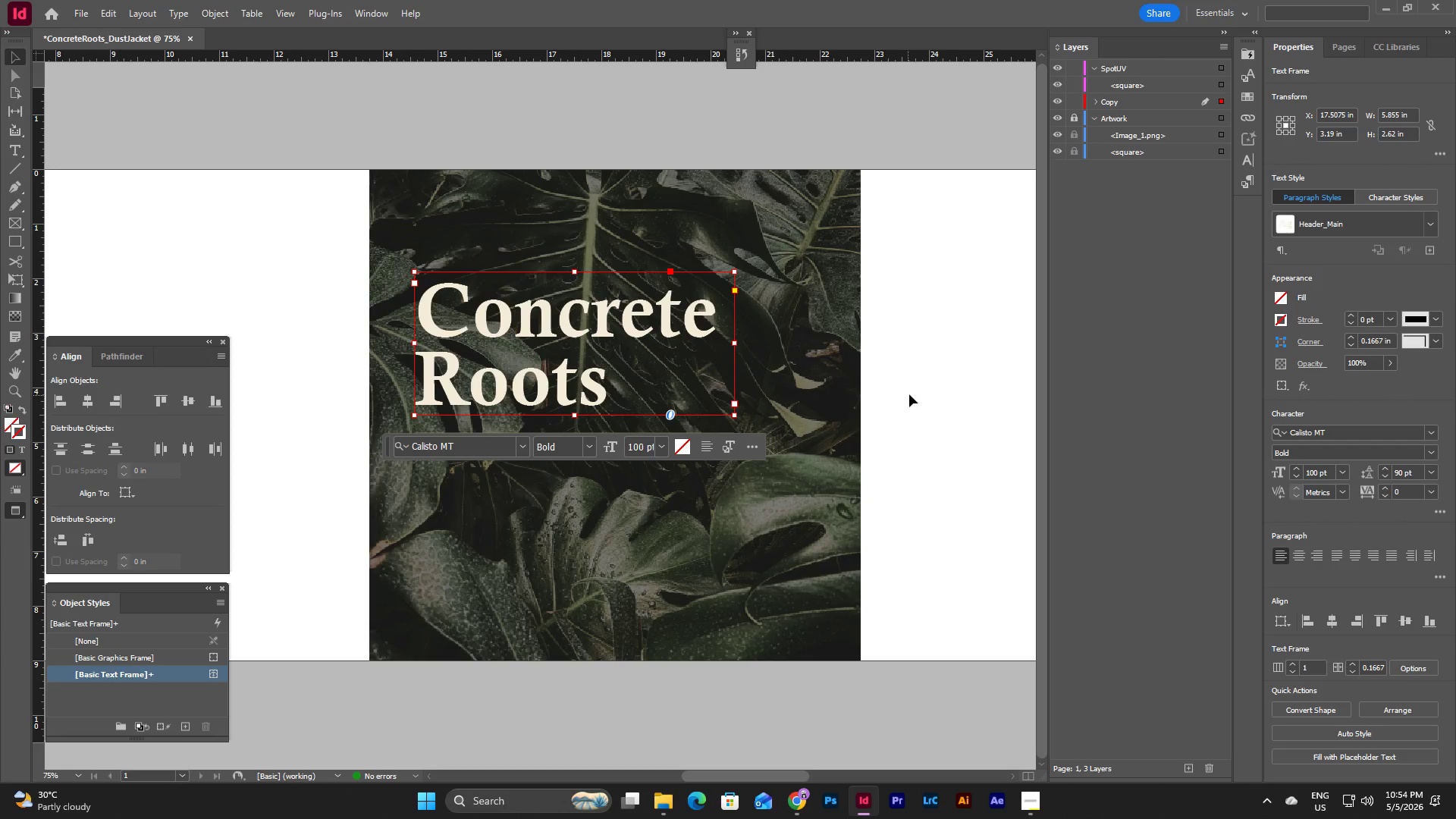 
left_click([909, 394])
 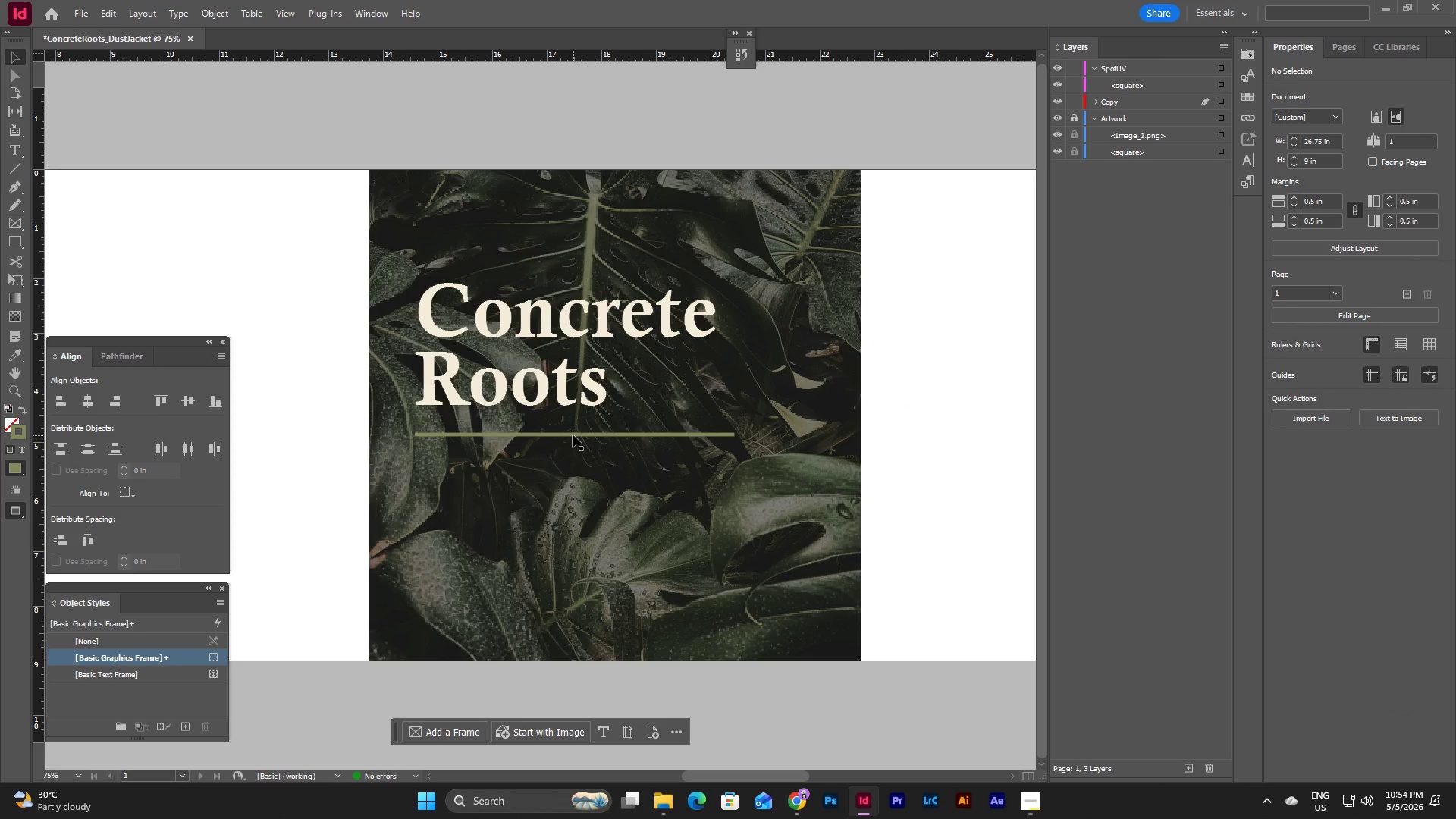 
left_click([573, 435])
 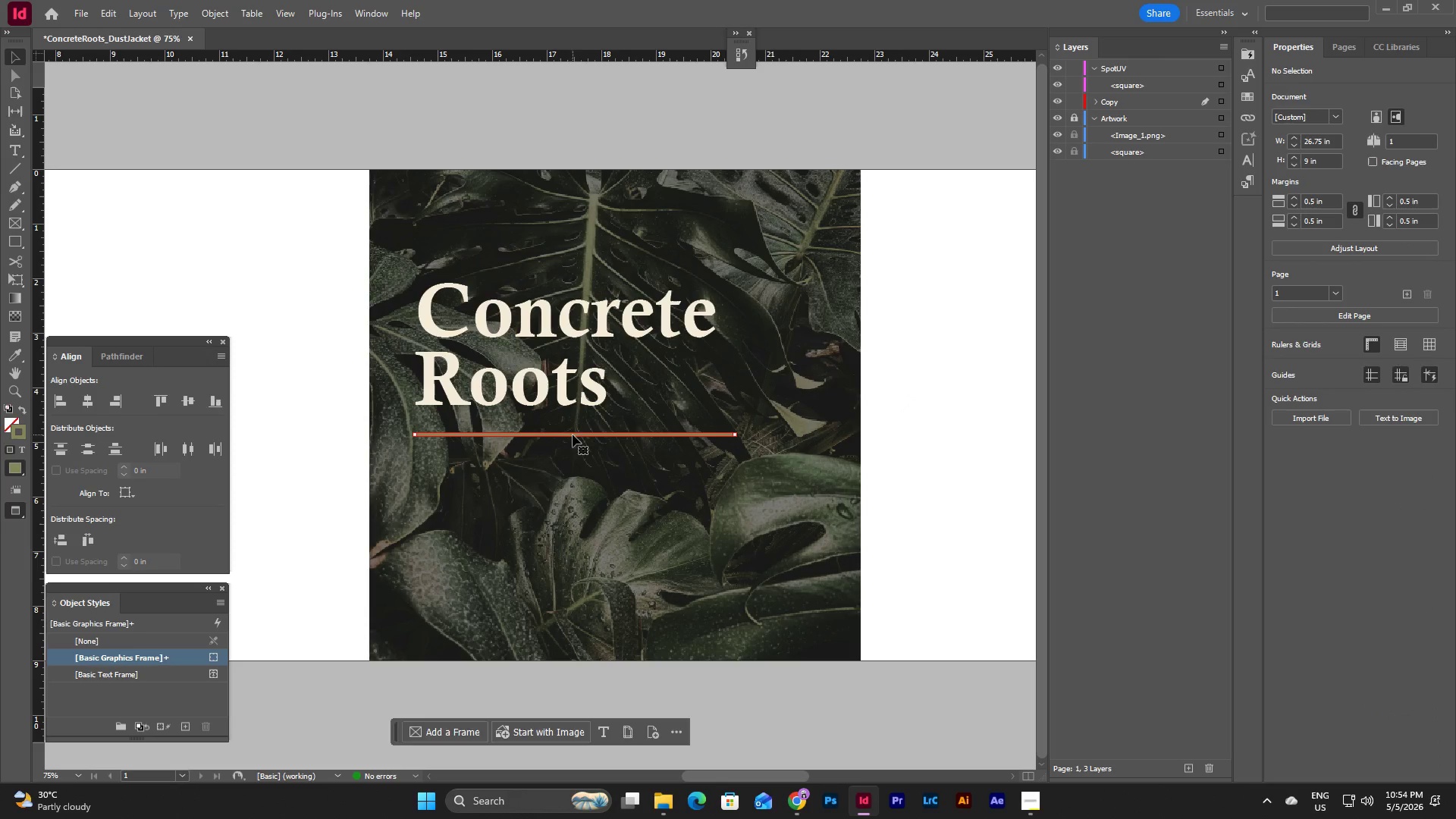 
hold_key(key=ShiftLeft, duration=0.53)
left_click([592, 361])
 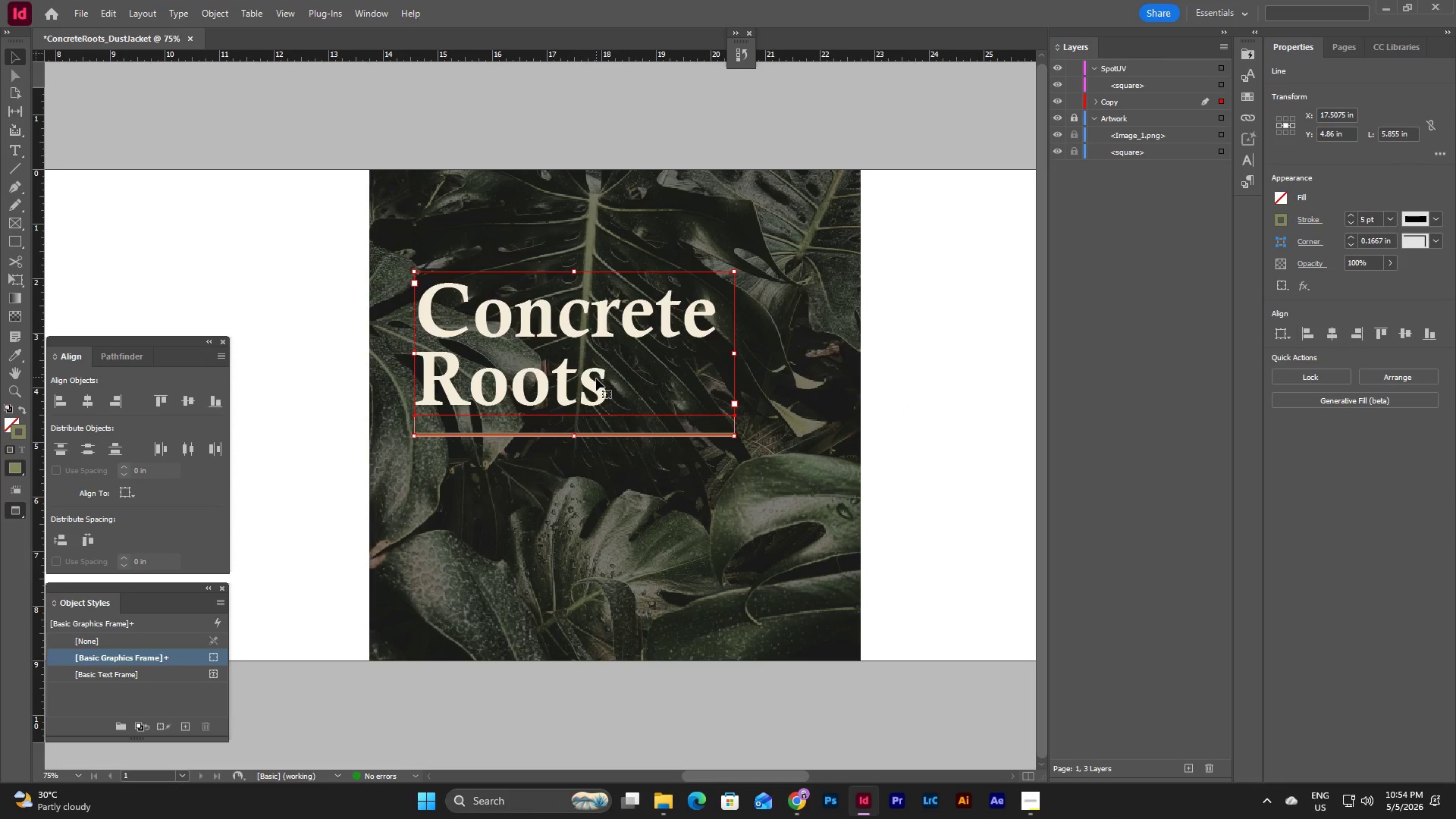 
left_click_drag(start_coordinate=[596, 381], to_coordinate=[604, 383])
 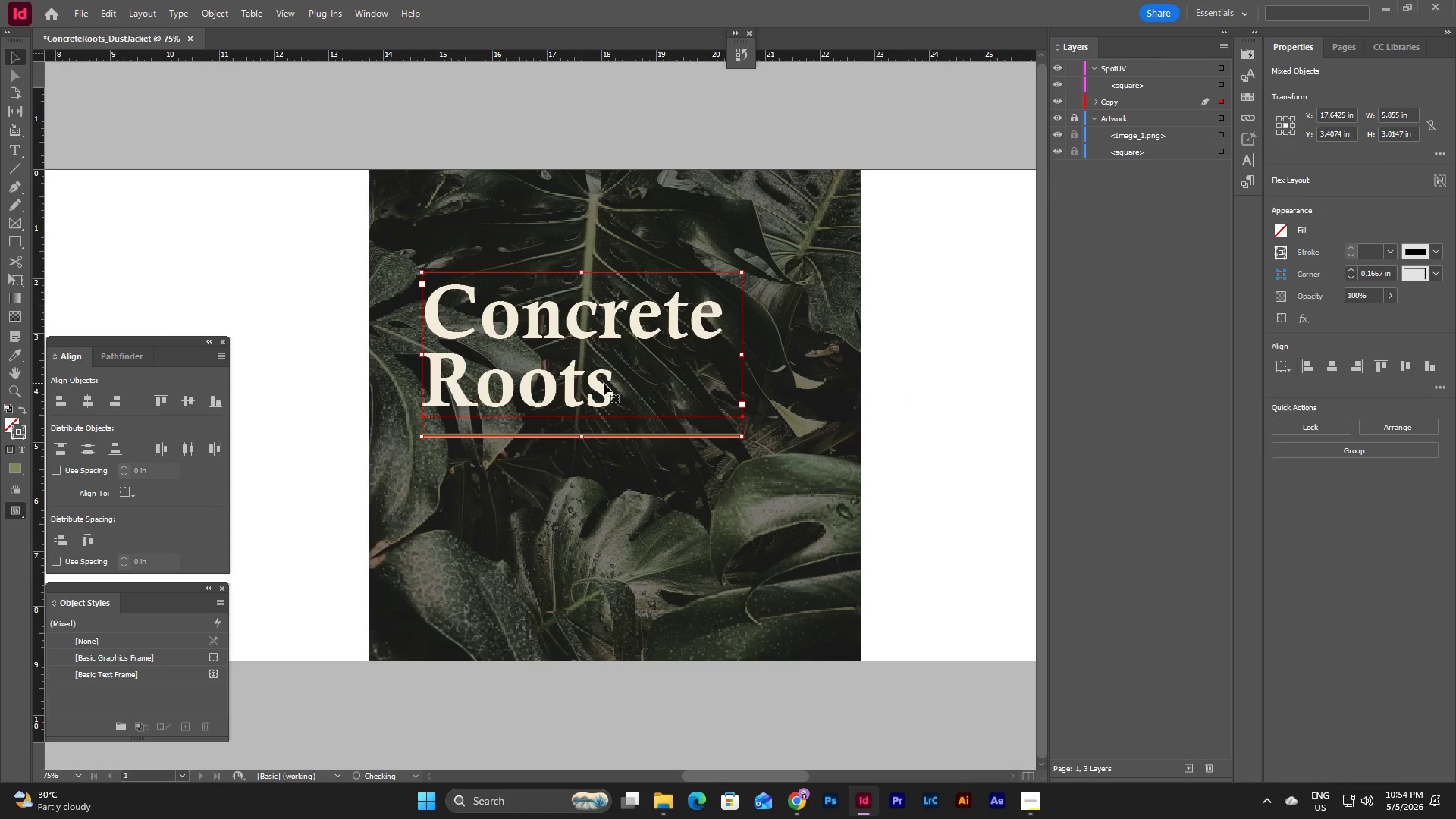 
key(W)
 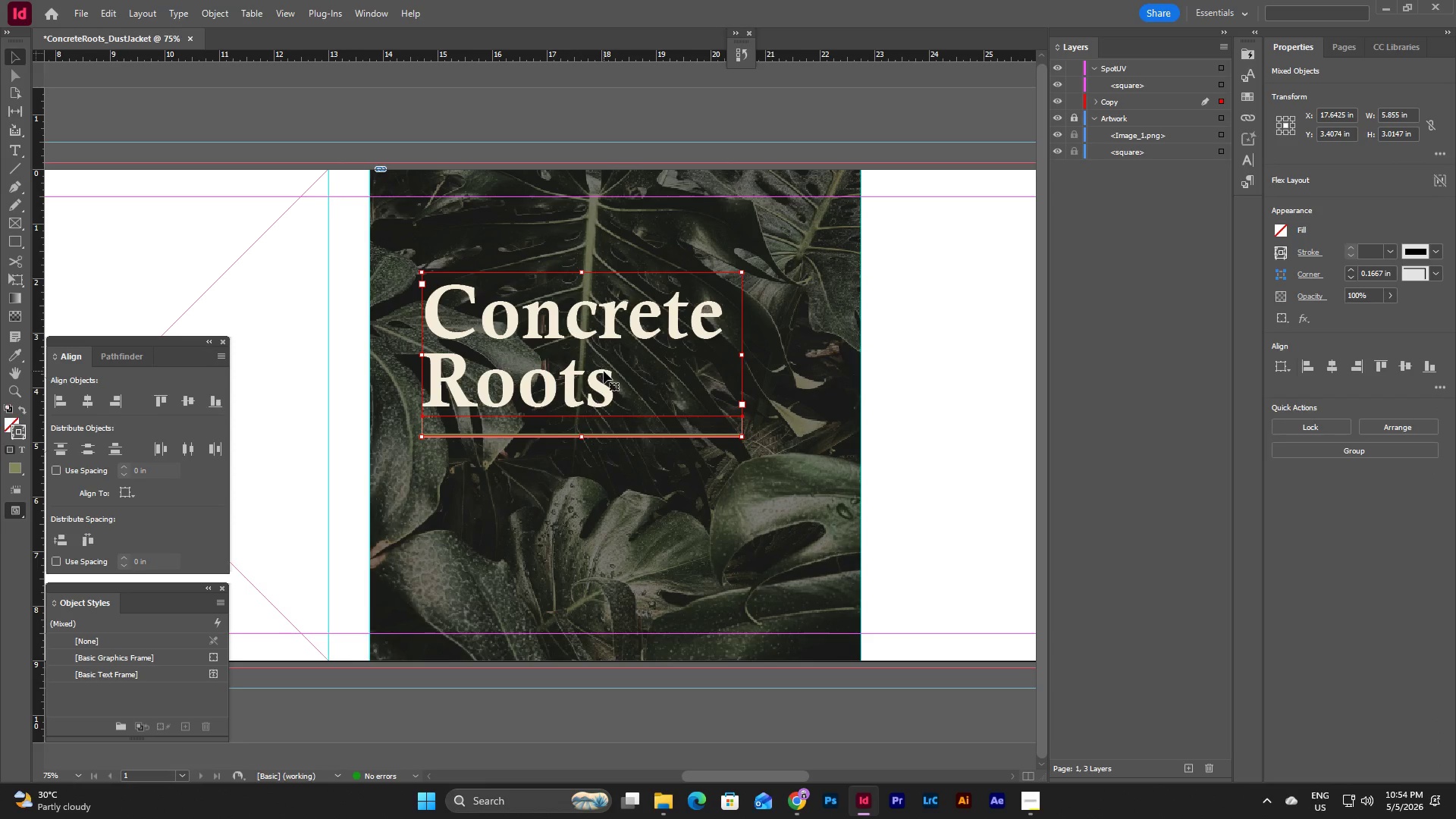 
left_click_drag(start_coordinate=[604, 371], to_coordinate=[637, 377])
 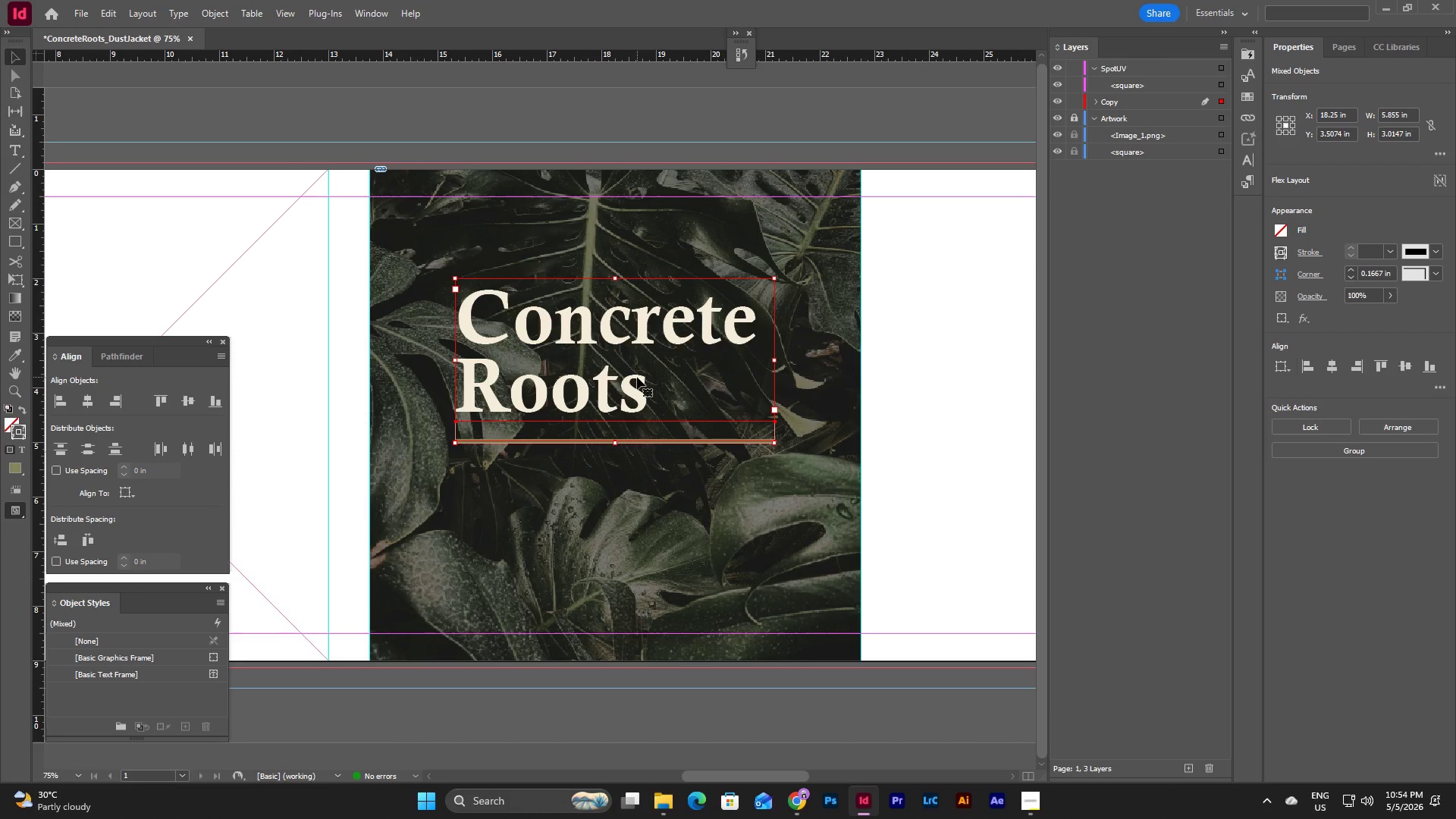 
left_click_drag(start_coordinate=[637, 377], to_coordinate=[670, 364])
 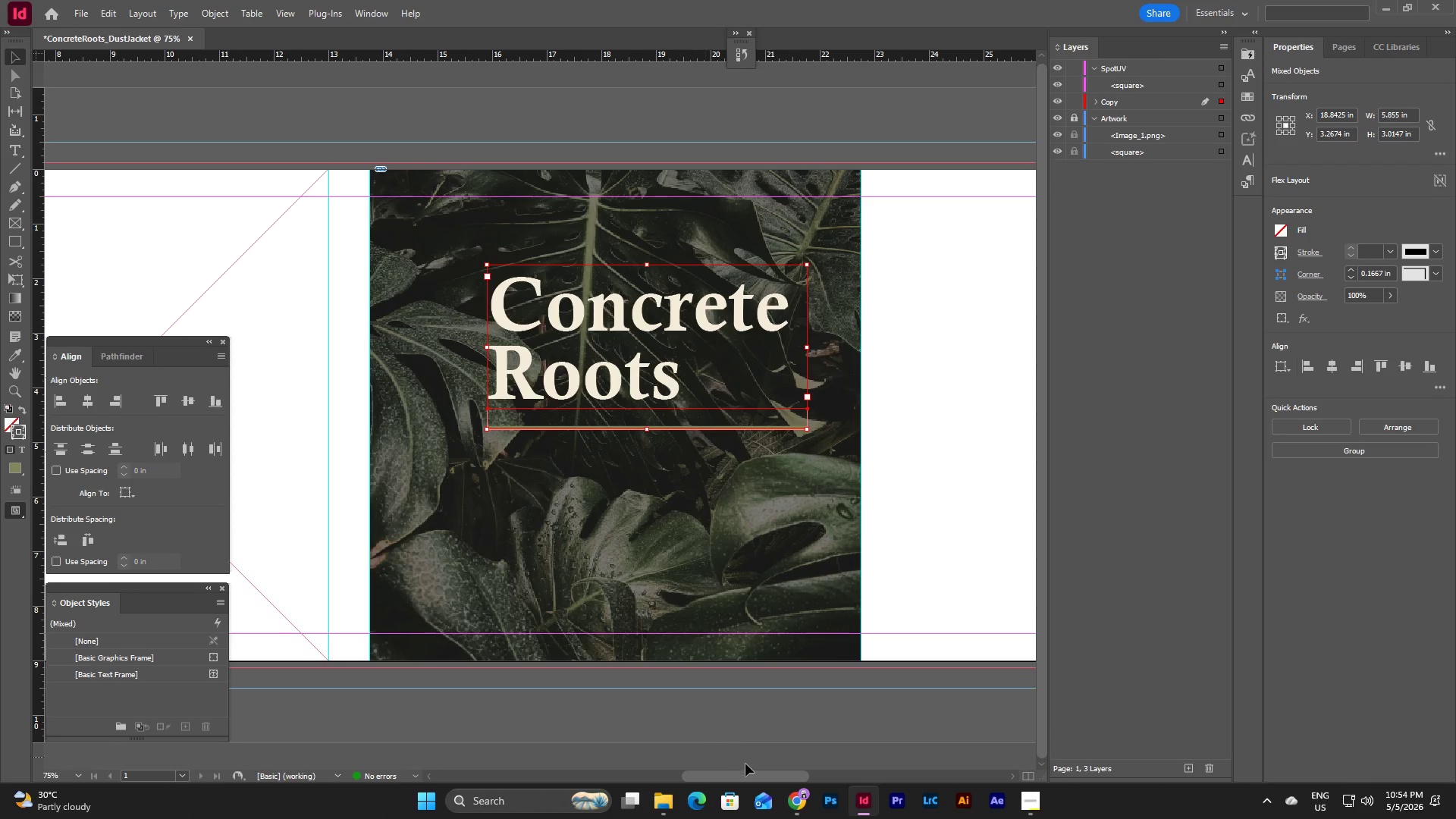 
left_click_drag(start_coordinate=[751, 777], to_coordinate=[718, 778])
 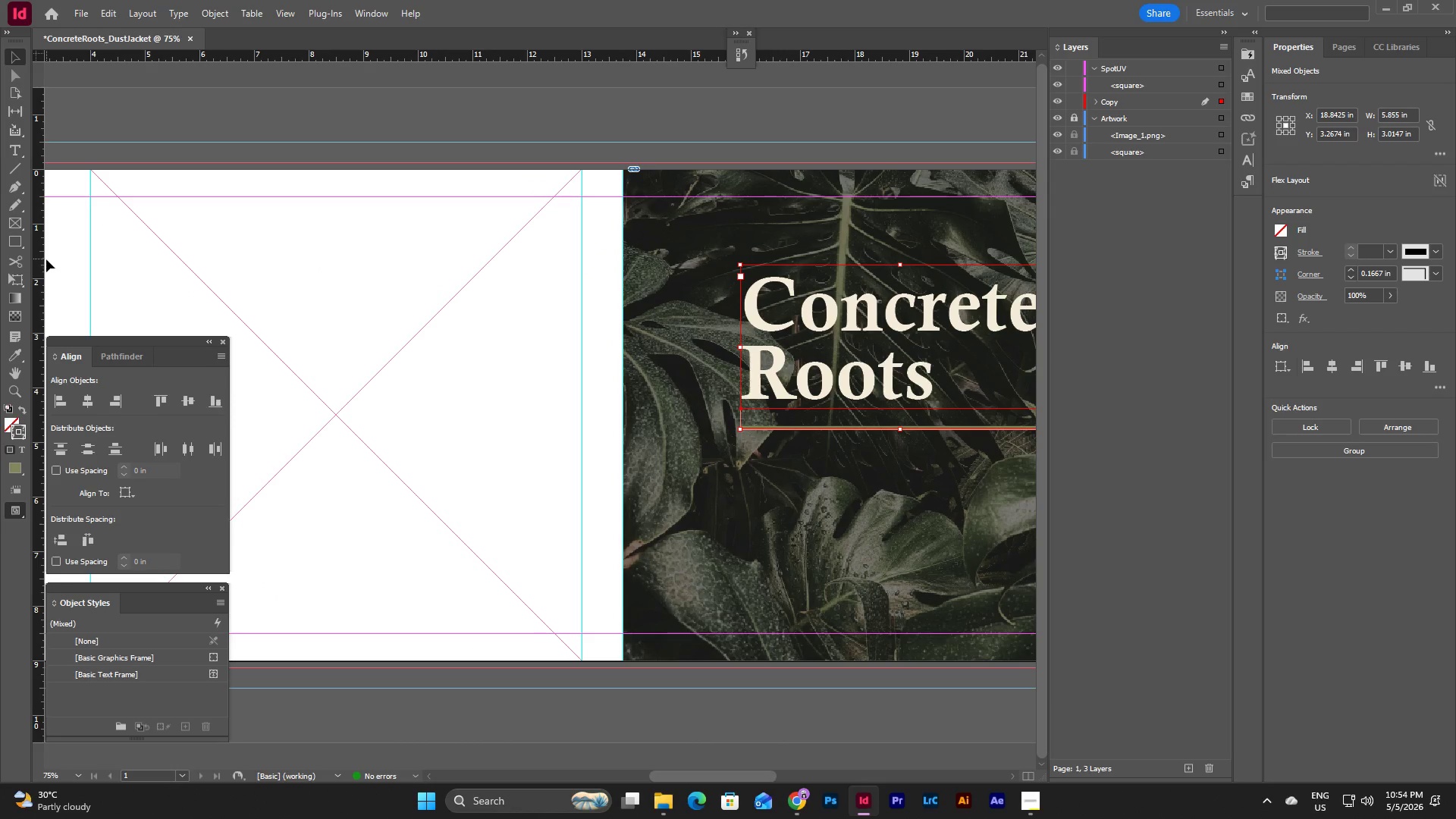 
left_click_drag(start_coordinate=[42, 262], to_coordinate=[685, 390])
 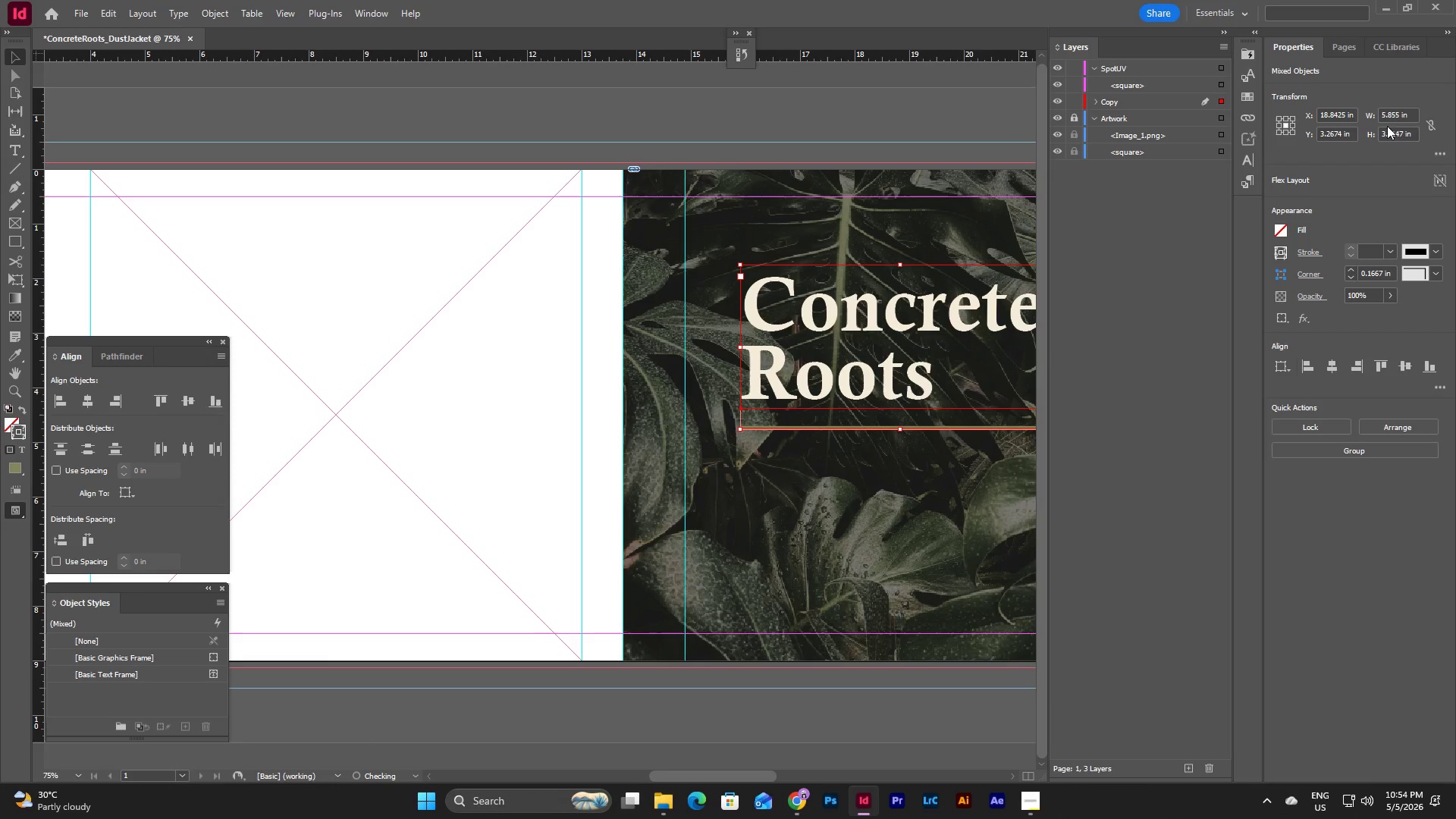 
left_click([1412, 119])
 